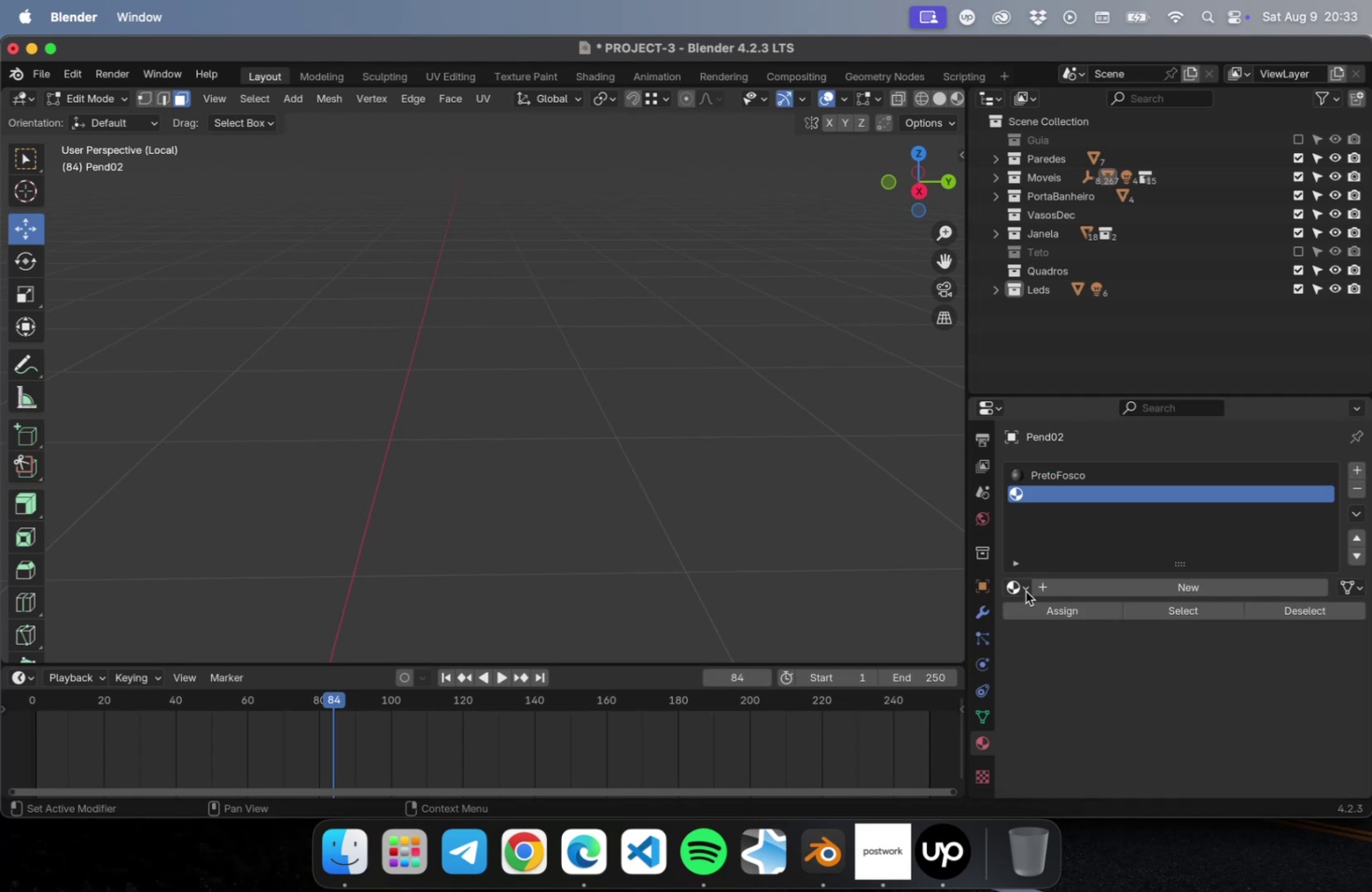 
left_click([1018, 587])
 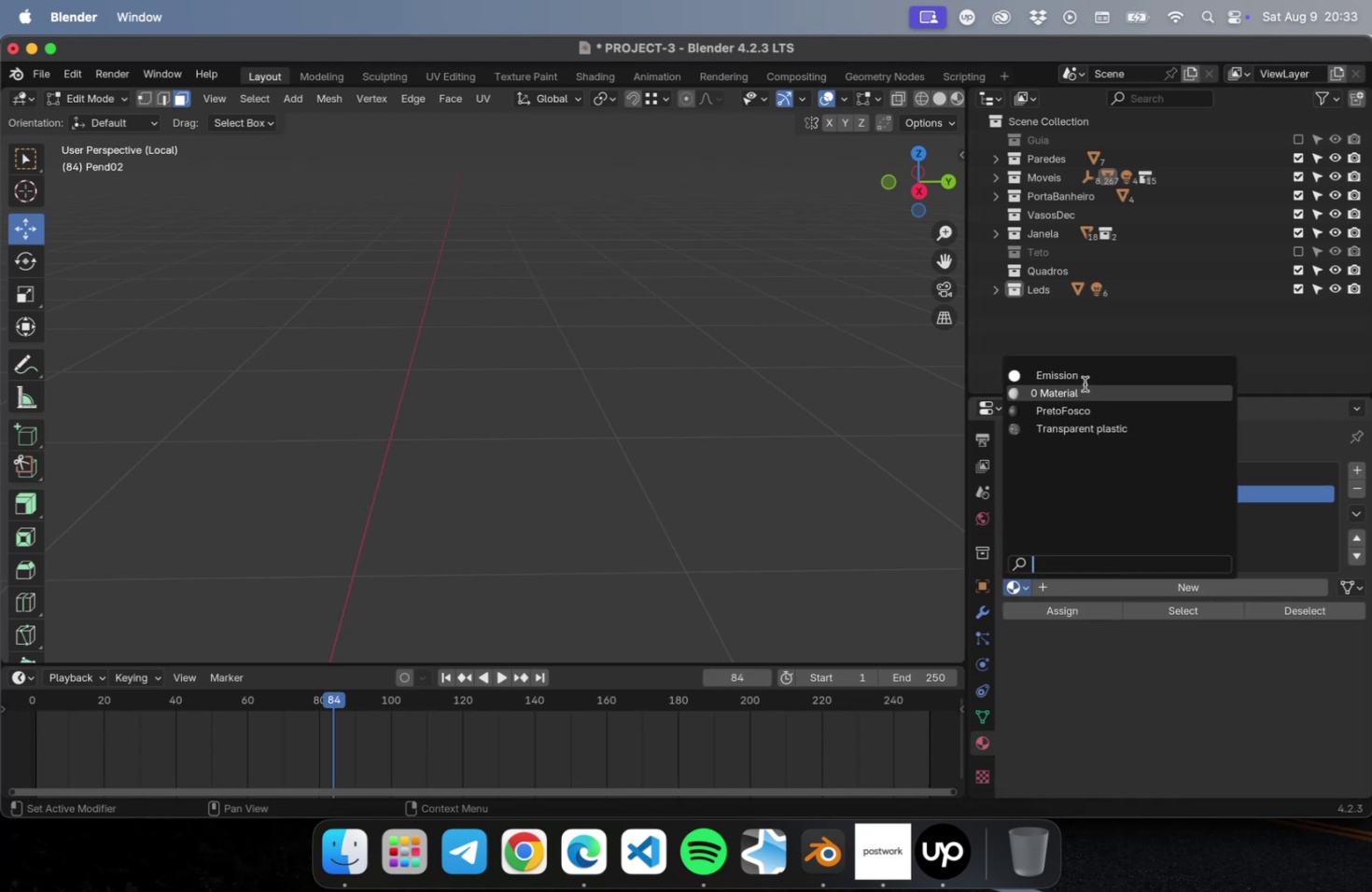 
left_click([1080, 379])
 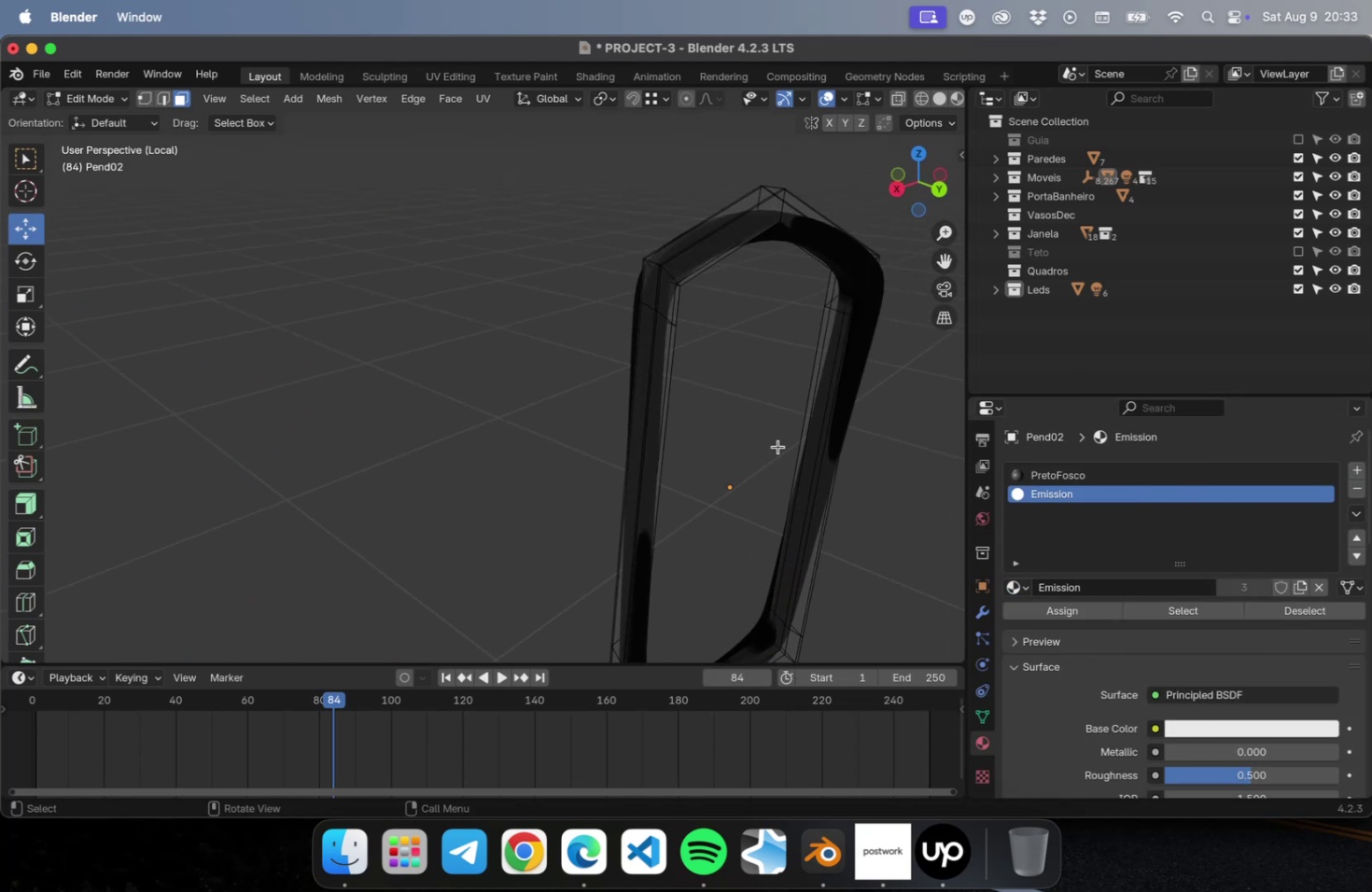 
double_click([827, 384])
 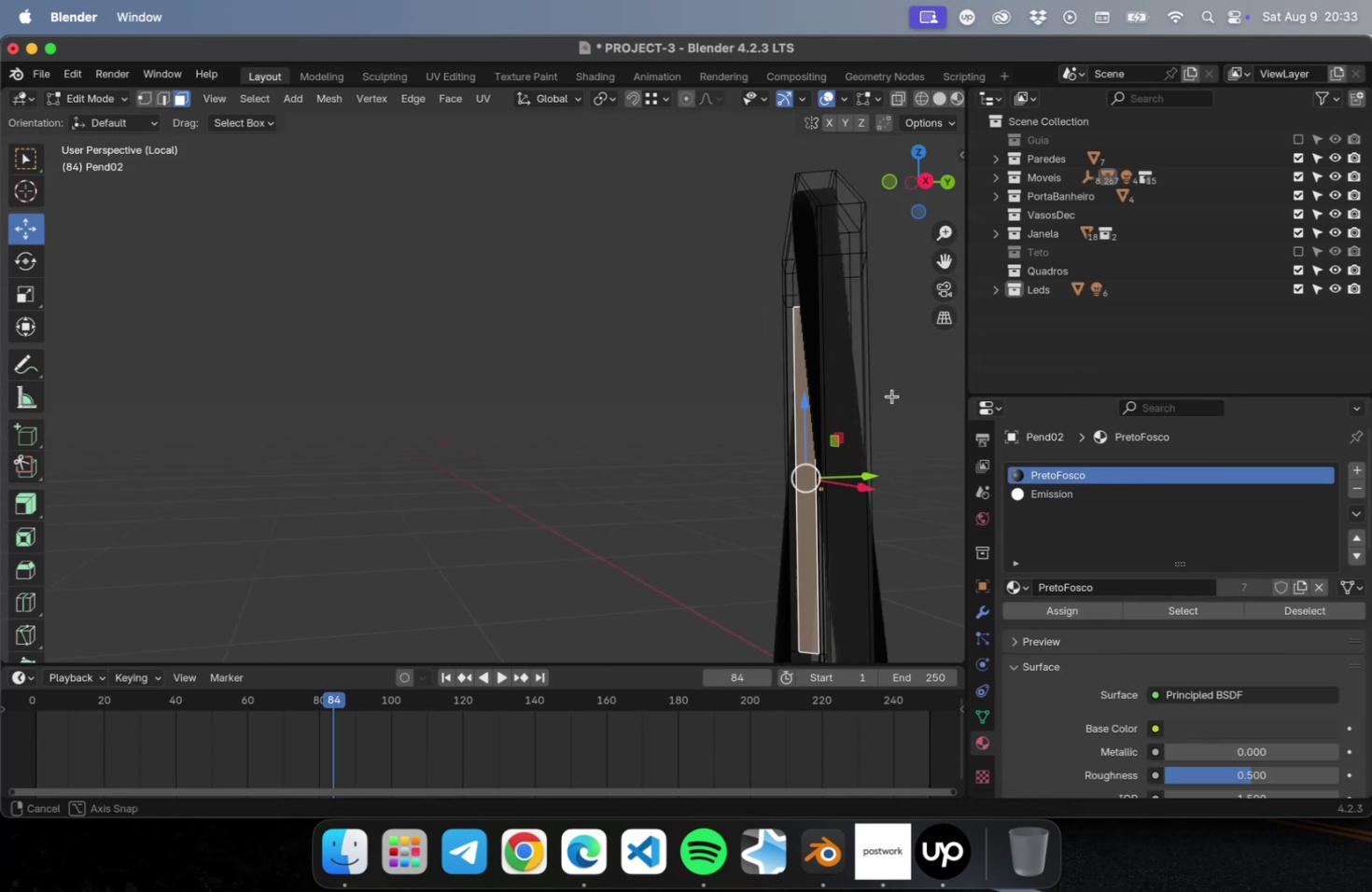 
hold_key(key=ShiftLeft, duration=0.46)
 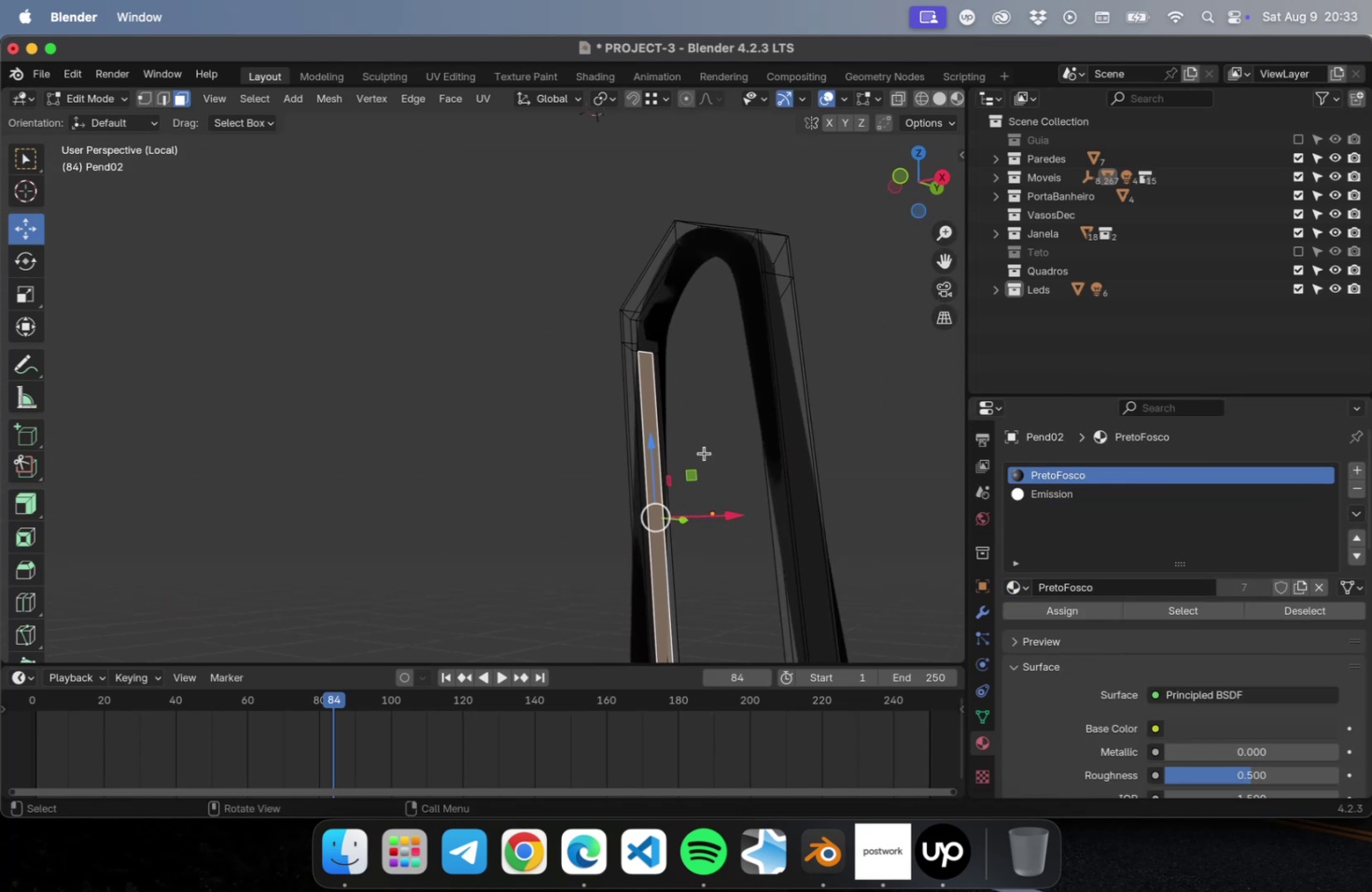 
hold_key(key=ShiftLeft, duration=1.84)
left_click([647, 327])
 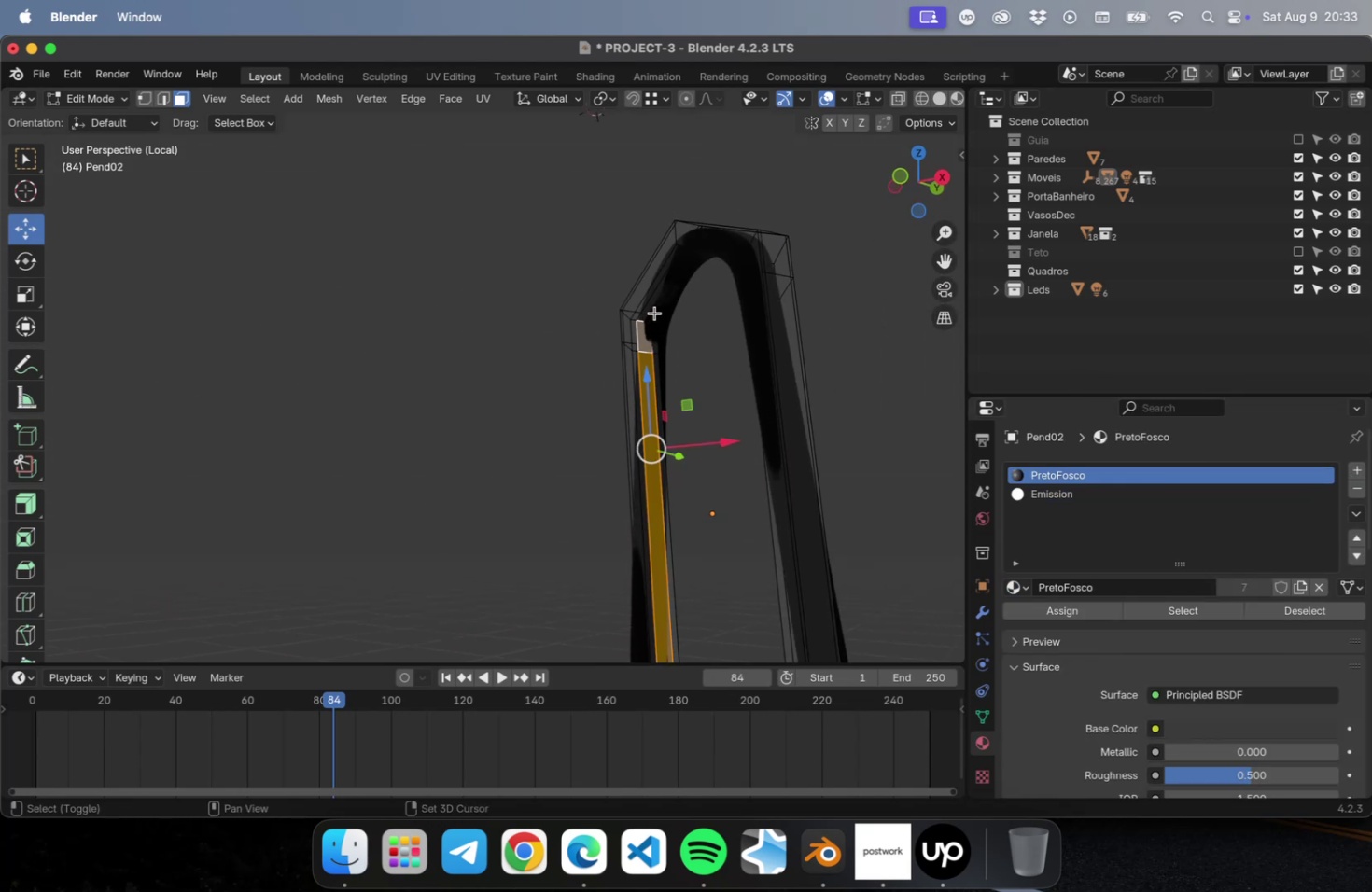 
left_click([656, 307])
 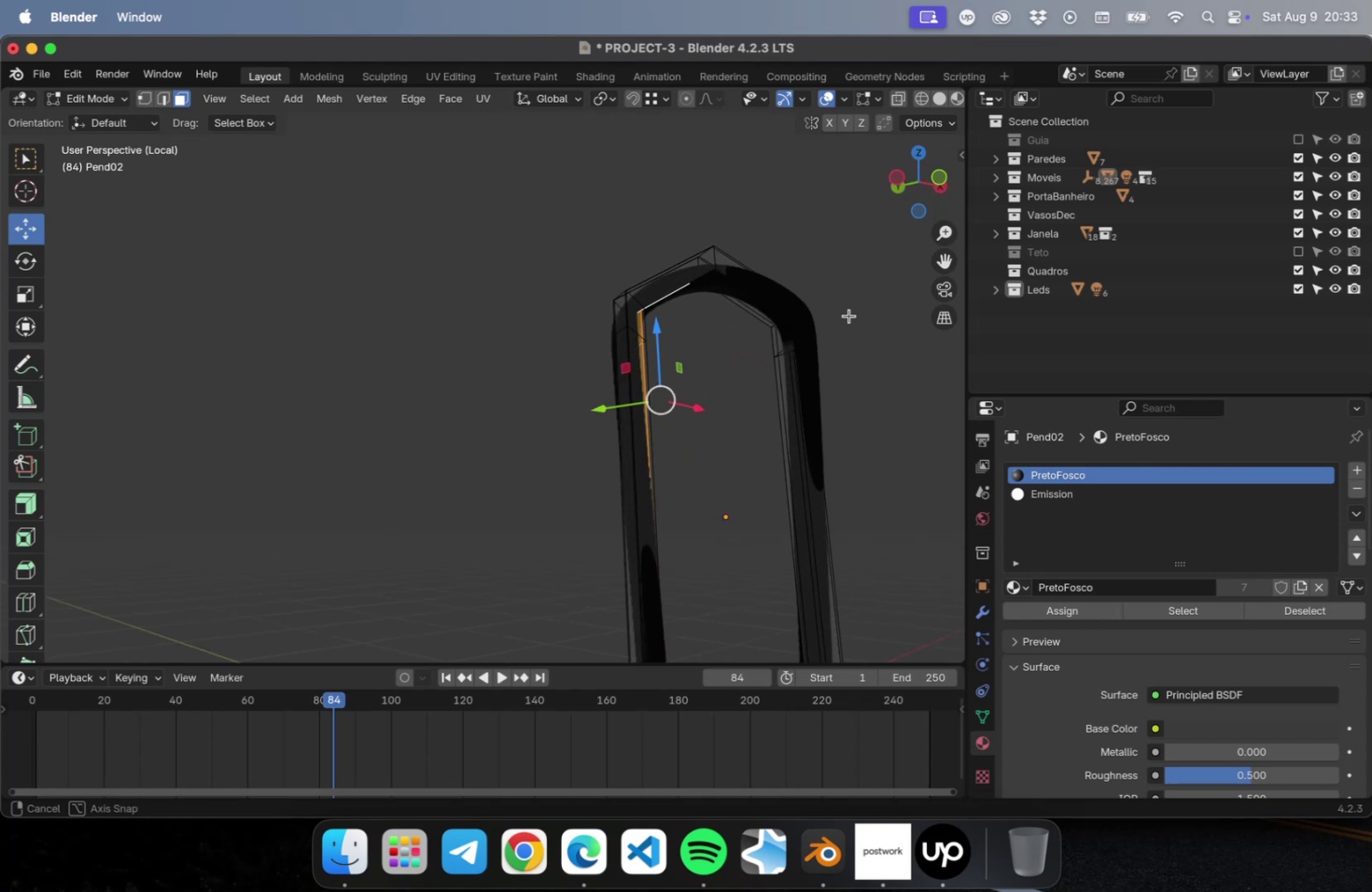 
hold_key(key=ShiftLeft, duration=2.83)
left_click([735, 301])
 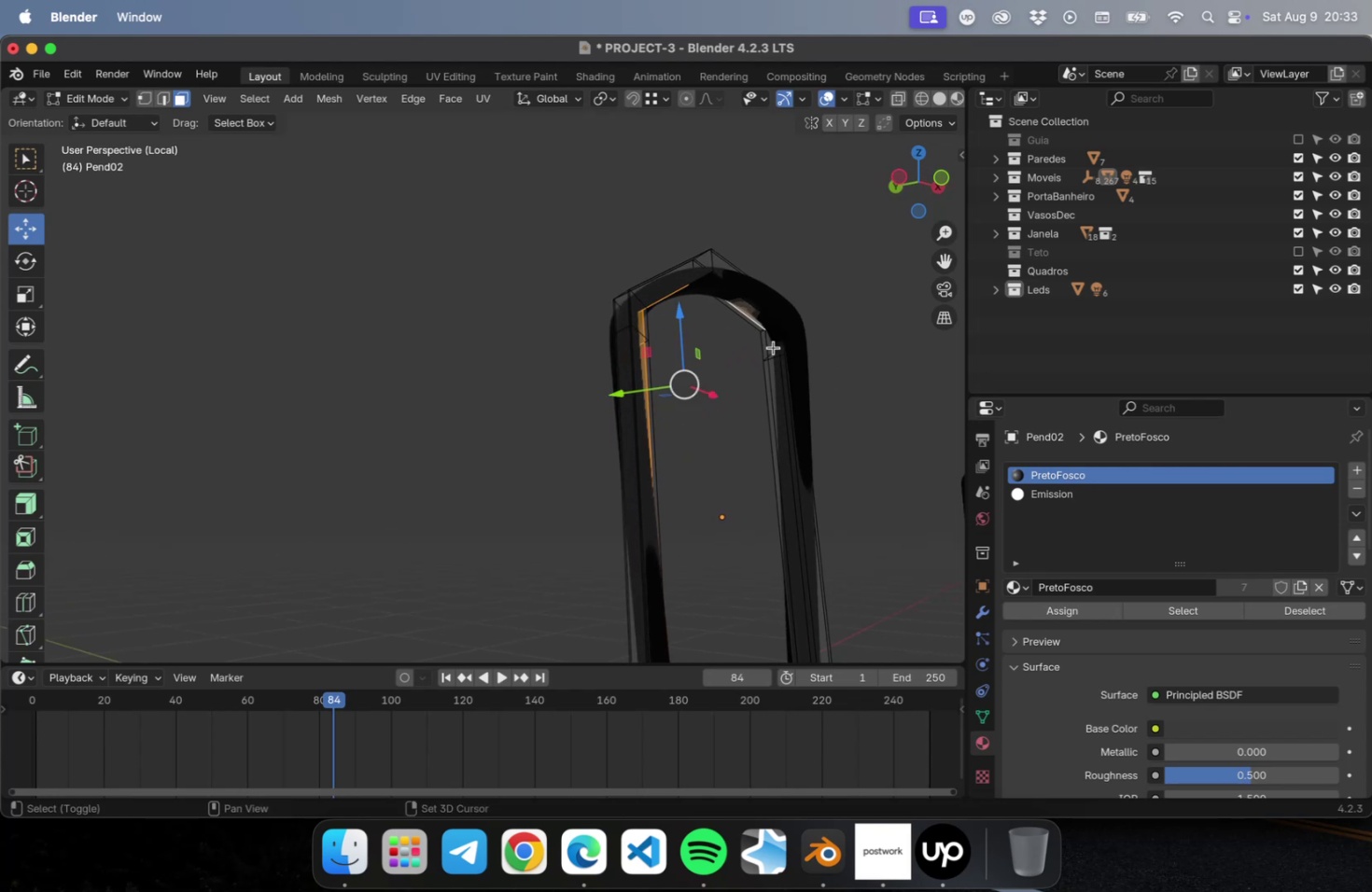 
double_click([775, 381])
 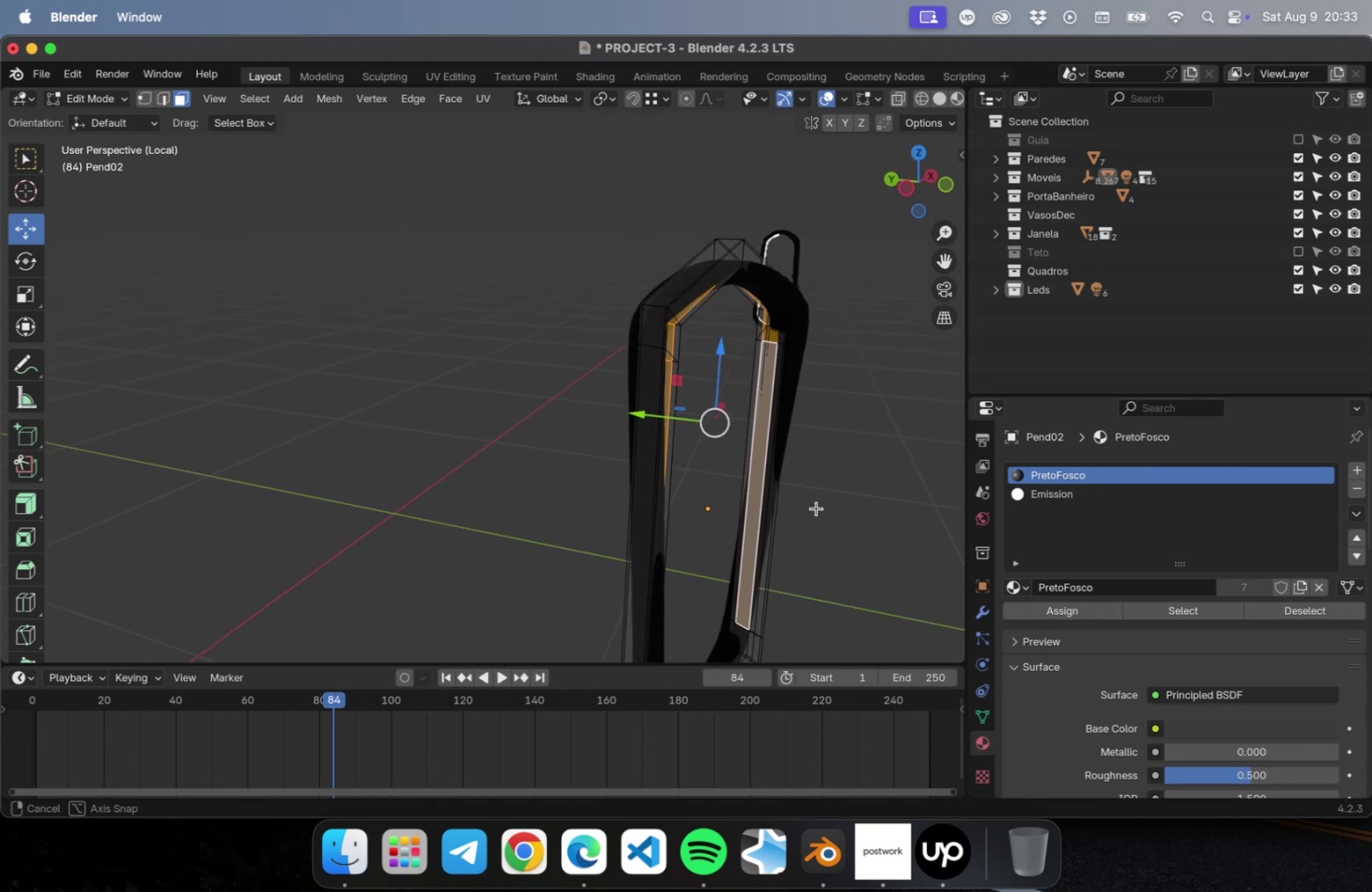 
hold_key(key=ShiftLeft, duration=0.66)
 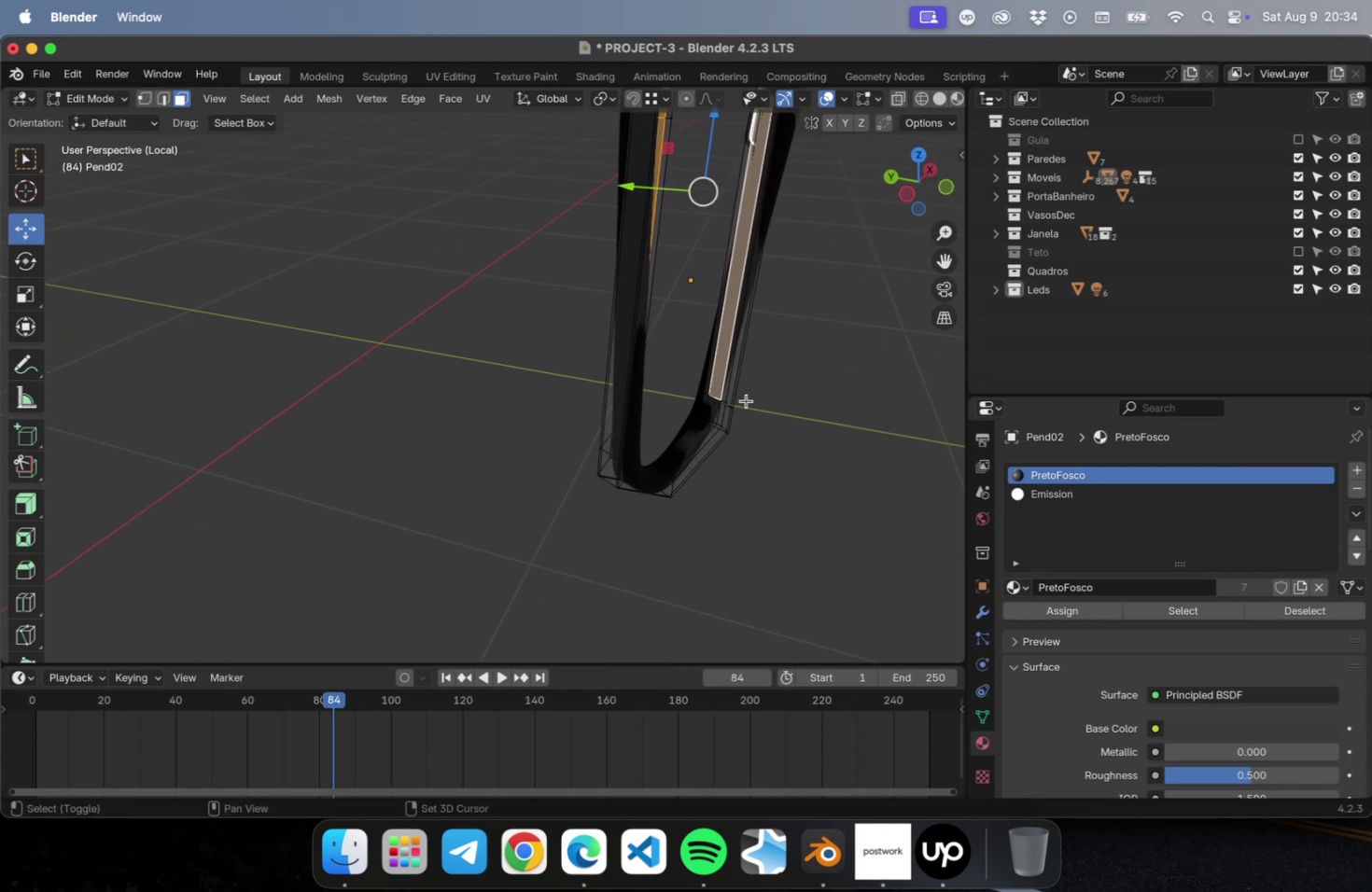 
hold_key(key=ShiftLeft, duration=1.57)
left_click([713, 410])
 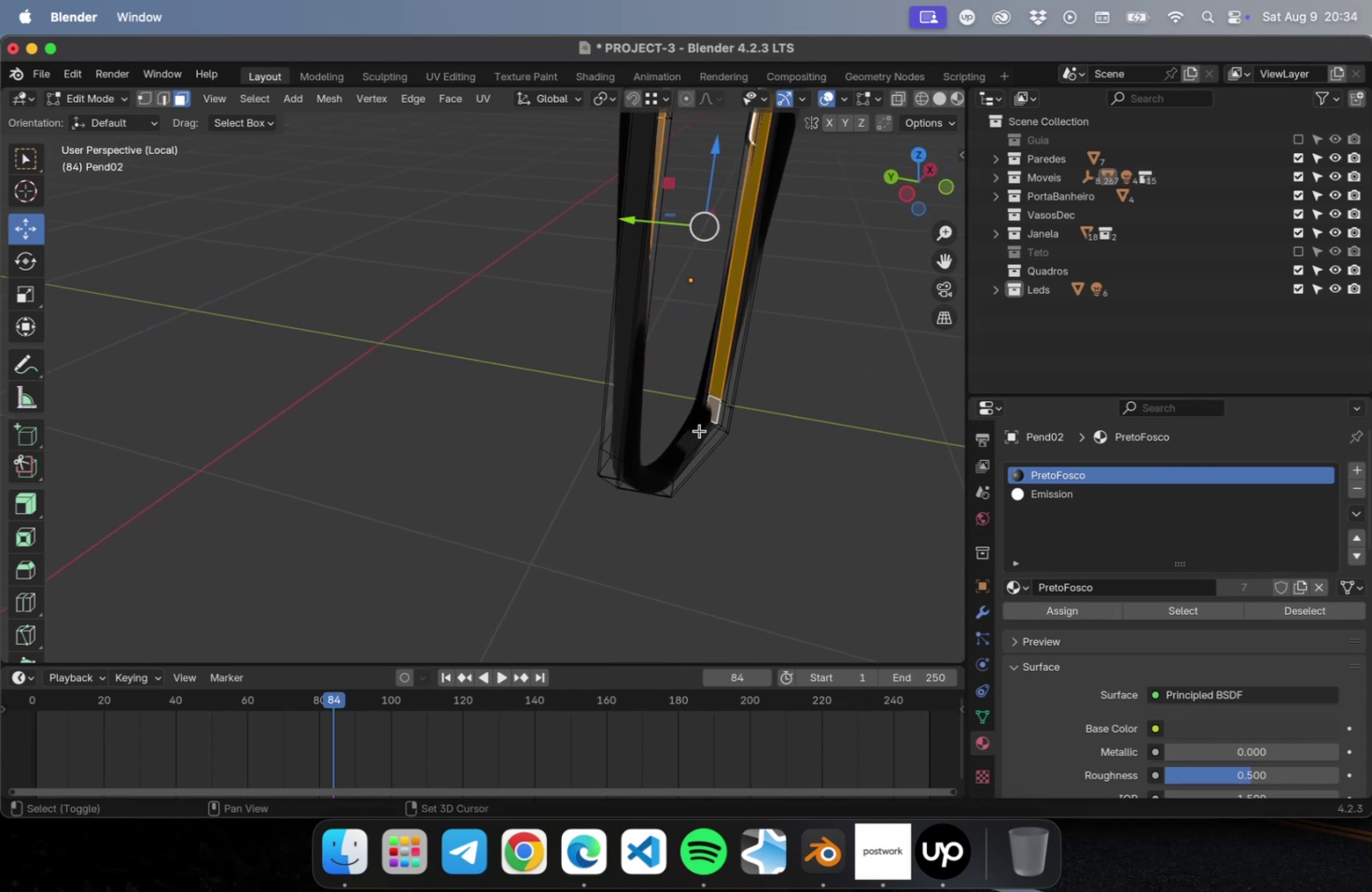 
left_click([698, 434])
 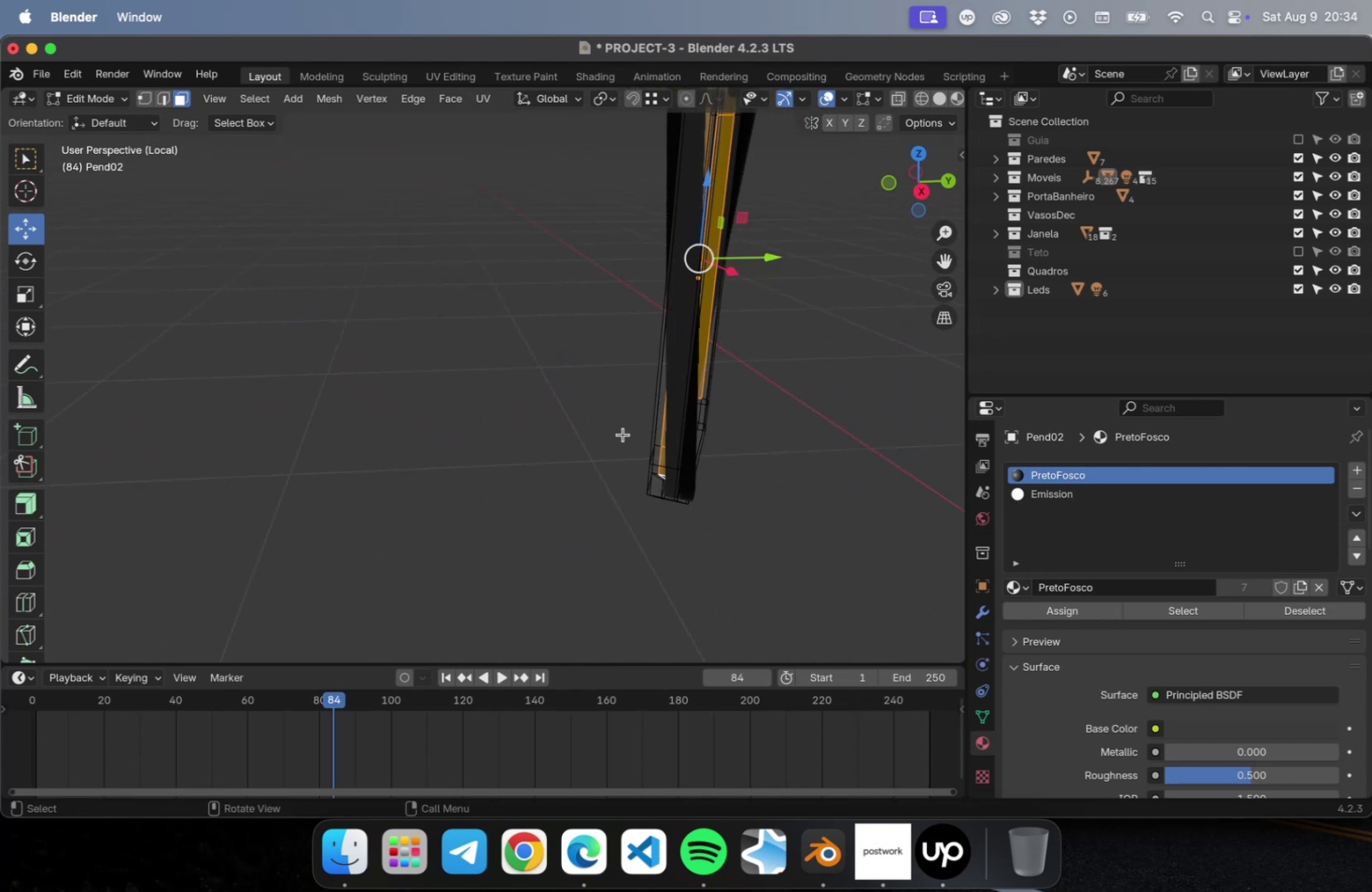 
hold_key(key=ShiftLeft, duration=1.87)
left_click([707, 444])
 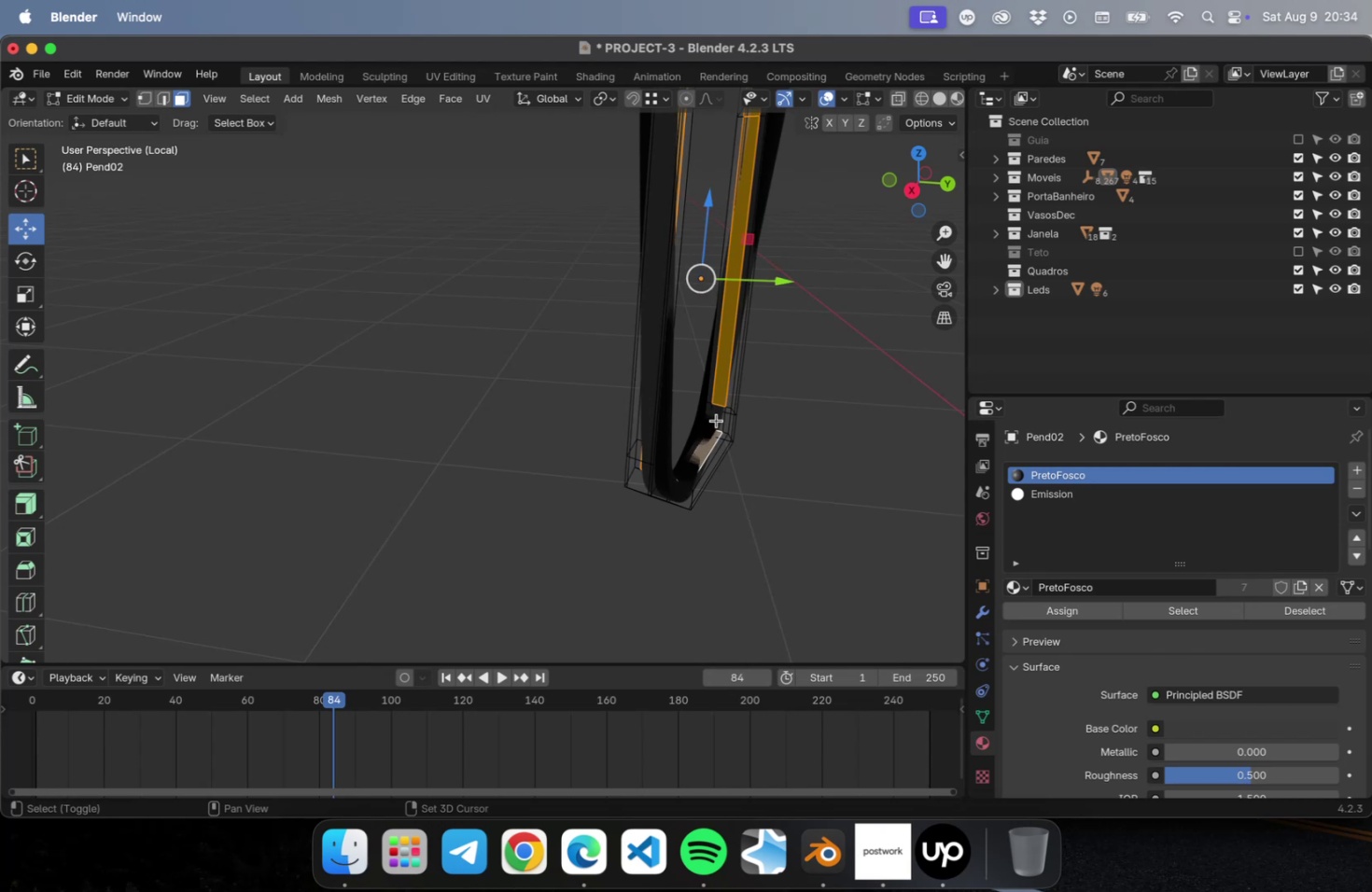 
hold_key(key=ShiftLeft, duration=0.43)
 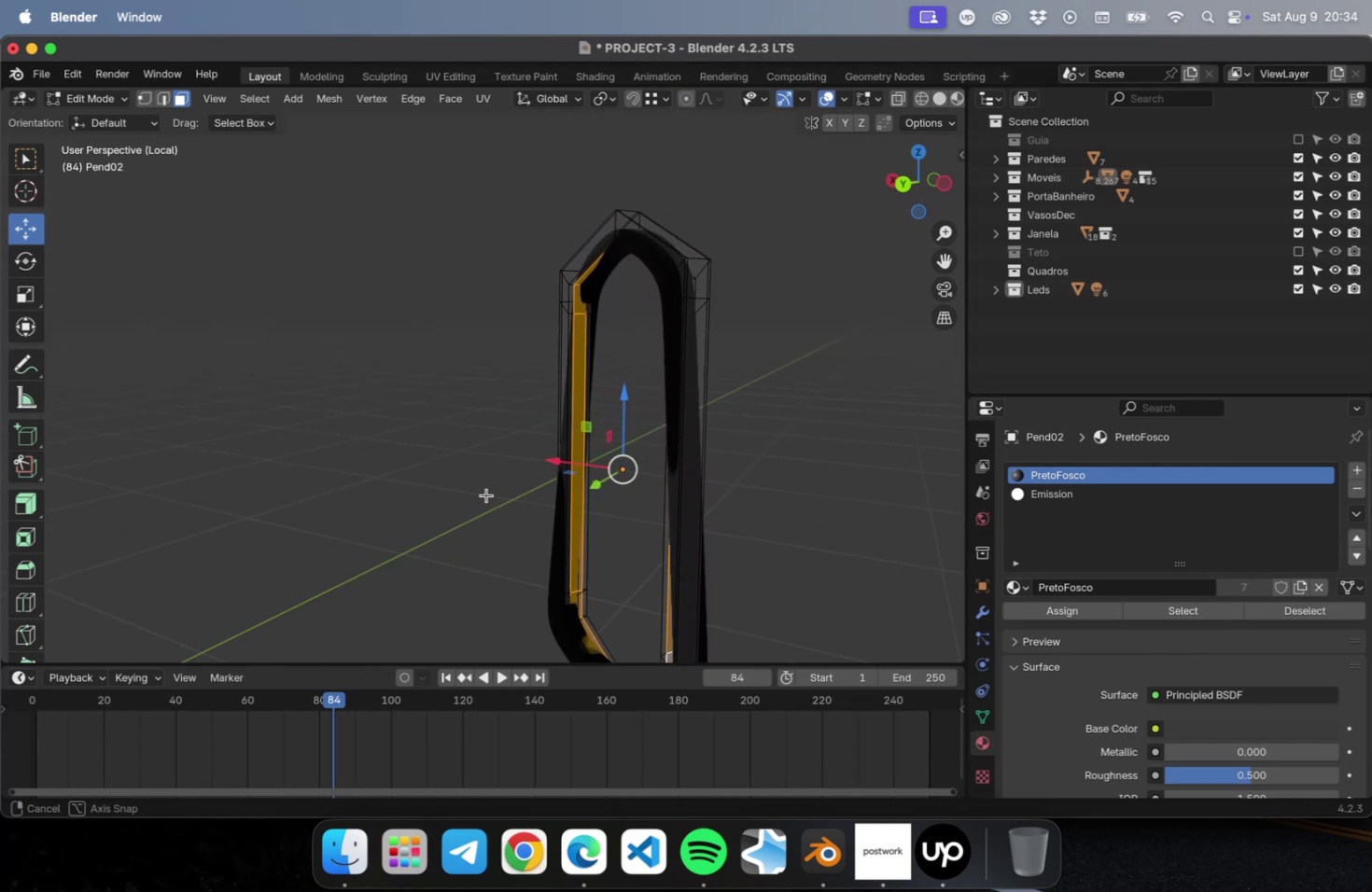 
left_click([1124, 495])
 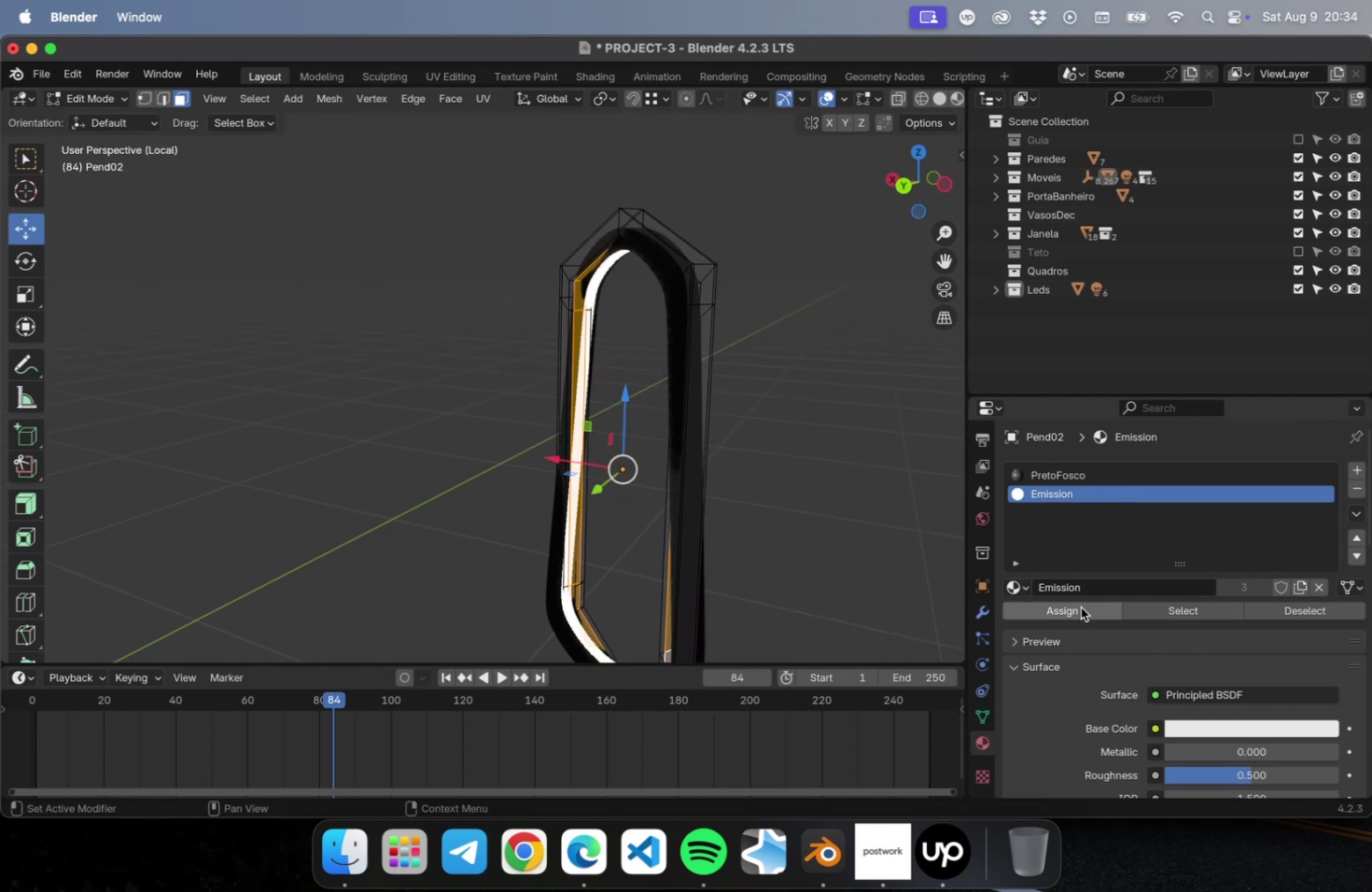 
left_click([852, 491])
 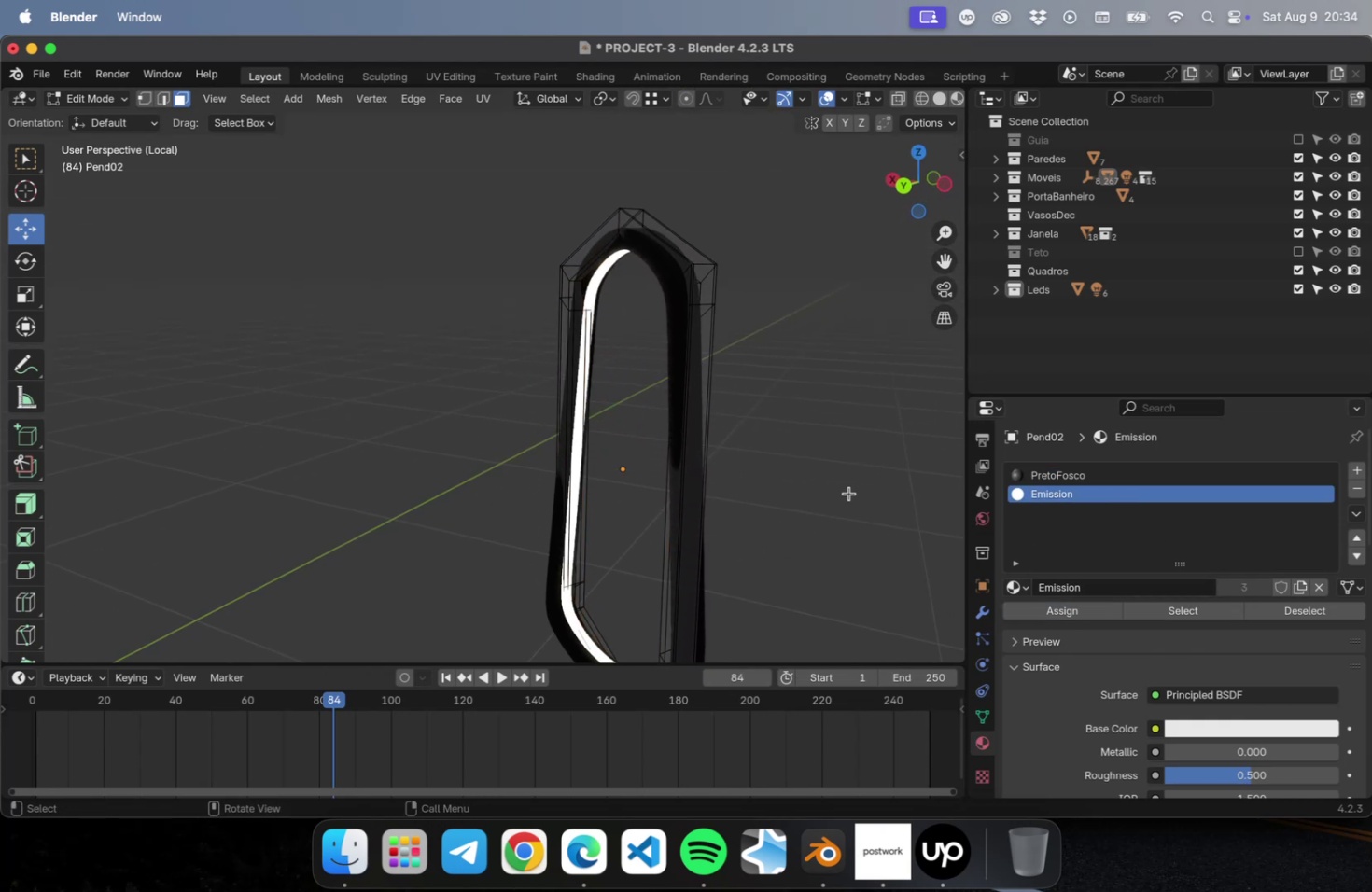 
key(Meta+S)
 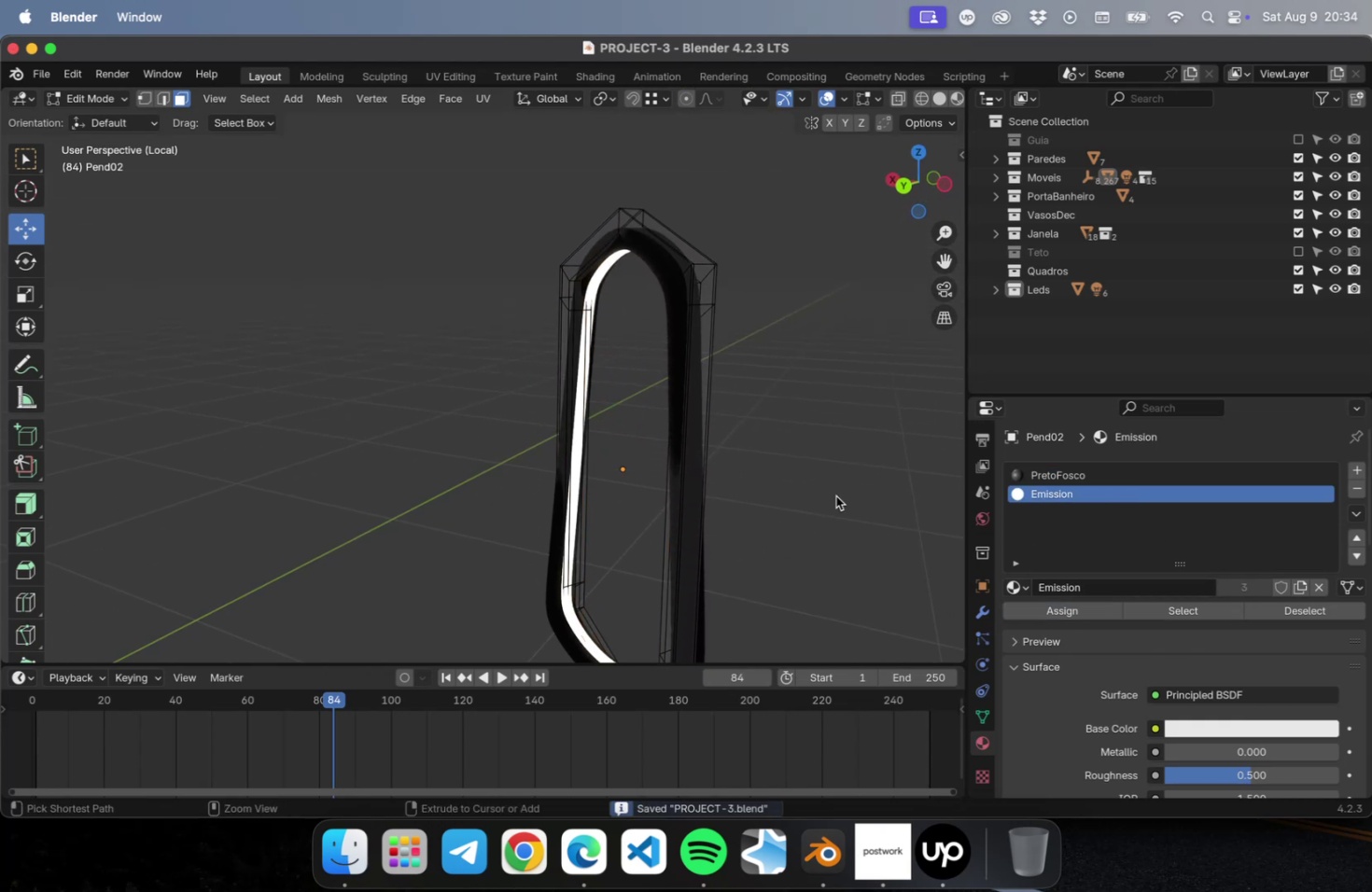 
key(Tab)
 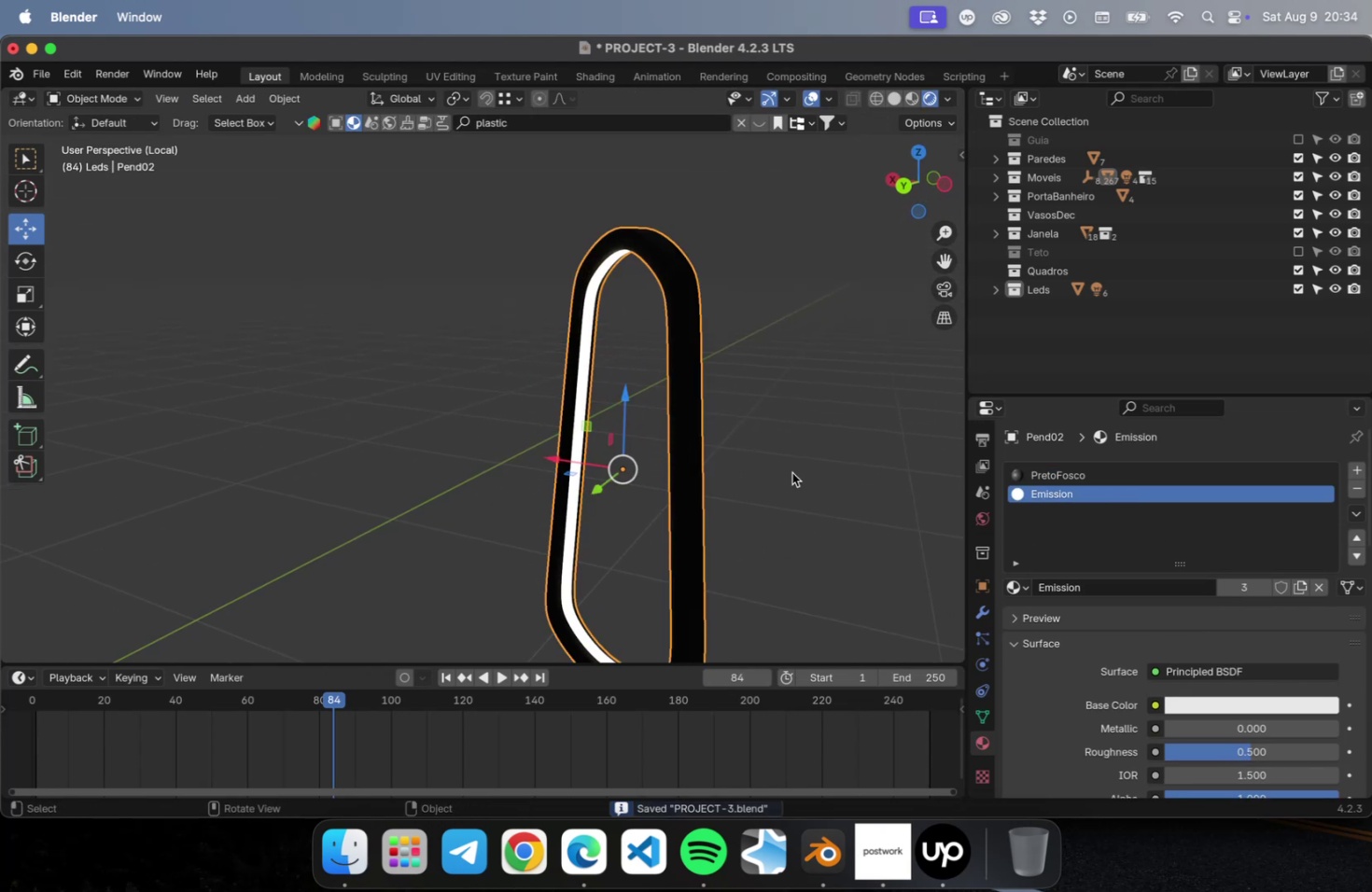 
key(NumLock)
 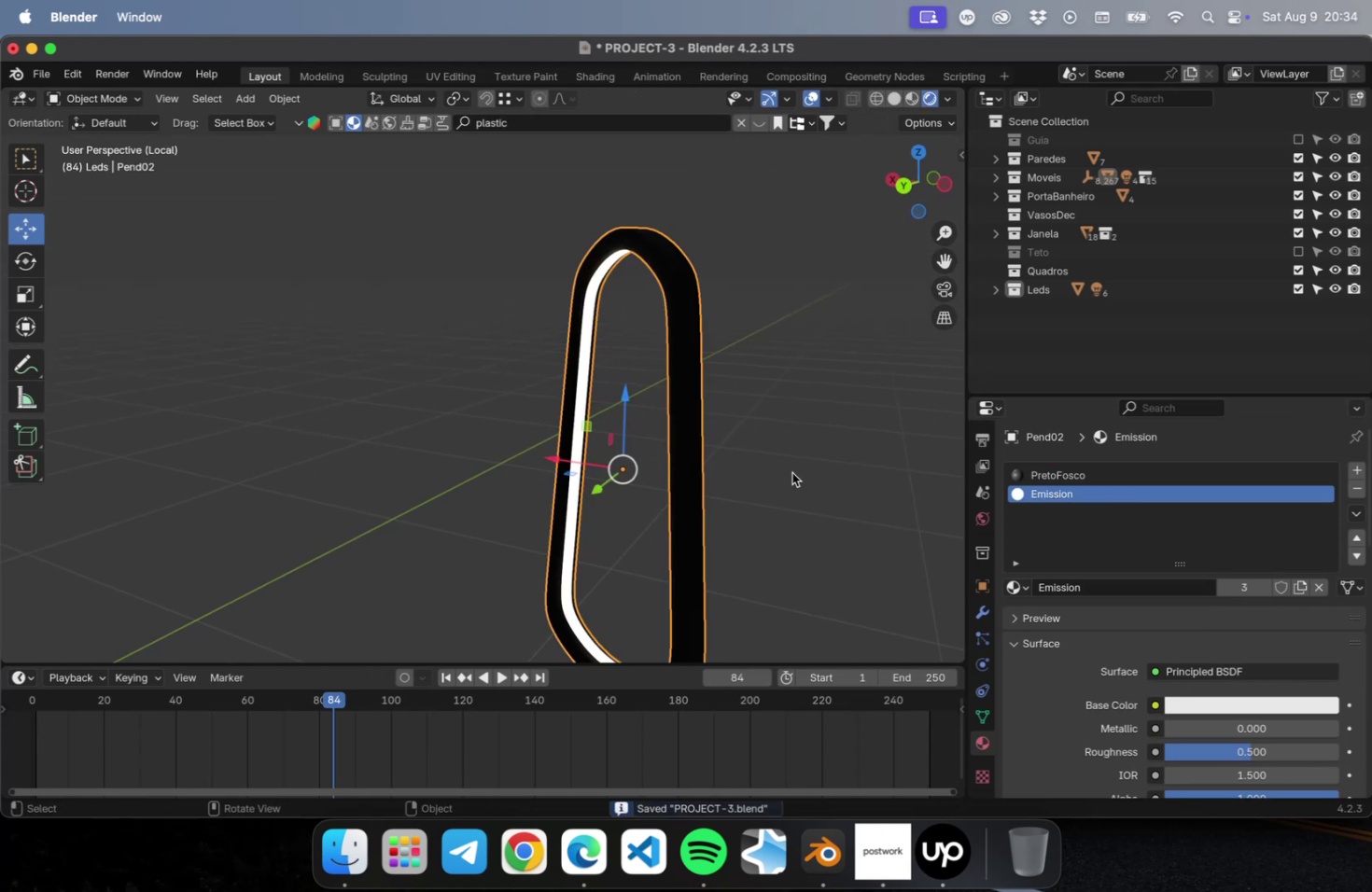 
key(NumpadDivide)
 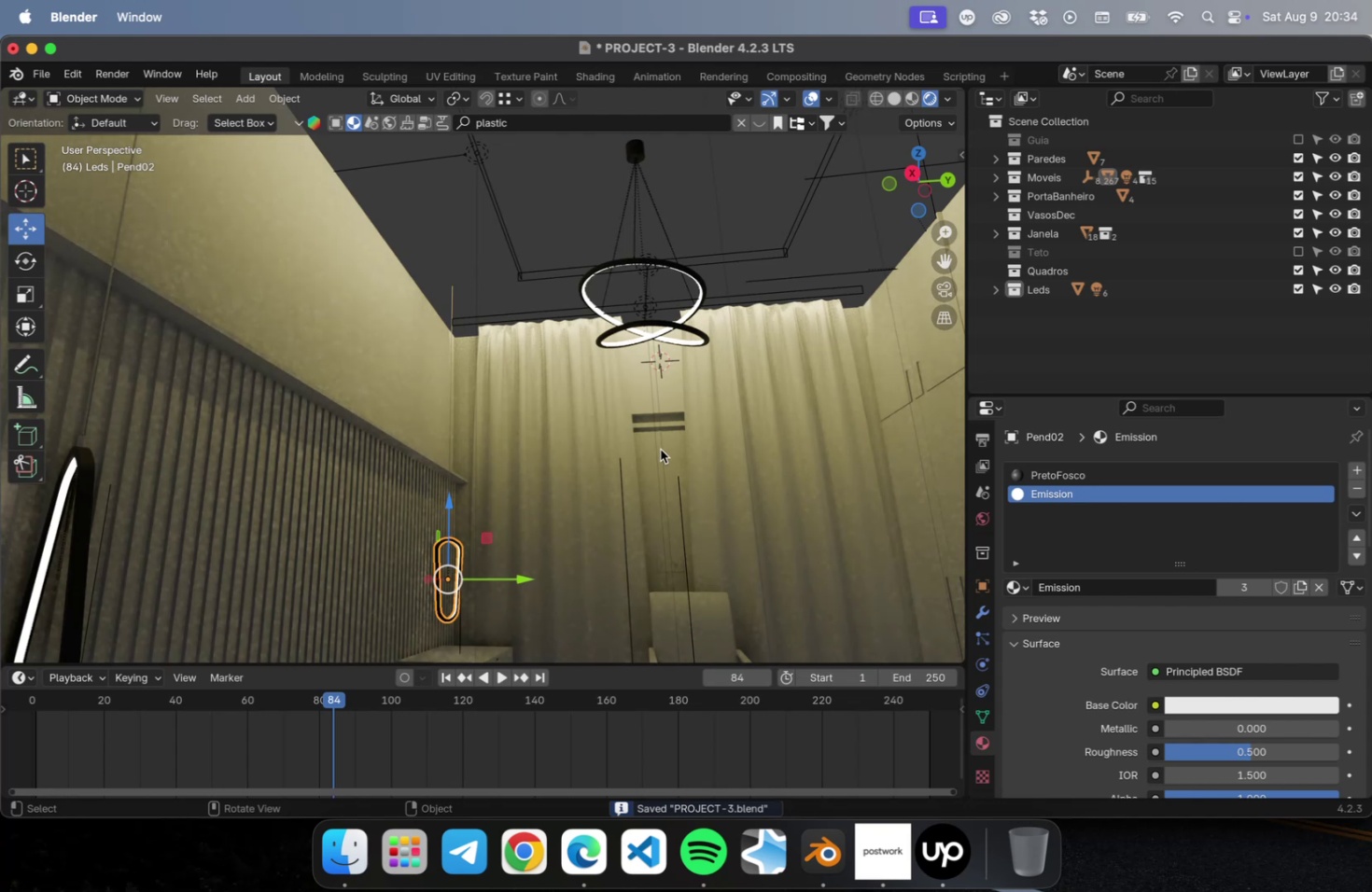 
hold_key(key=ShiftLeft, duration=0.69)
 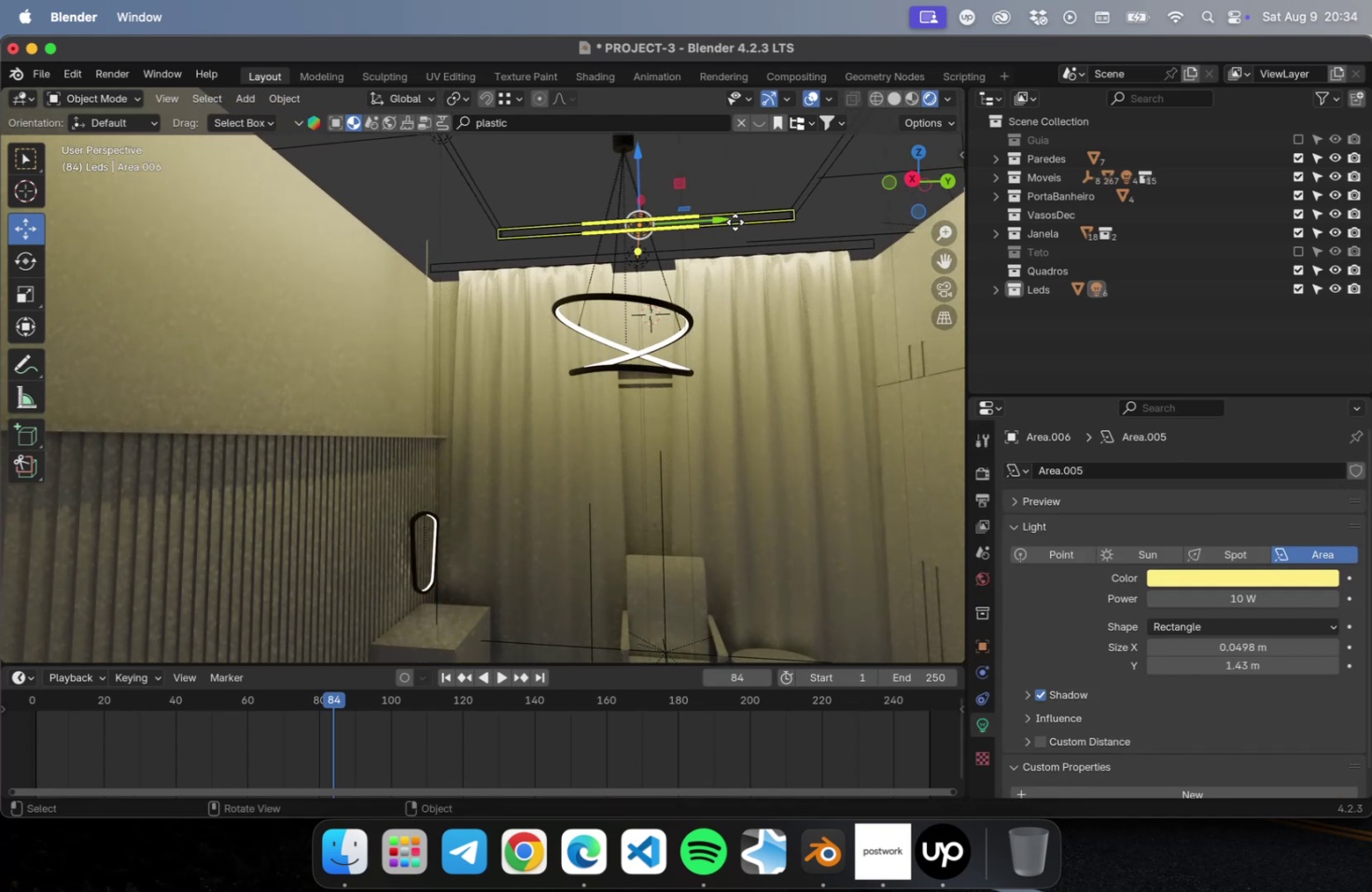 
wait(5.31)
 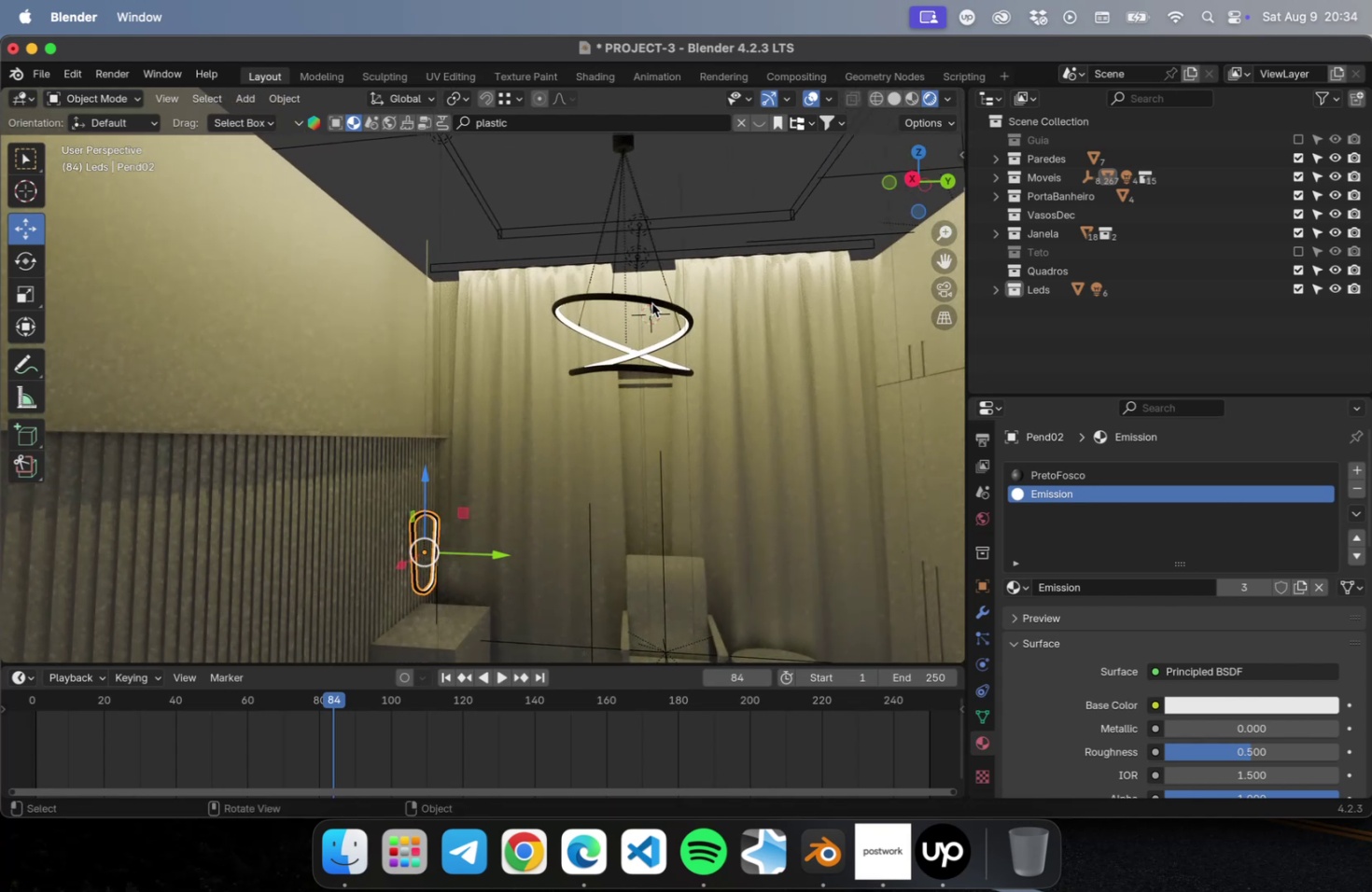 
left_click([474, 233])
 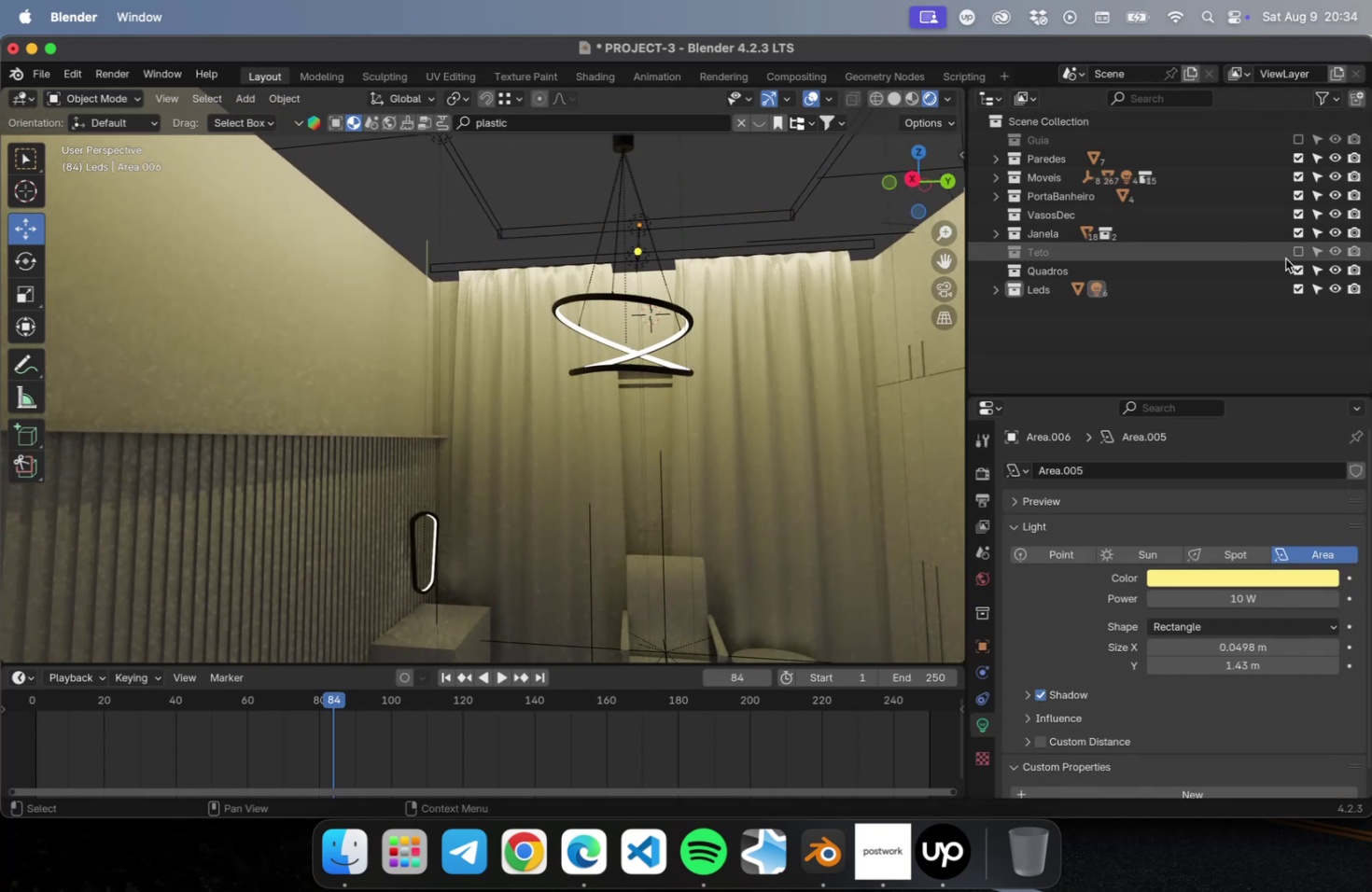 
left_click([1297, 250])
 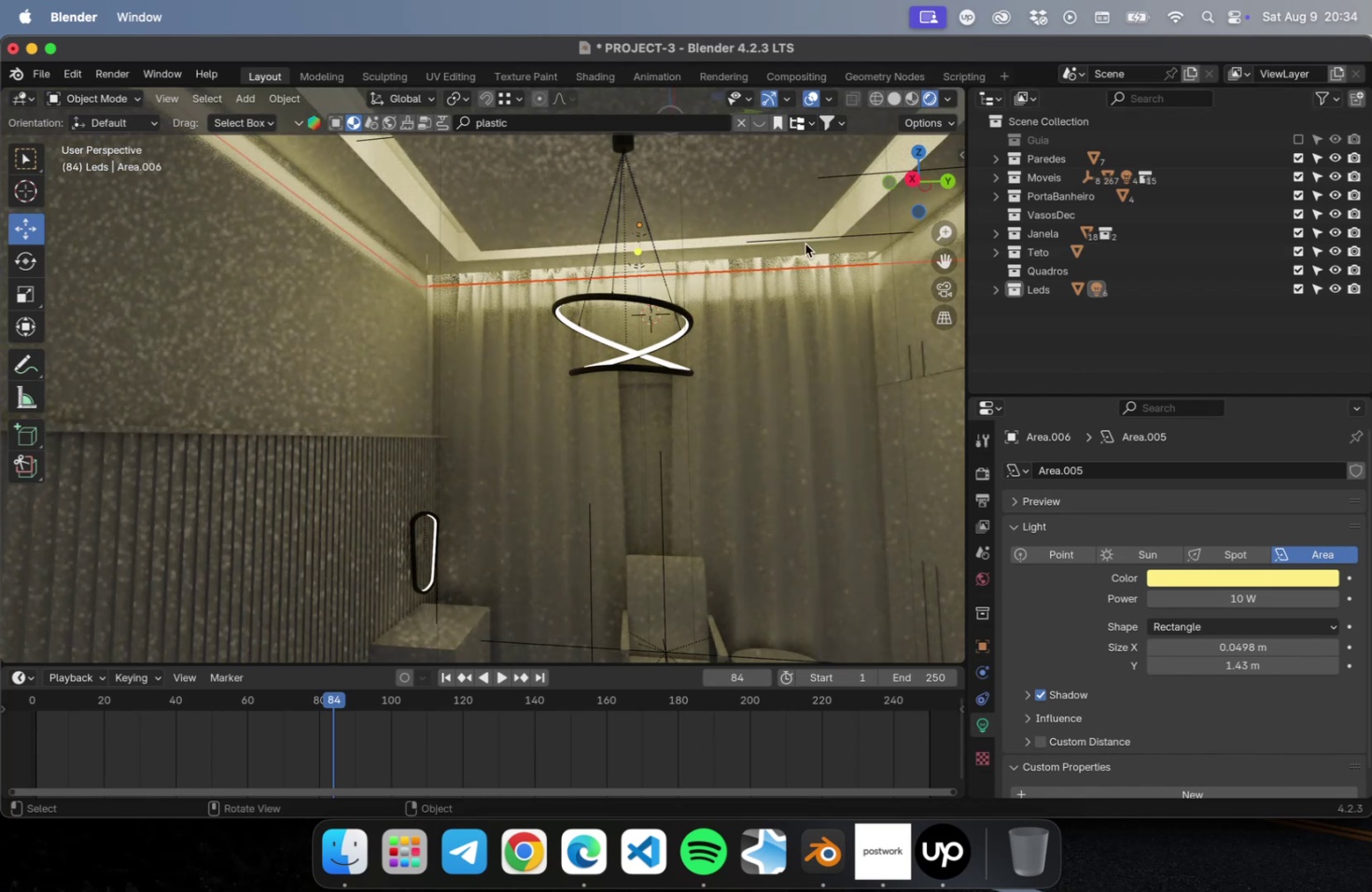 
hold_key(key=ShiftLeft, duration=1.06)
 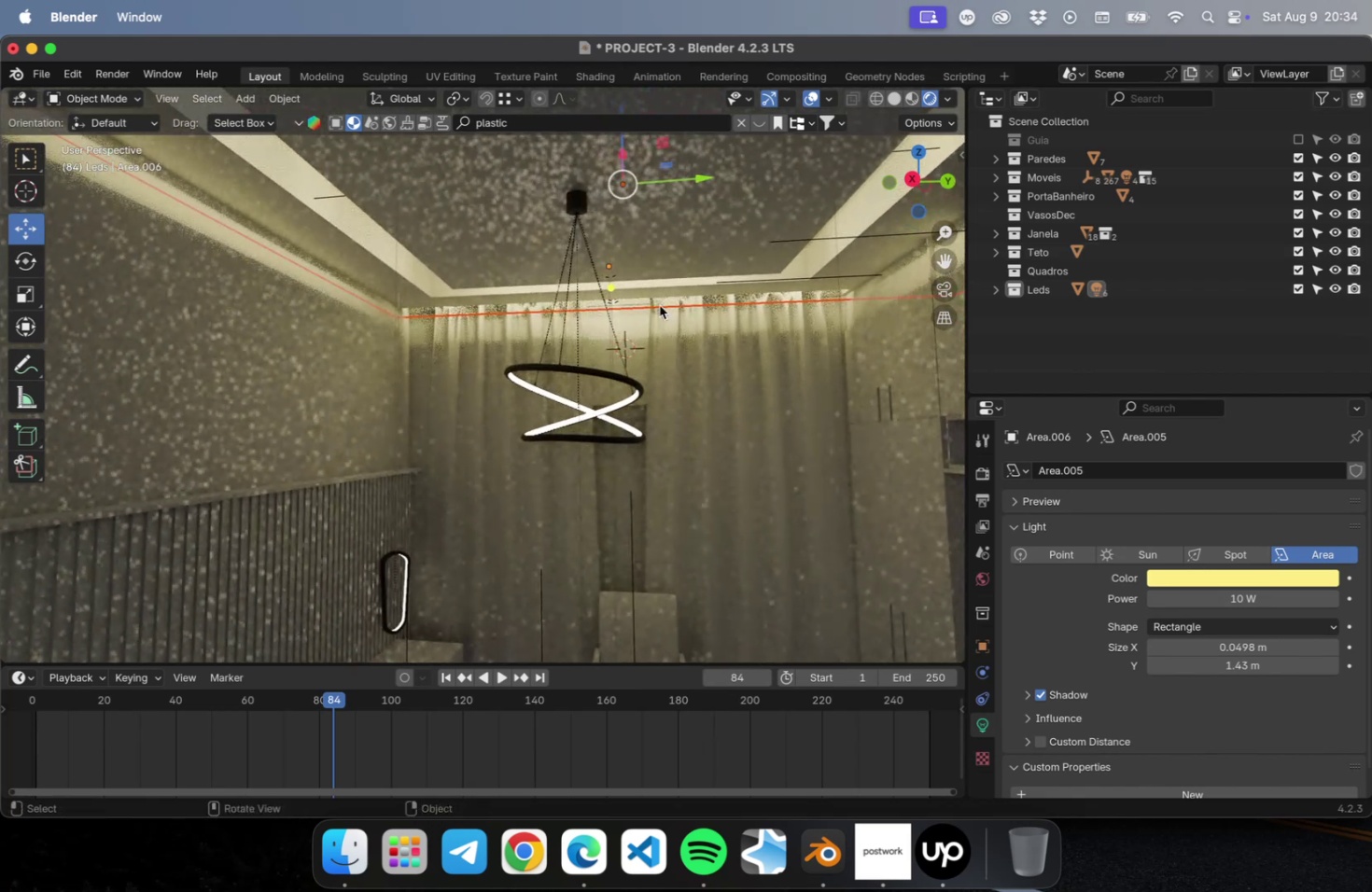 
hold_key(key=ShiftLeft, duration=0.69)
 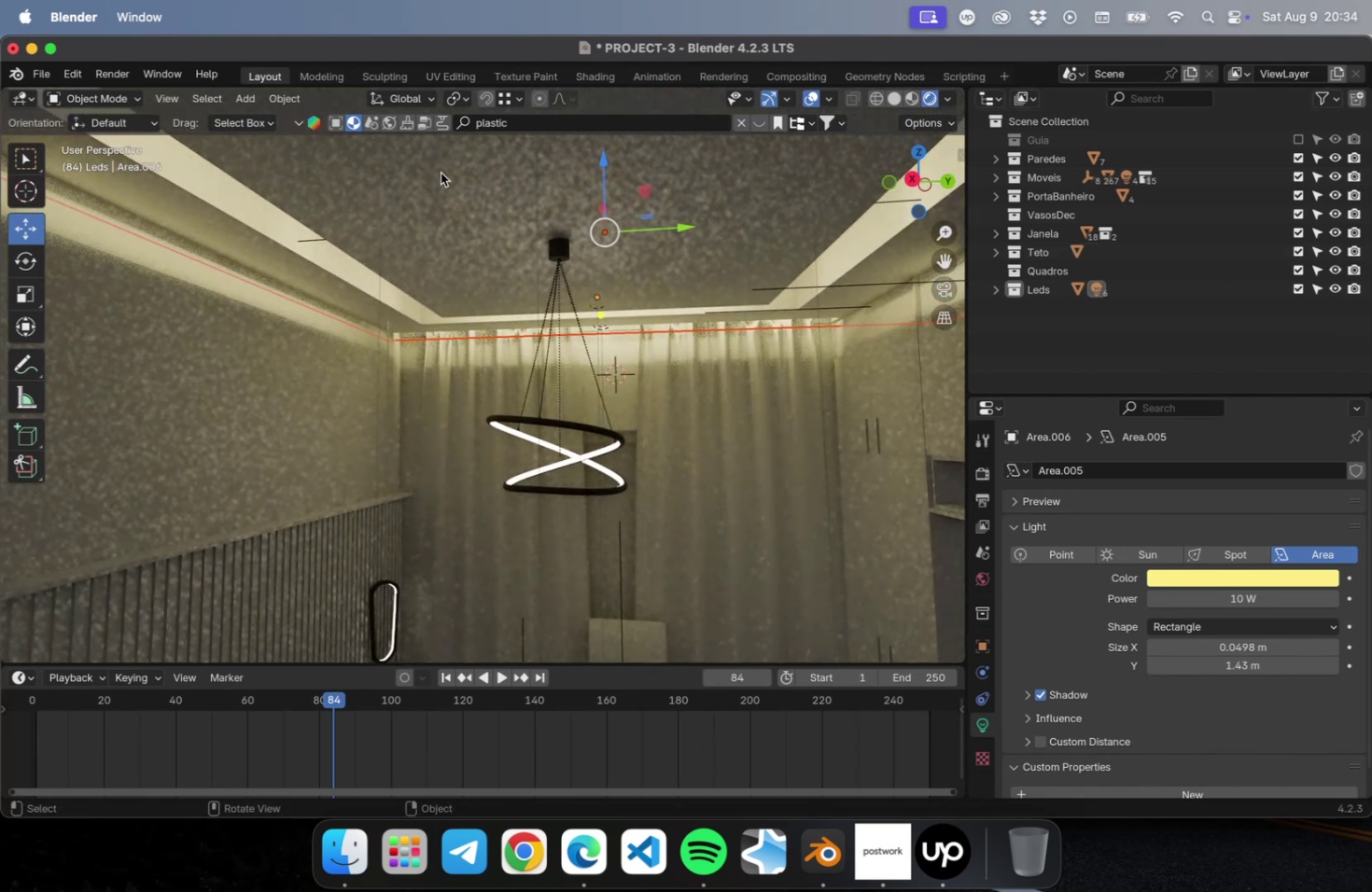 
left_click([437, 205])
 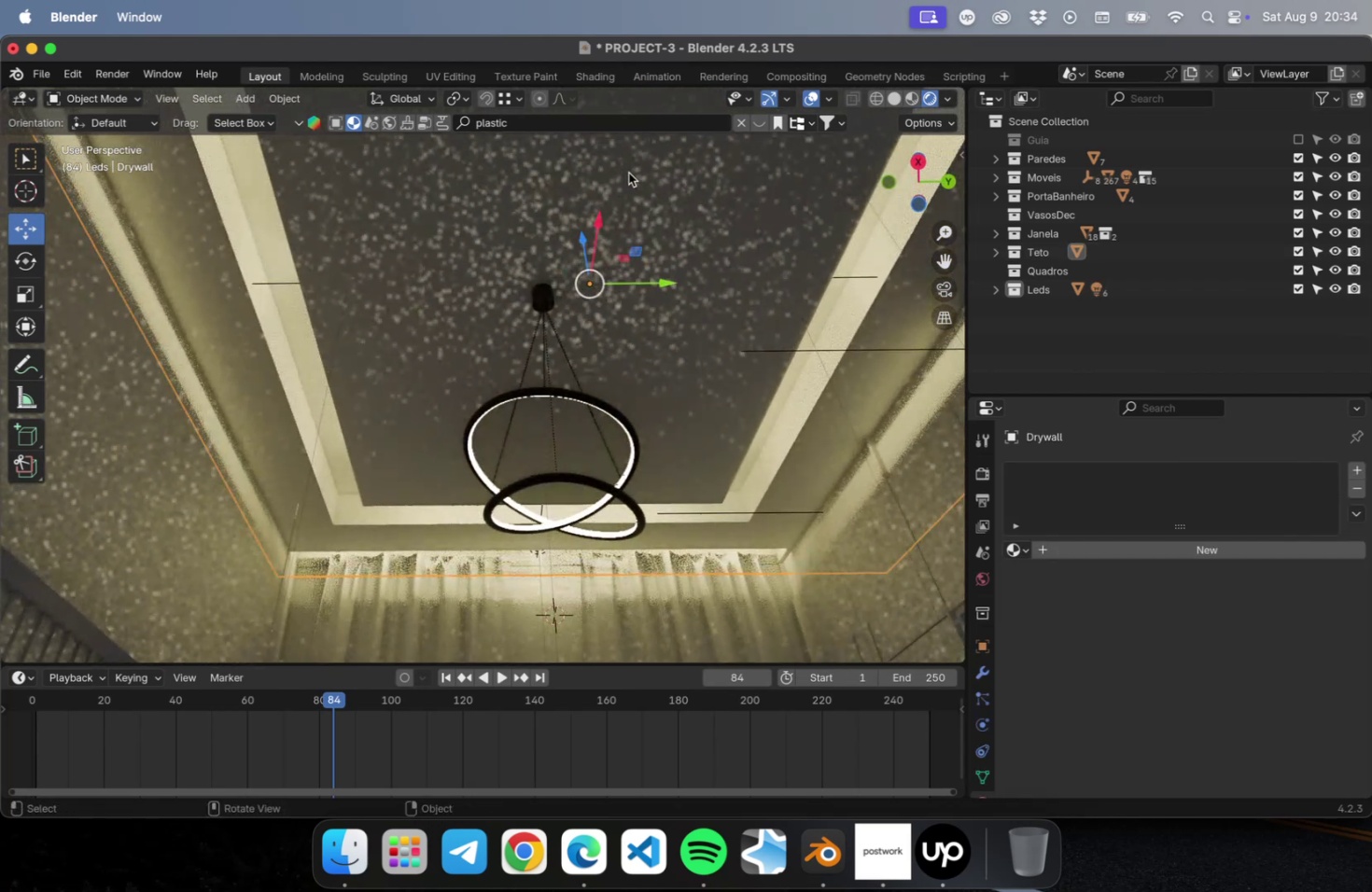 
scroll: coordinate [627, 204], scroll_direction: down, amount: 1.0
 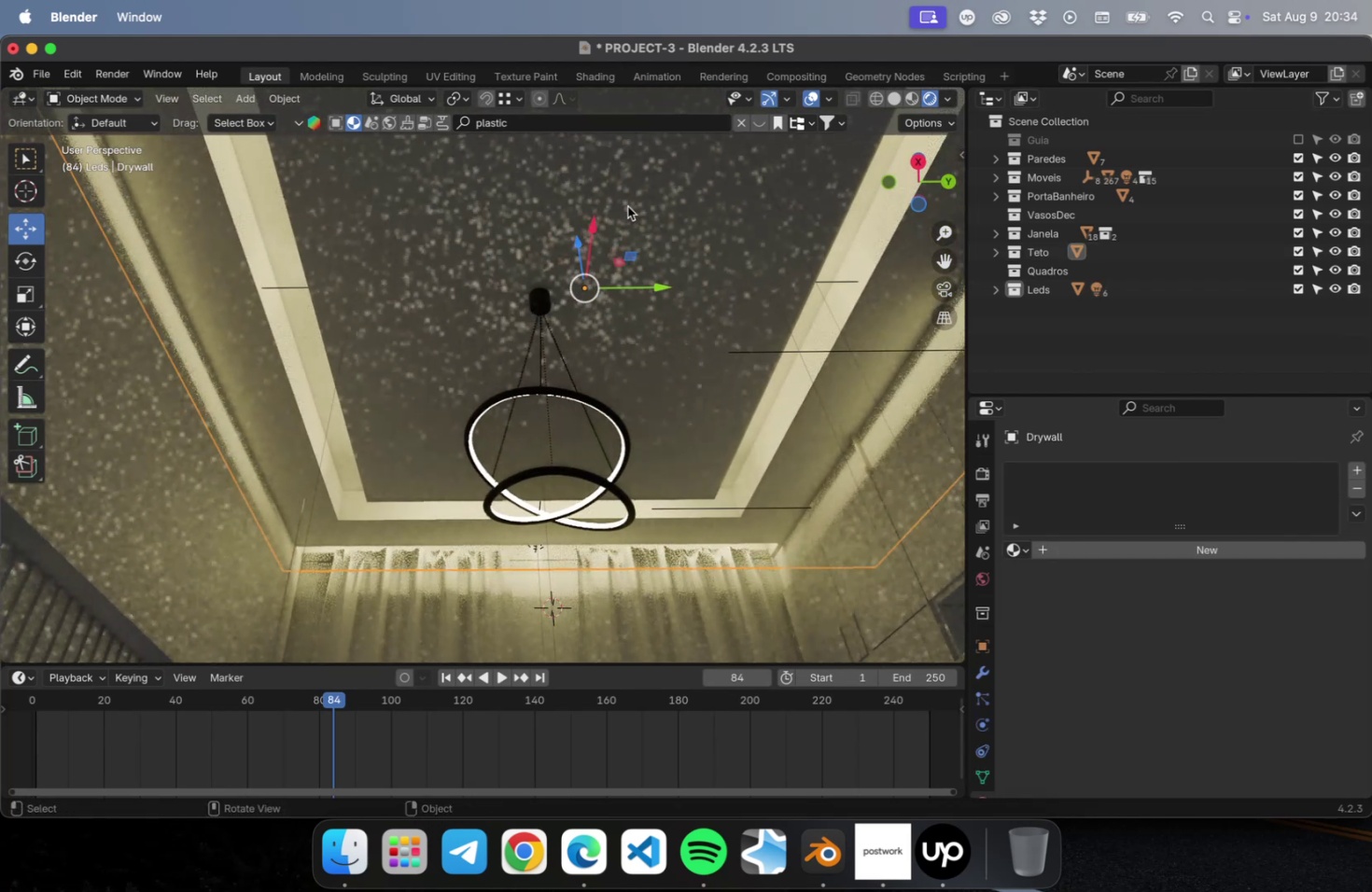 
hold_key(key=ShiftLeft, duration=3.13)
 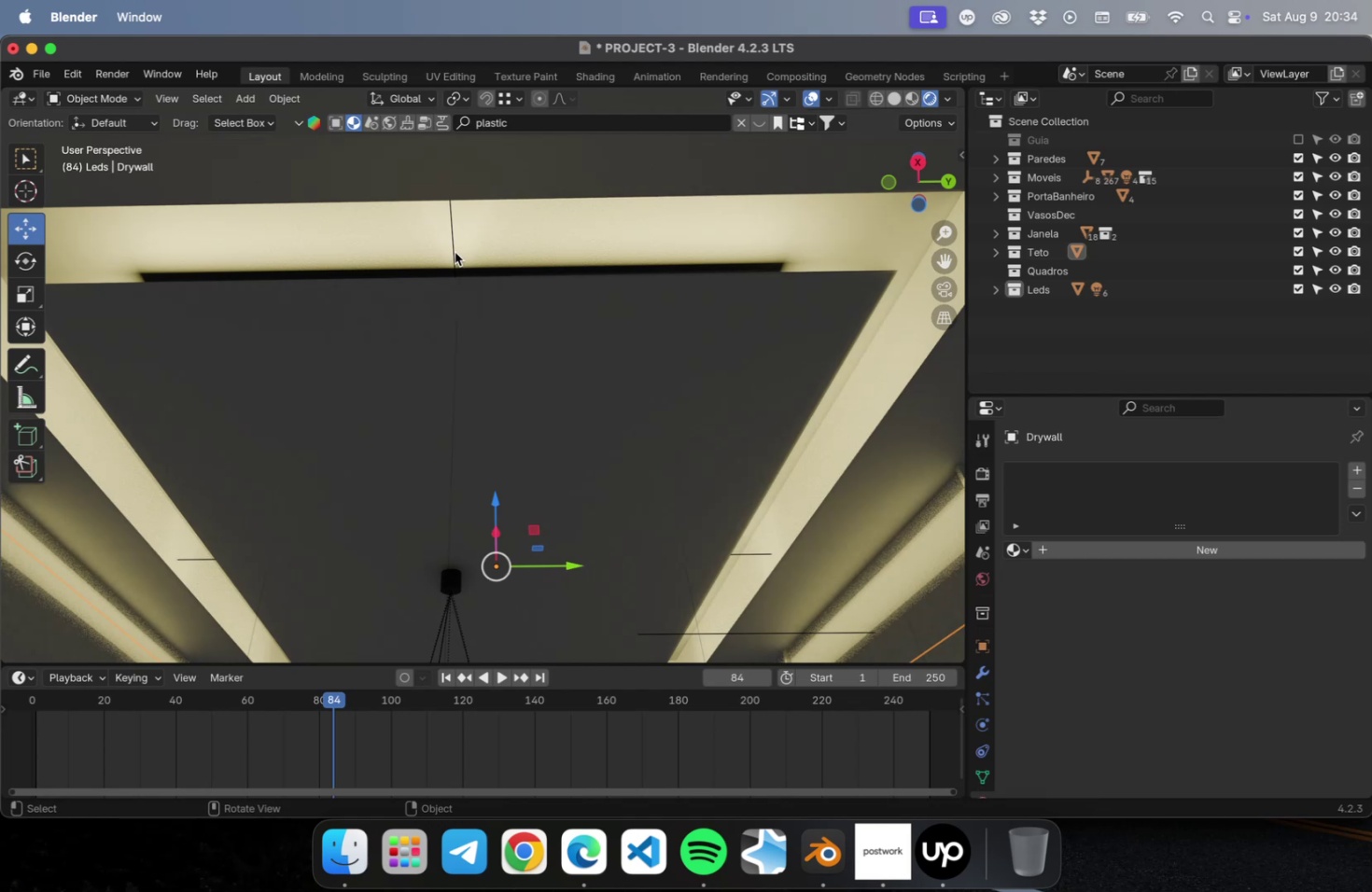 
left_click([451, 251])
 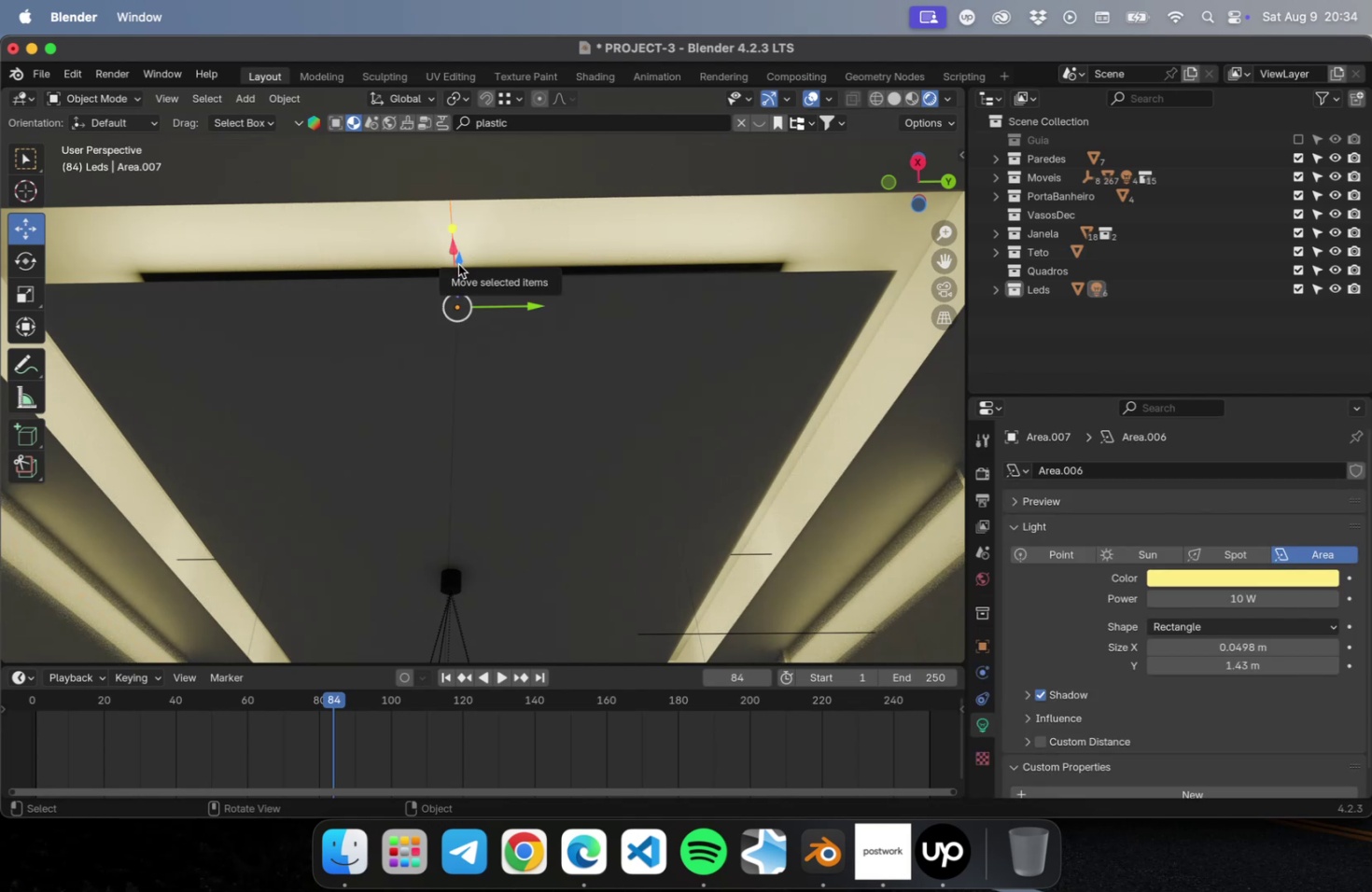 
left_click_drag(start_coordinate=[459, 264], to_coordinate=[464, 232])
 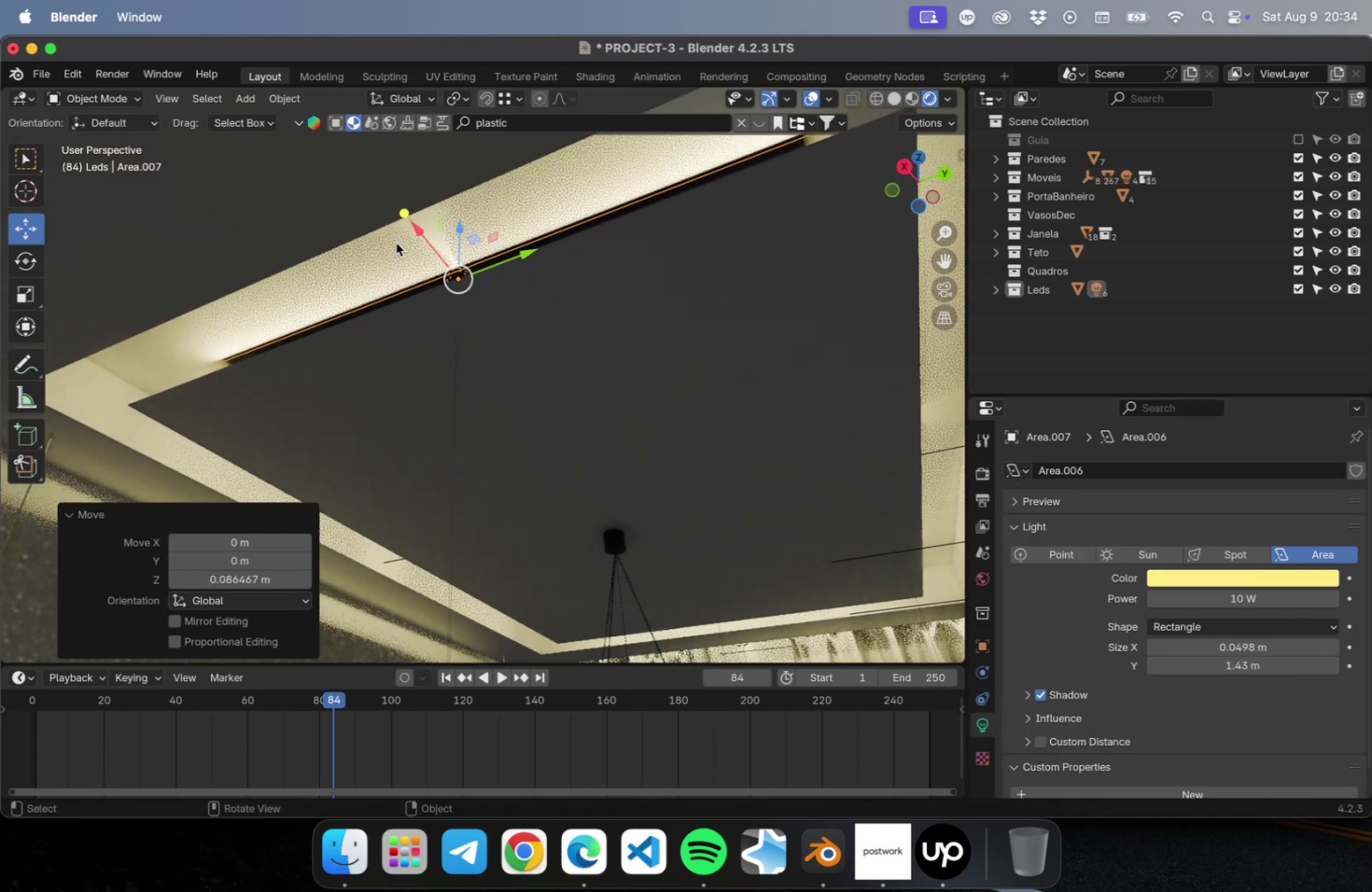 
left_click_drag(start_coordinate=[418, 233], to_coordinate=[430, 245])
 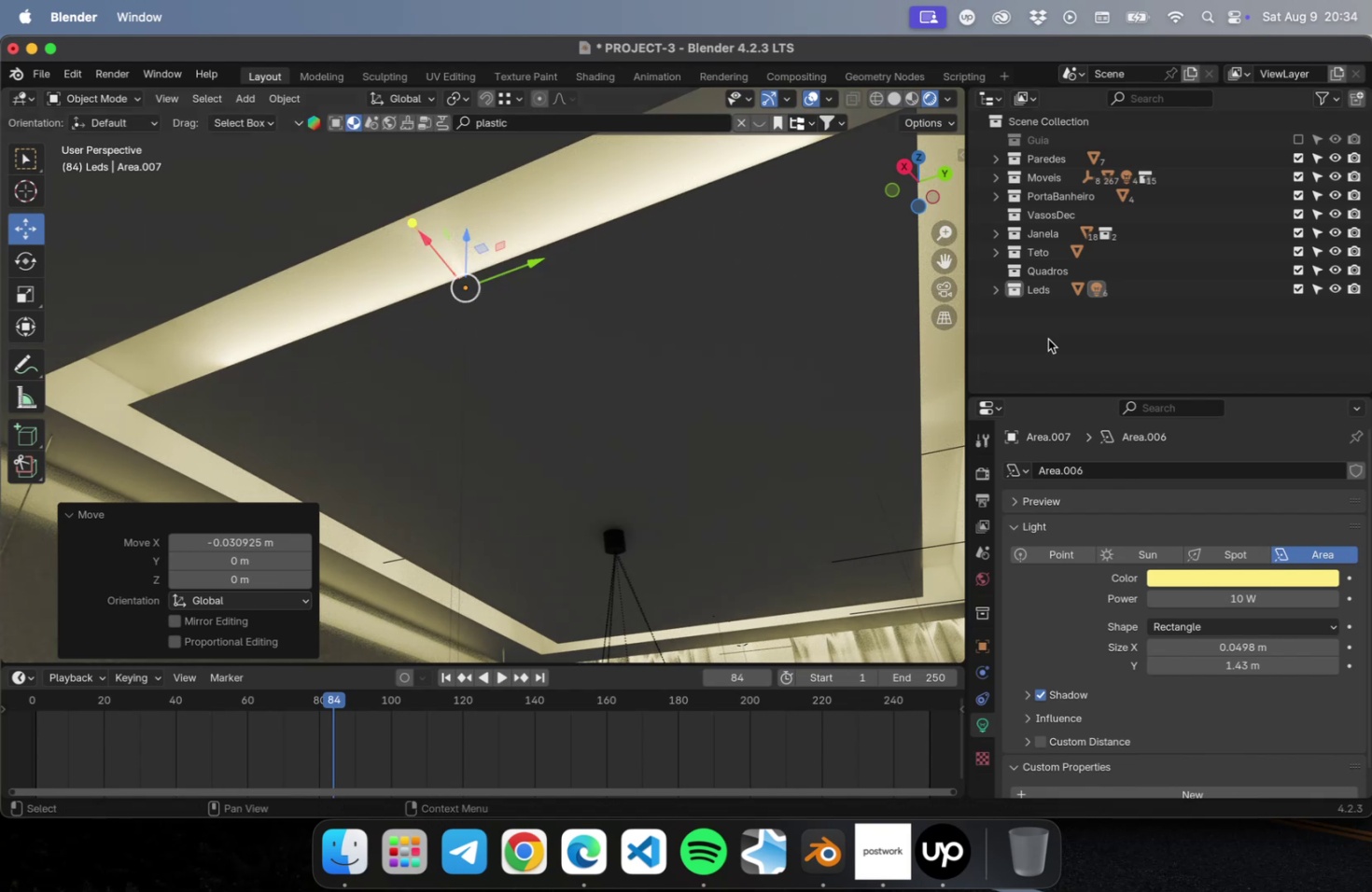 
left_click([1023, 285])
 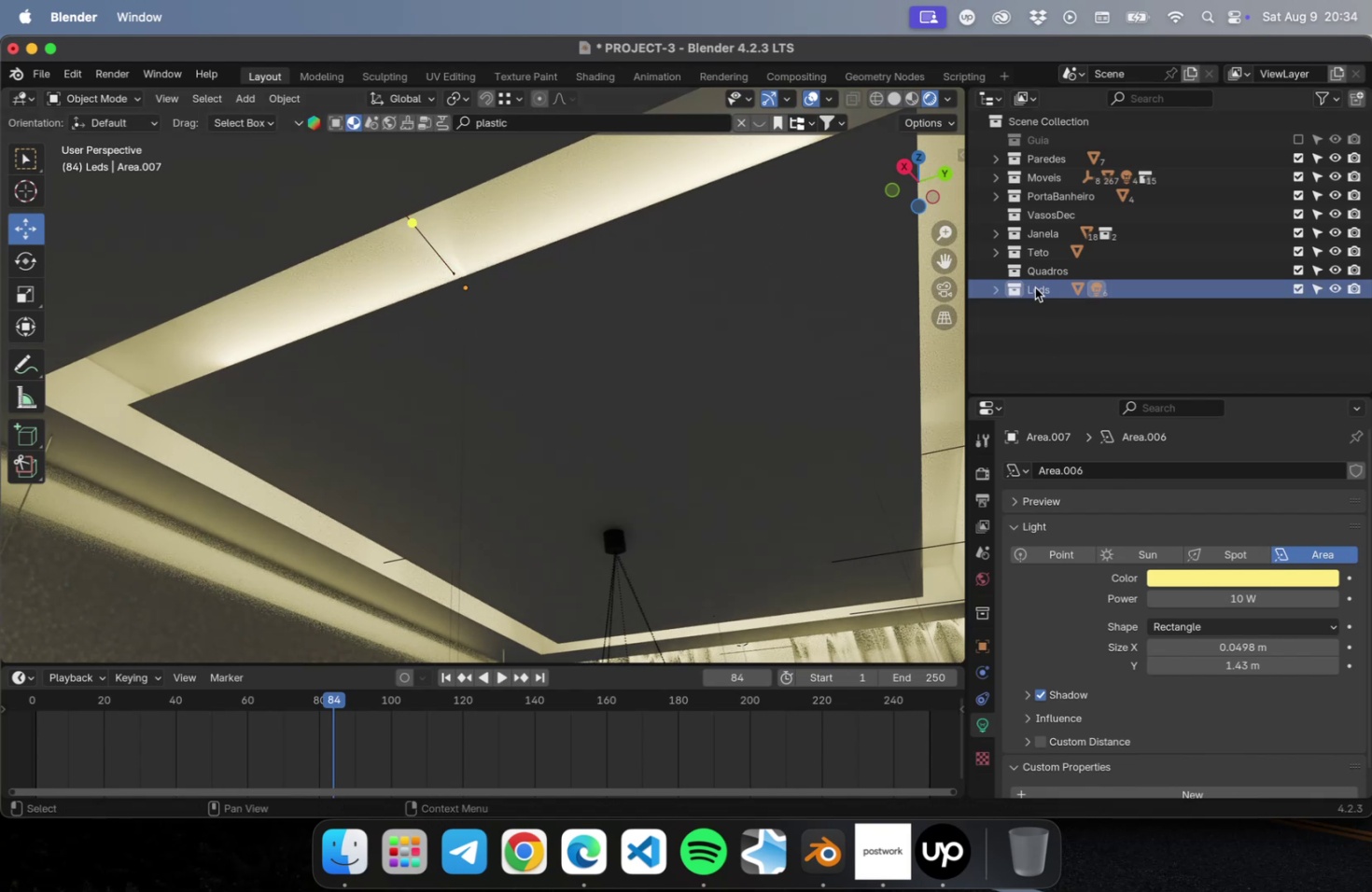 
right_click([1034, 287])
 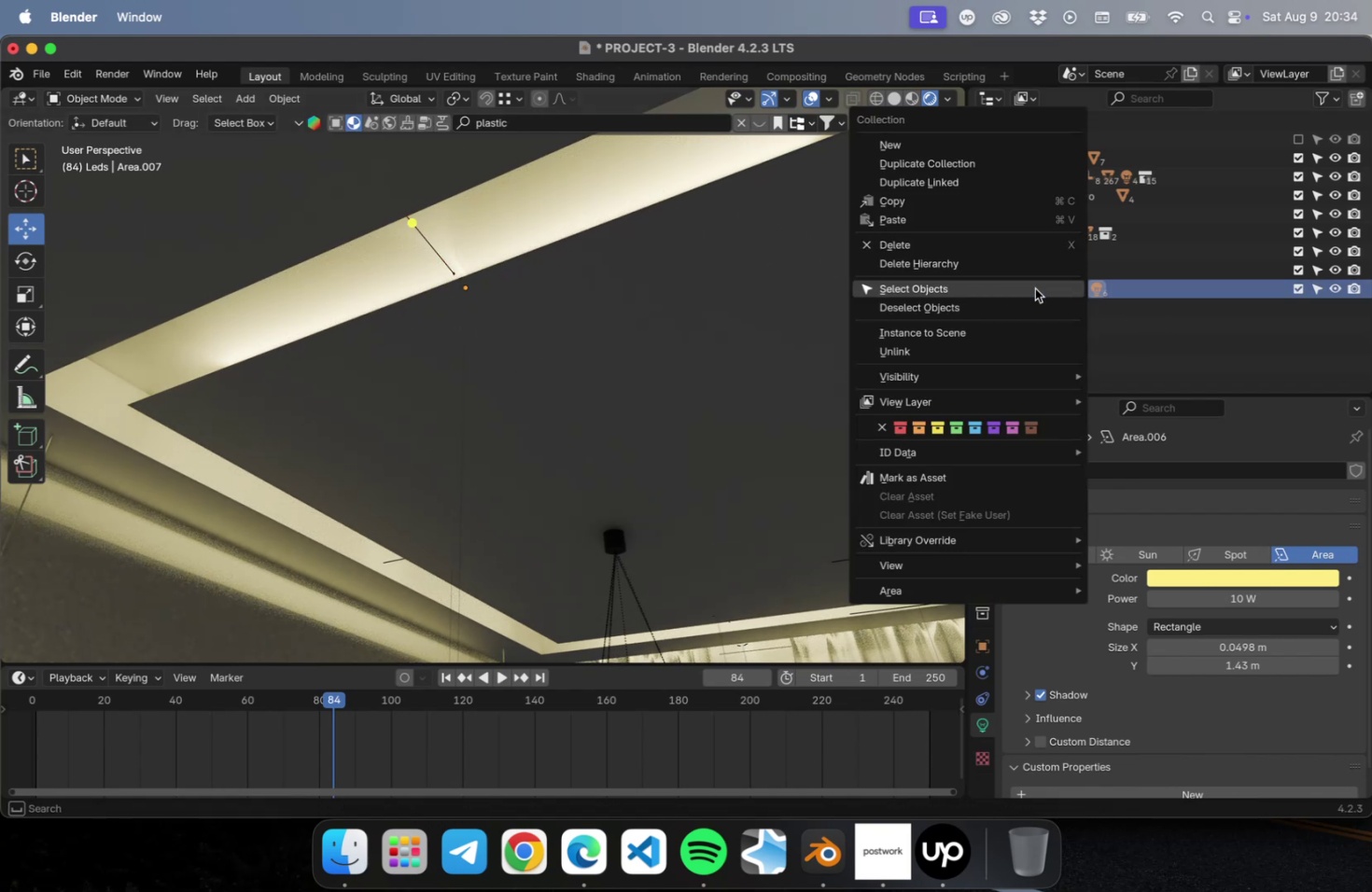 
left_click([1034, 288])
 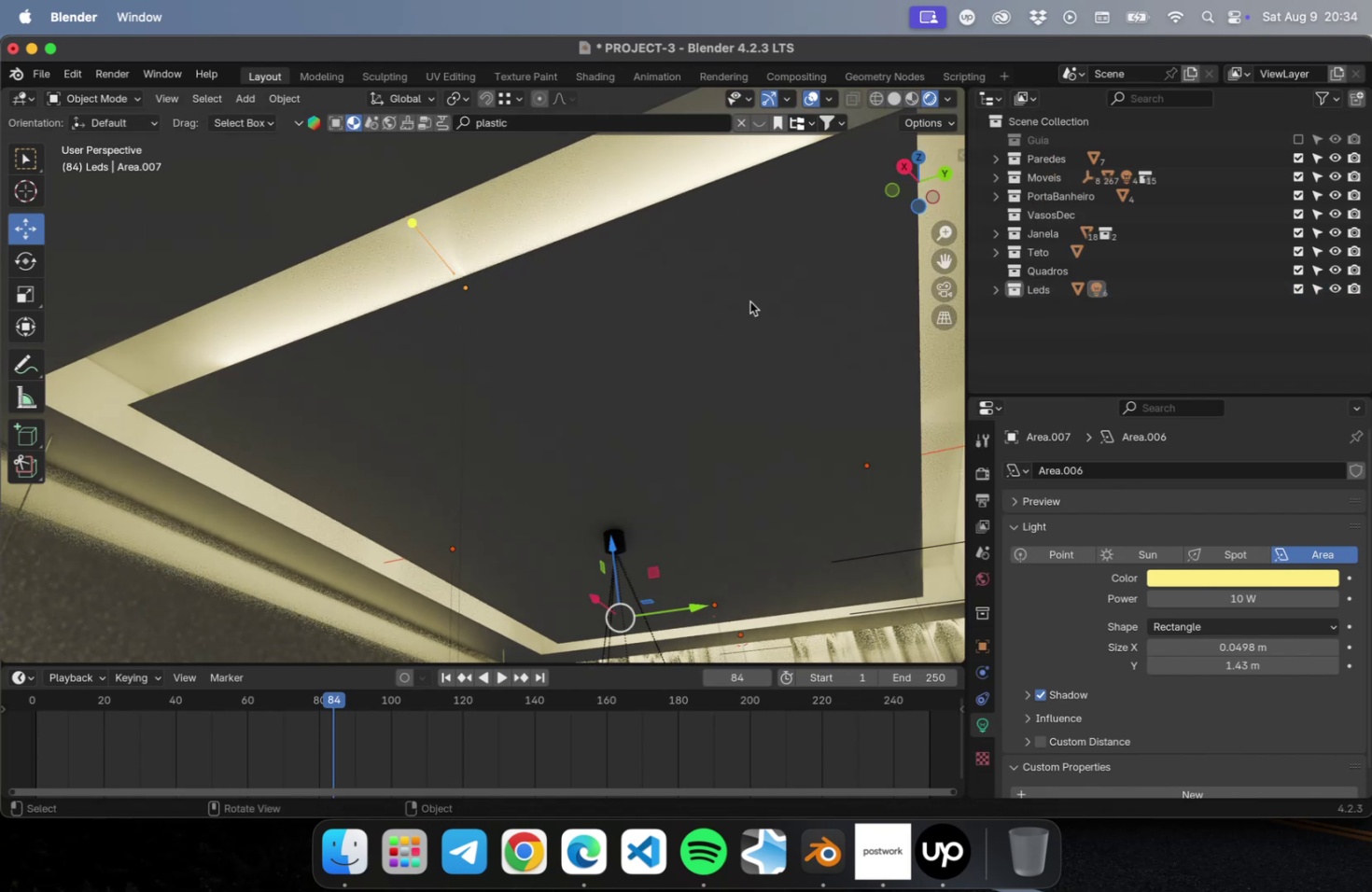 
hold_key(key=ShiftLeft, duration=0.38)
left_click([736, 299])
 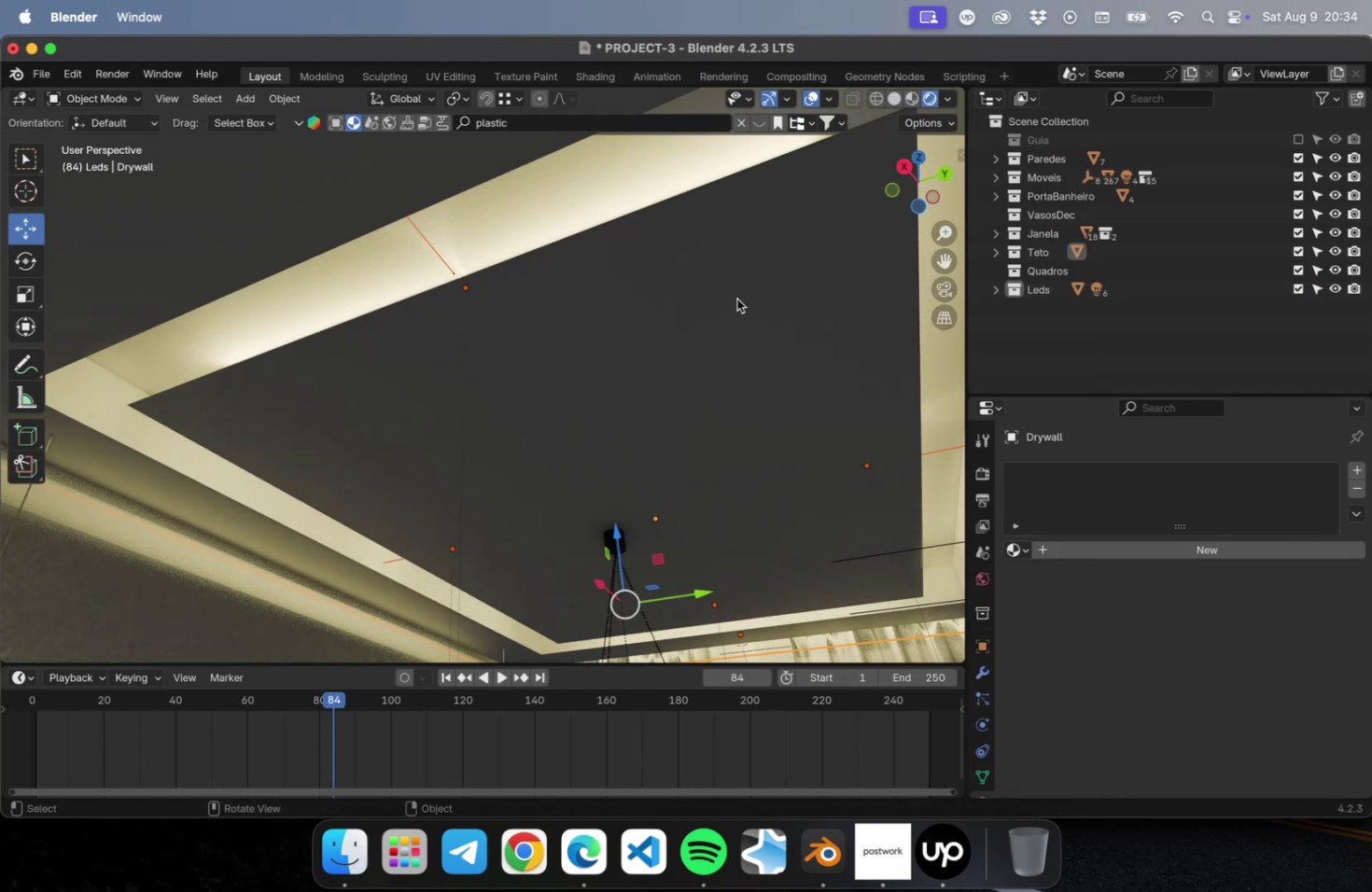 
key(NumLock)
 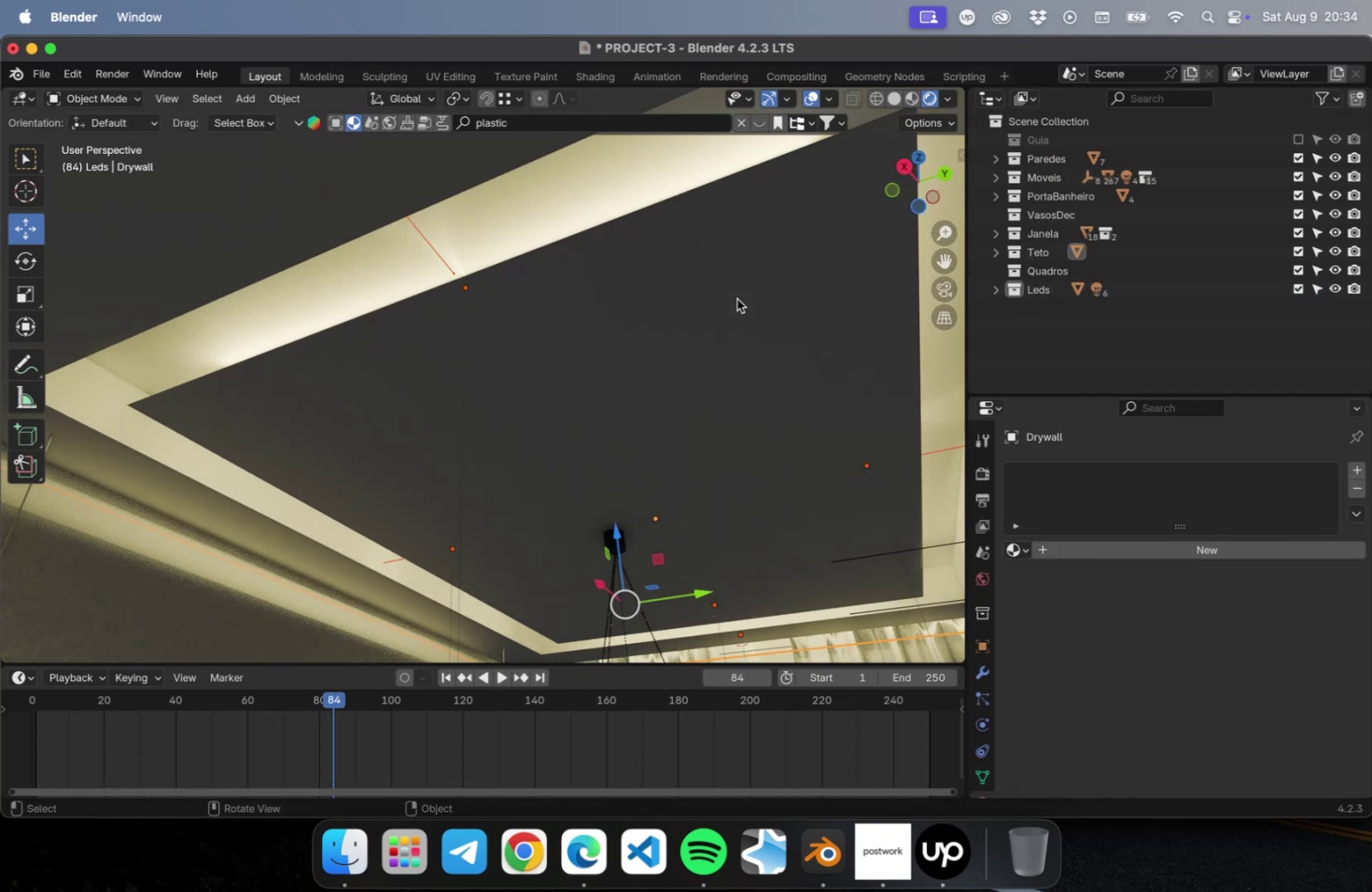 
key(NumpadDivide)
 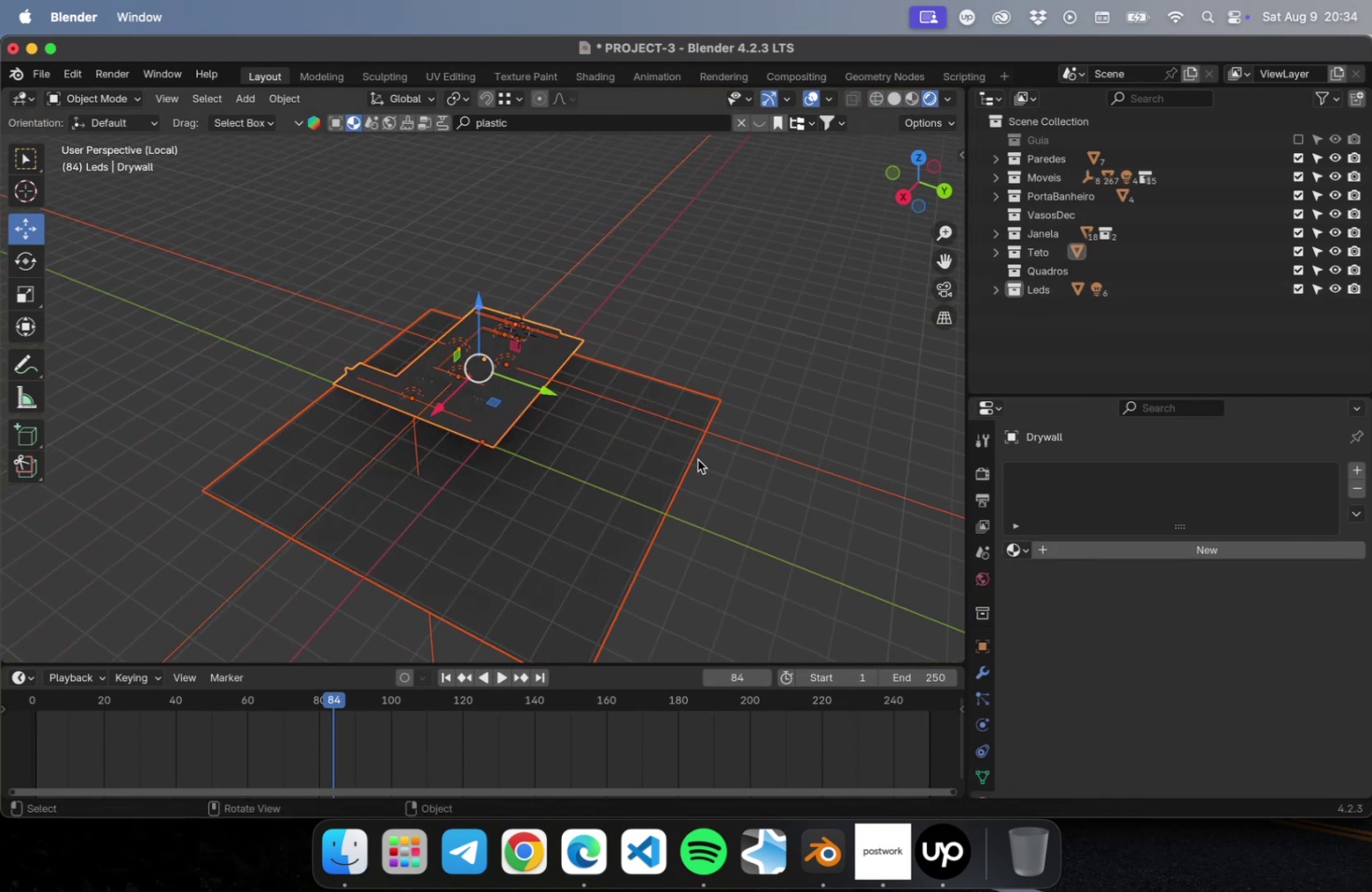 
key(Meta+S)
 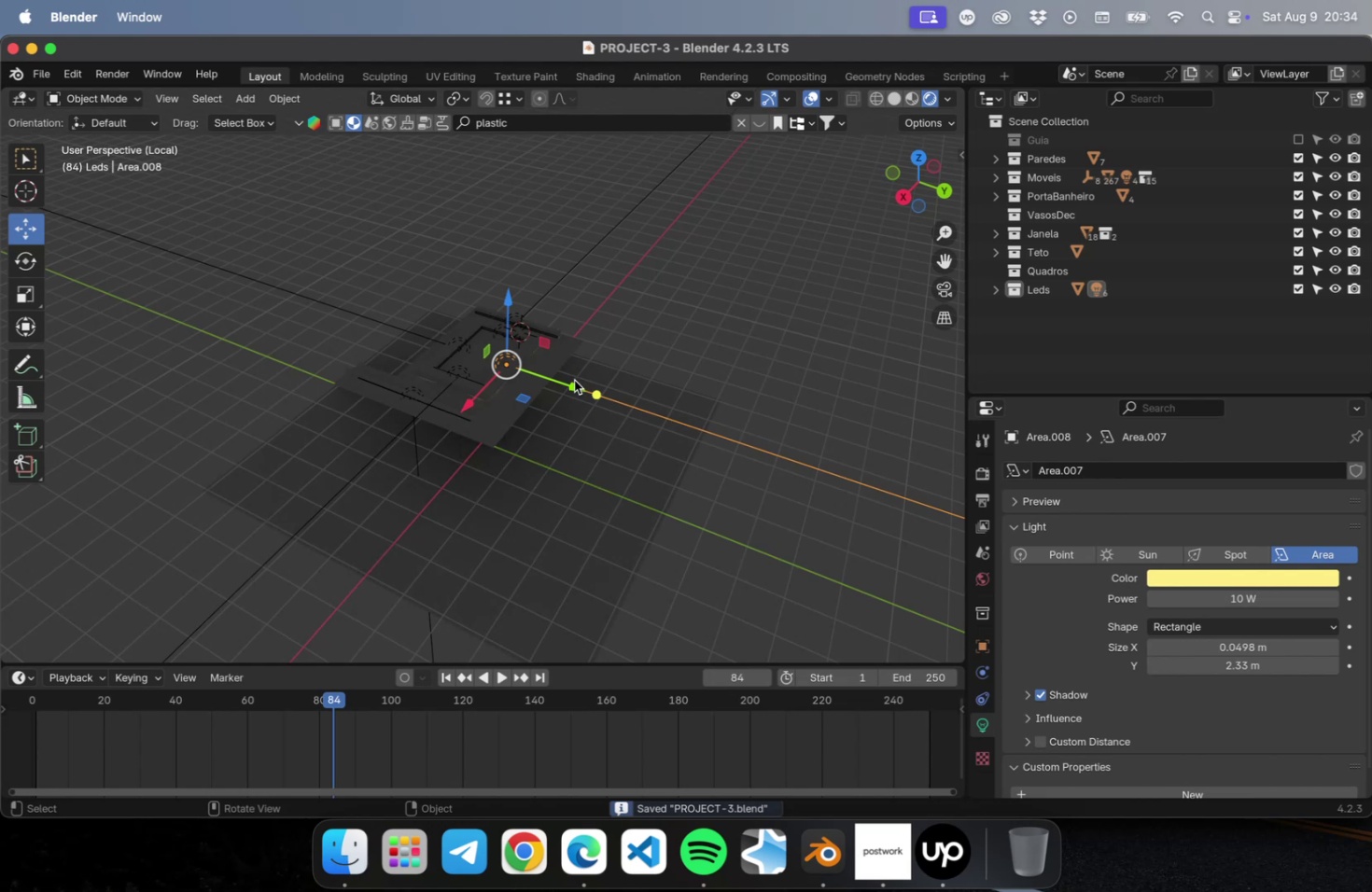 
scroll: coordinate [545, 374], scroll_direction: up, amount: 23.0
 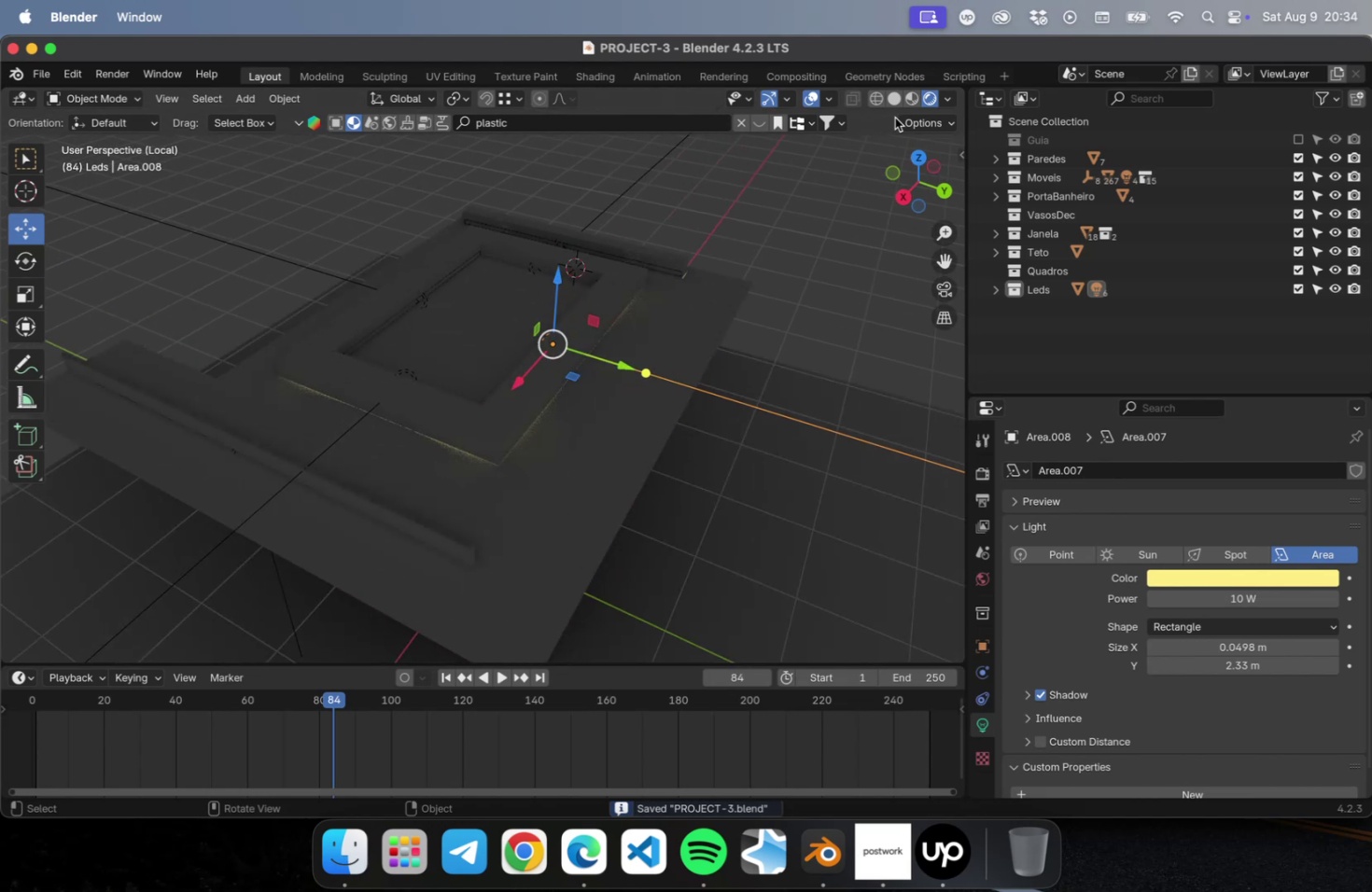 
left_click([878, 99])
 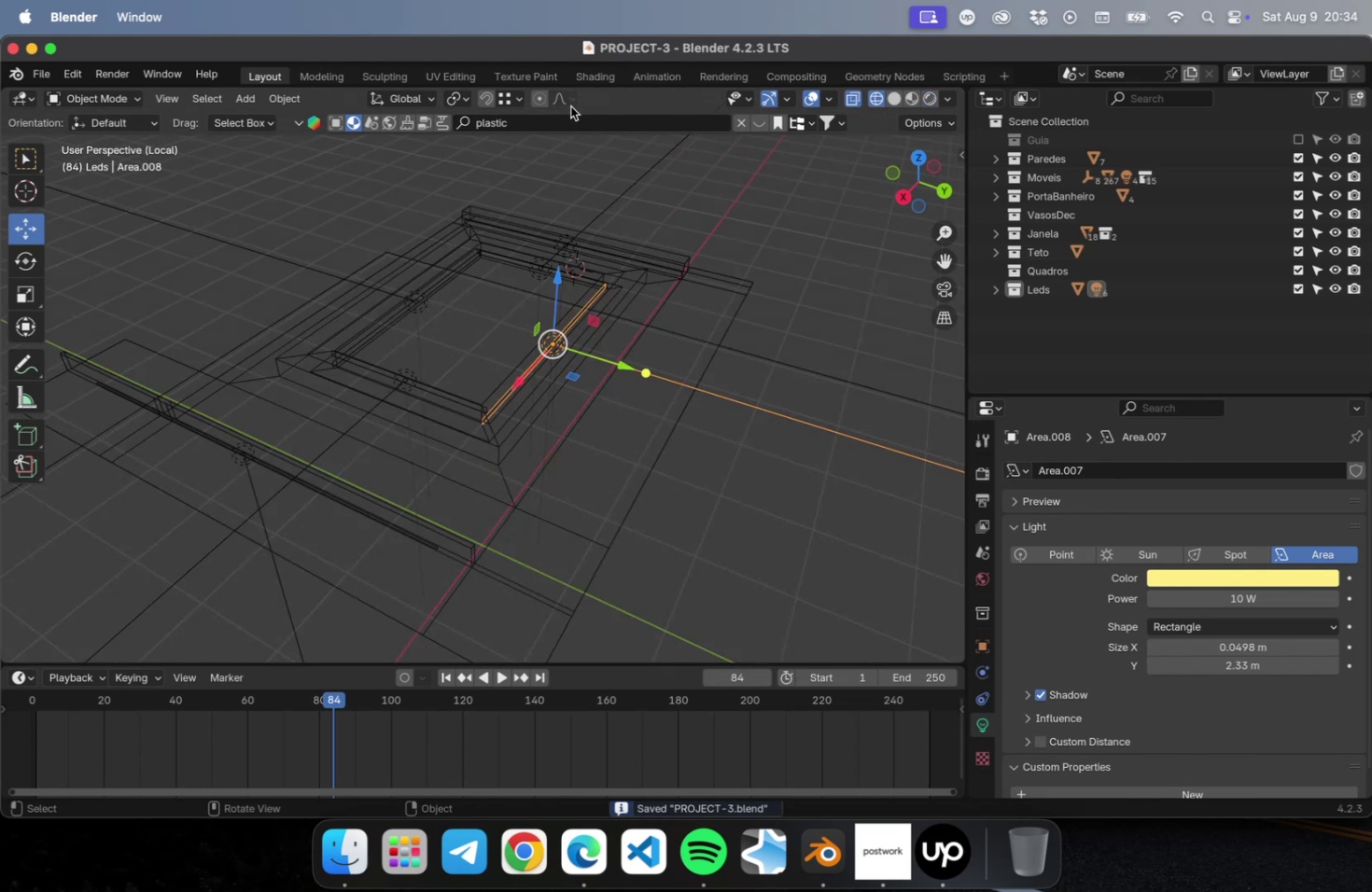 
key(NumLock)
 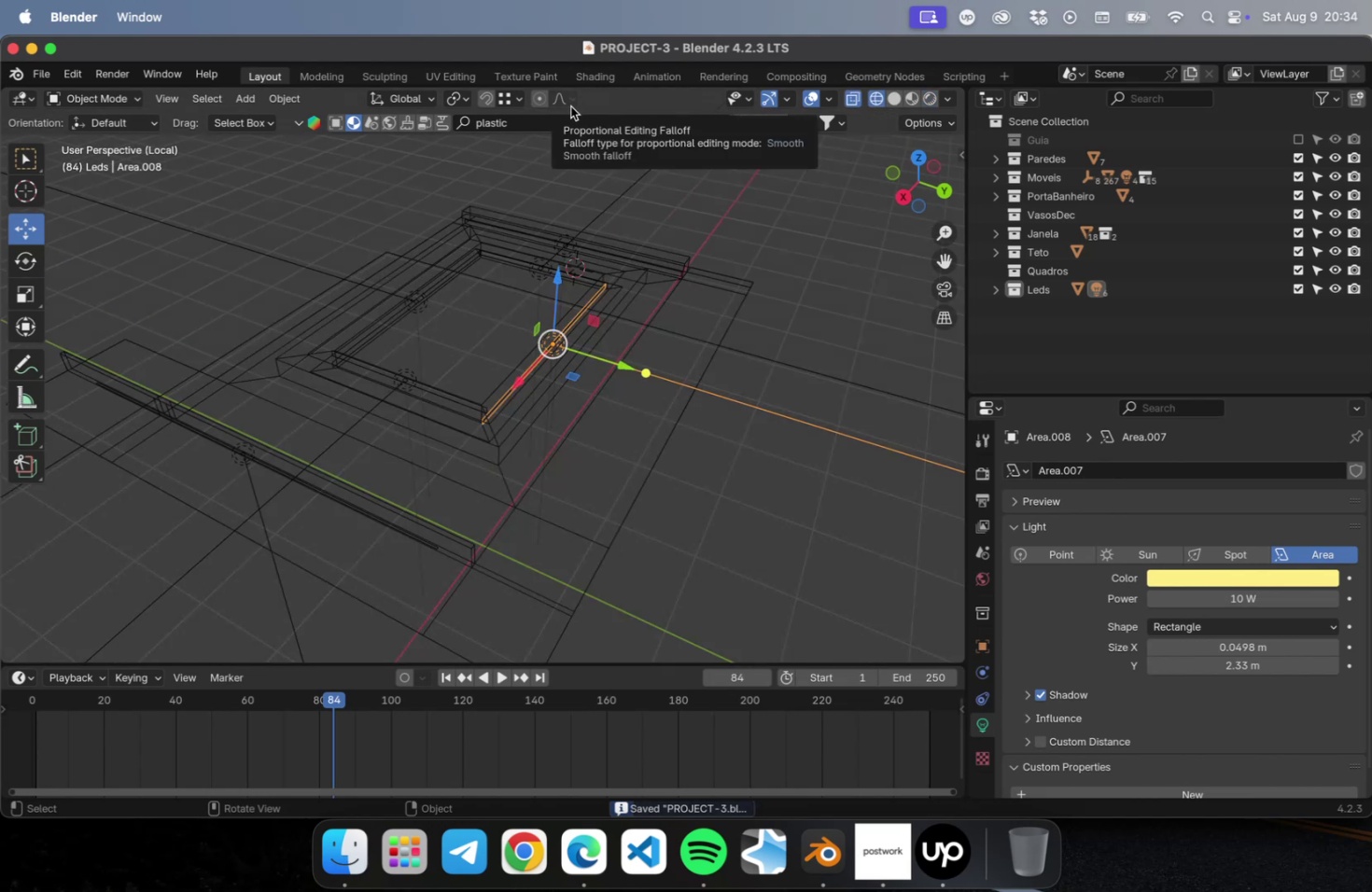 
key(Numpad7)
 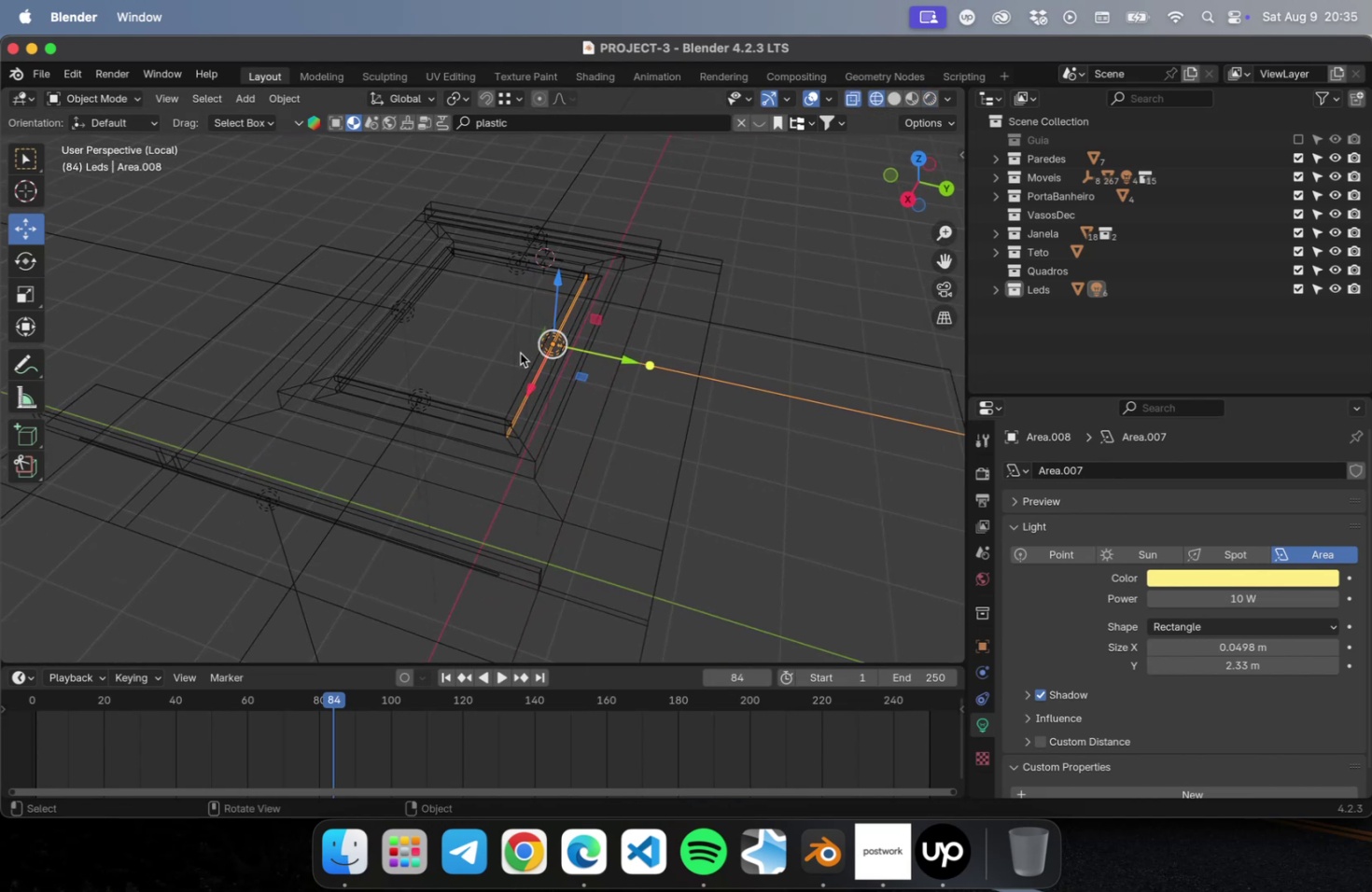 
key(NumLock)
 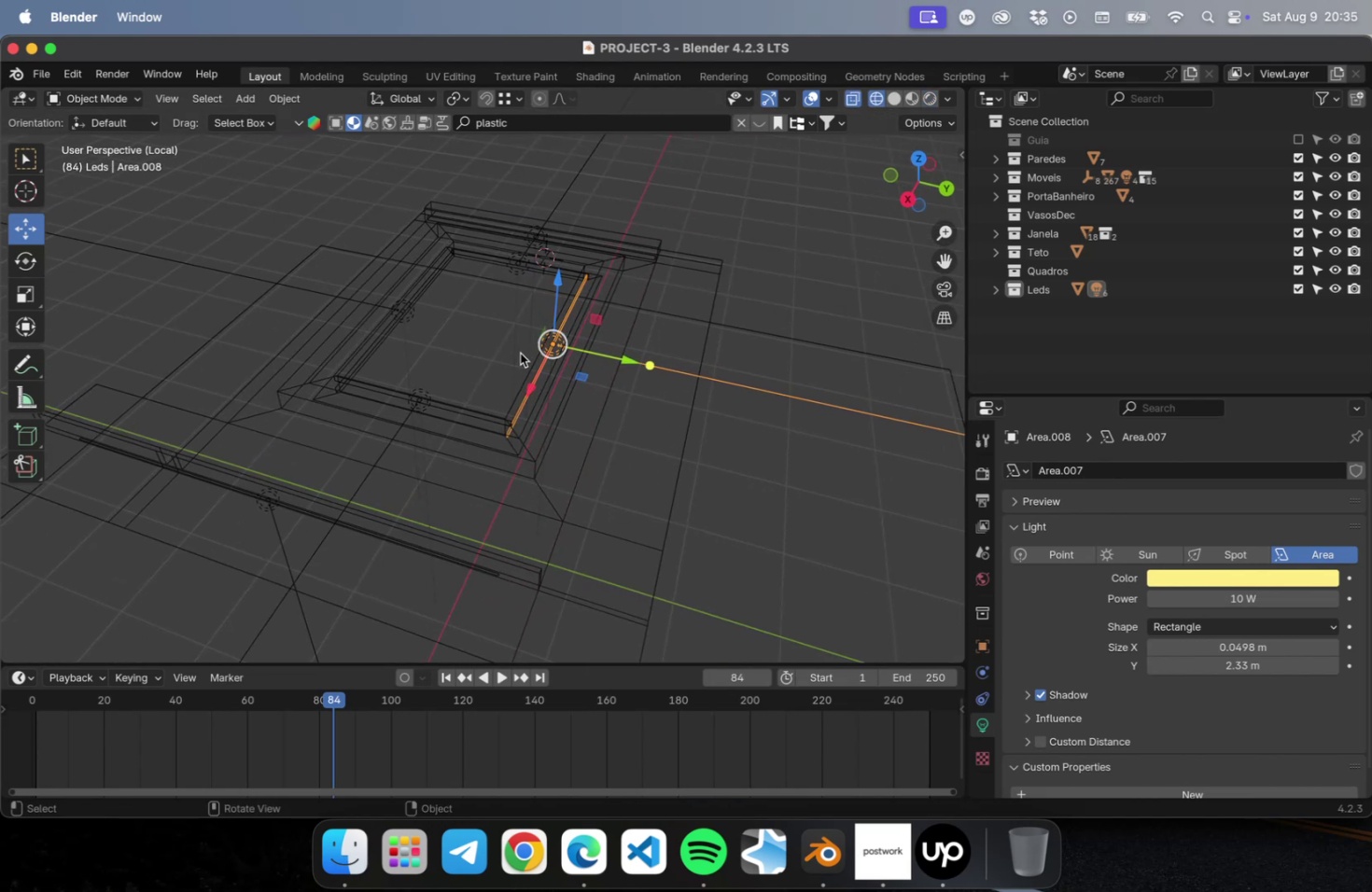 
key(Numpad7)
 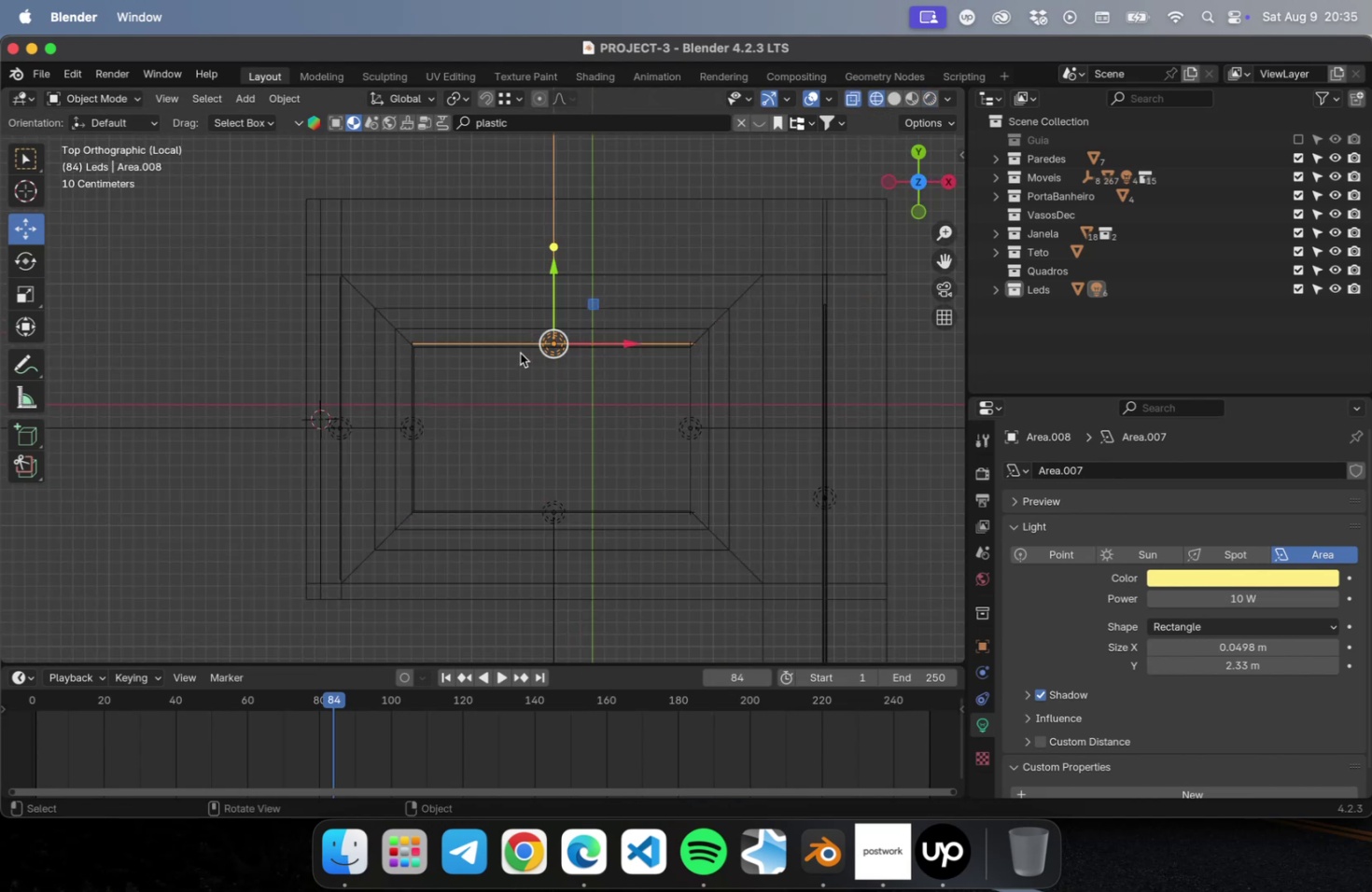 
key(Meta+S)
 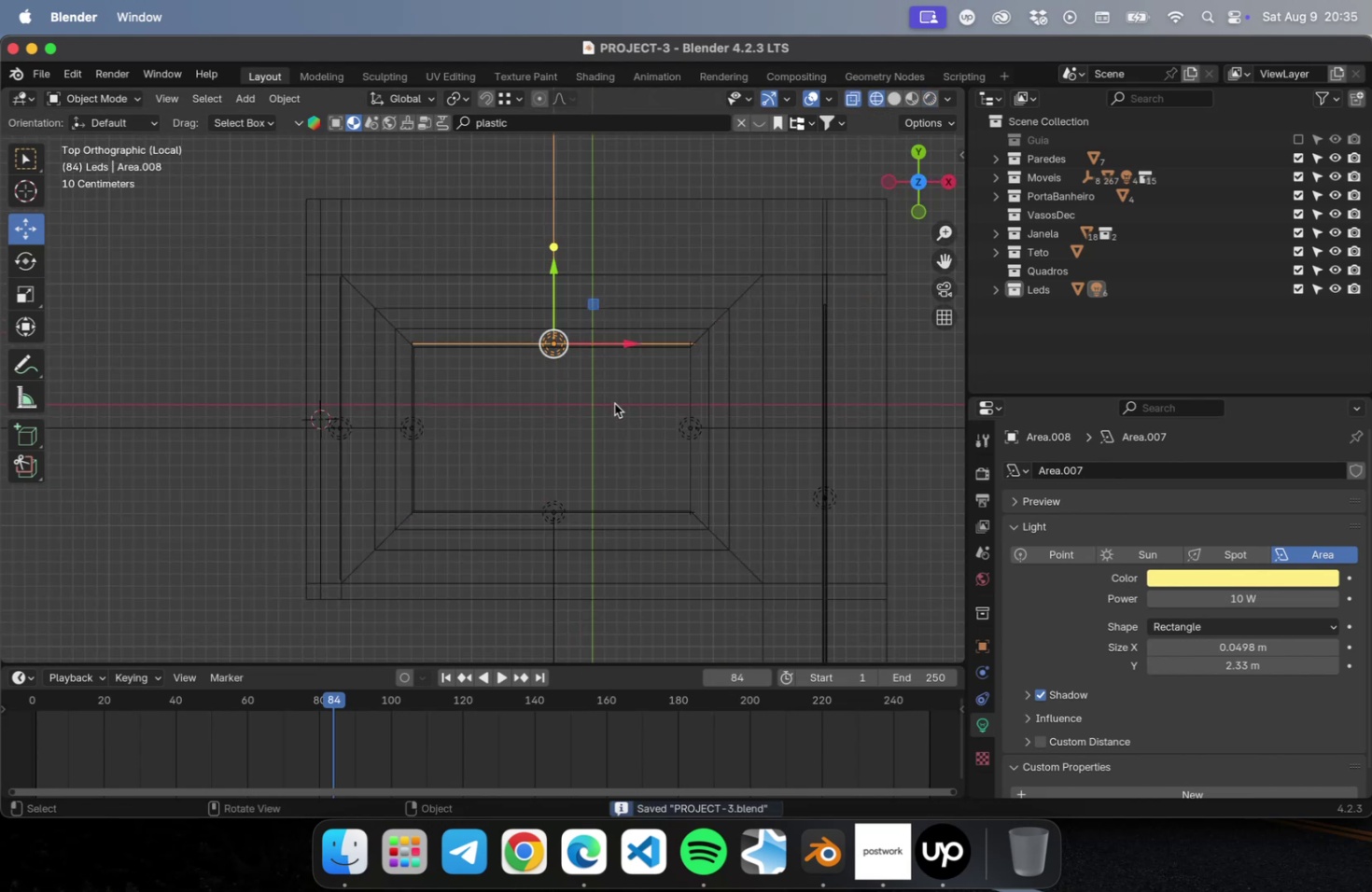 
scroll: coordinate [615, 395], scroll_direction: up, amount: 22.0
 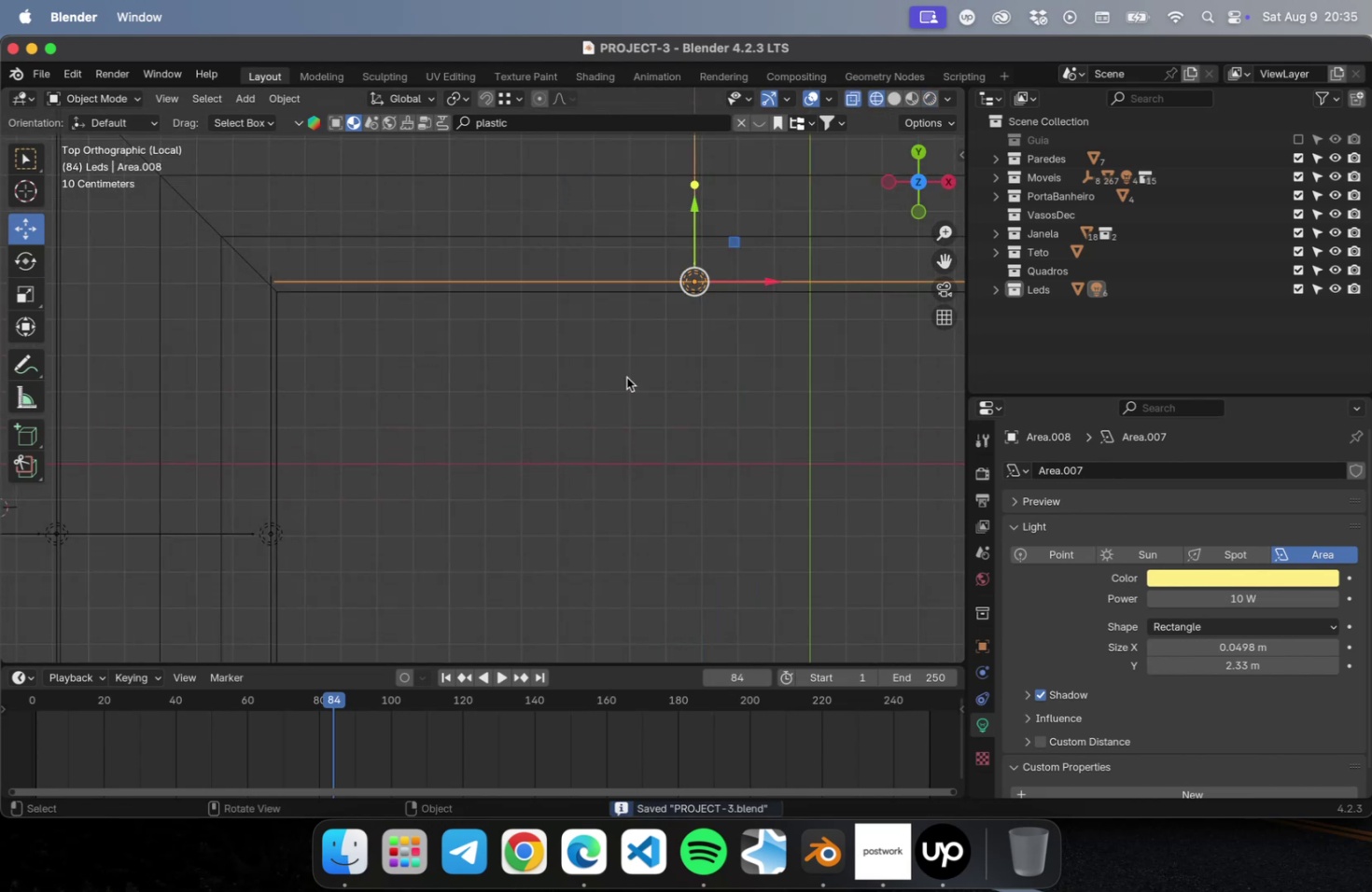 
hold_key(key=ShiftLeft, duration=1.36)
 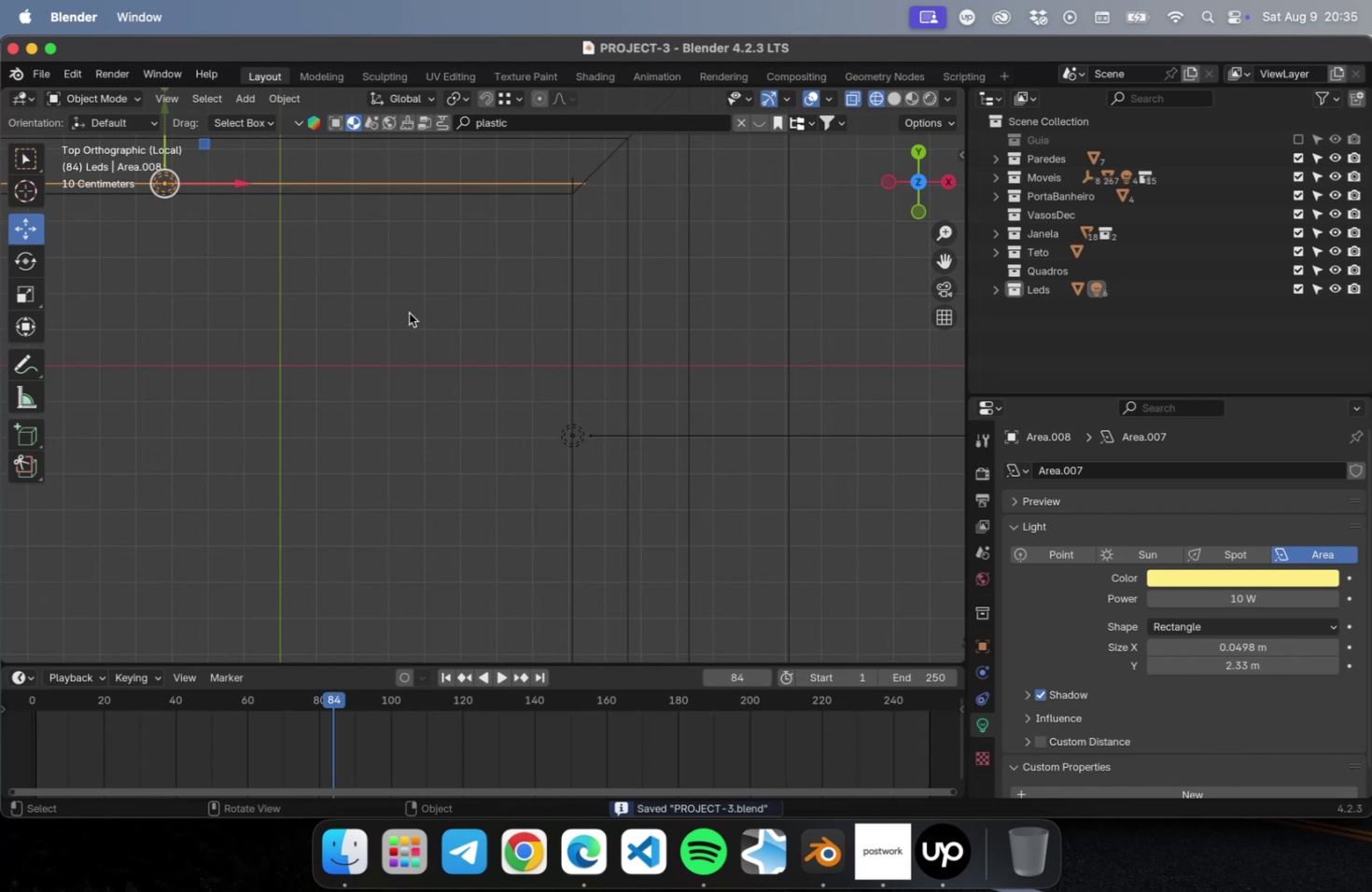 
hold_key(key=ShiftLeft, duration=0.52)
 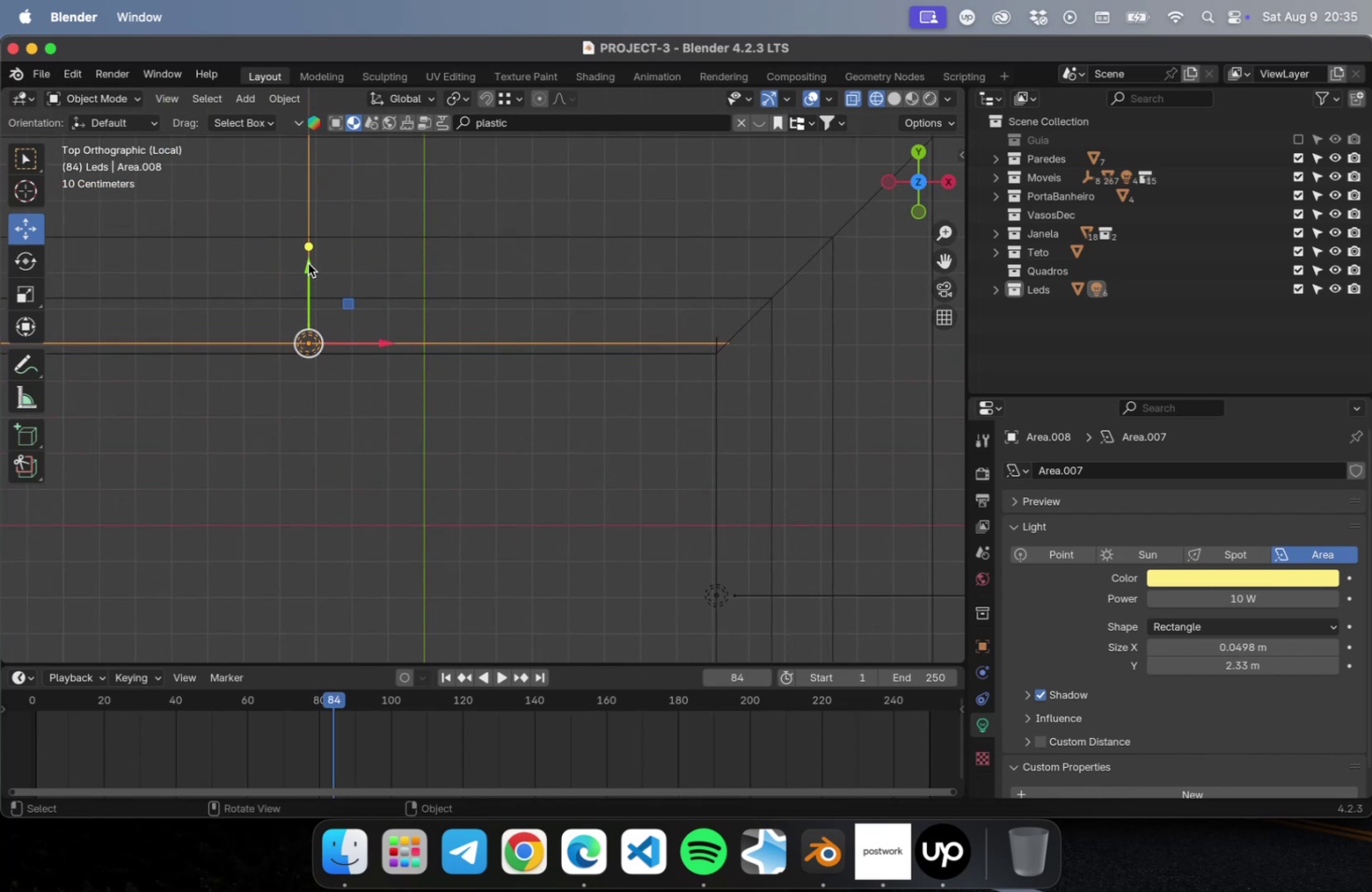 
left_click_drag(start_coordinate=[306, 266], to_coordinate=[304, 276])
 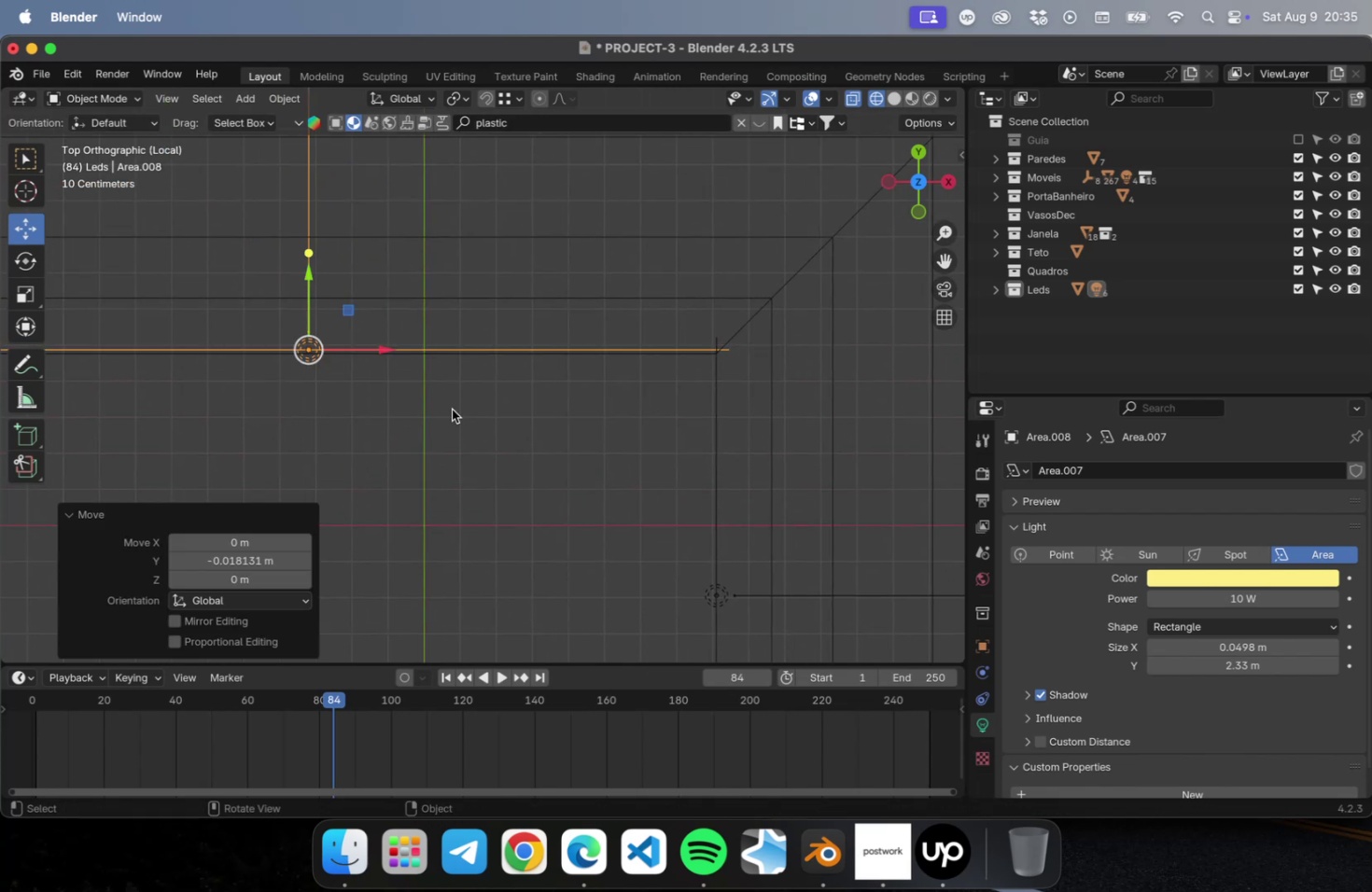 
hold_key(key=ShiftLeft, duration=0.61)
 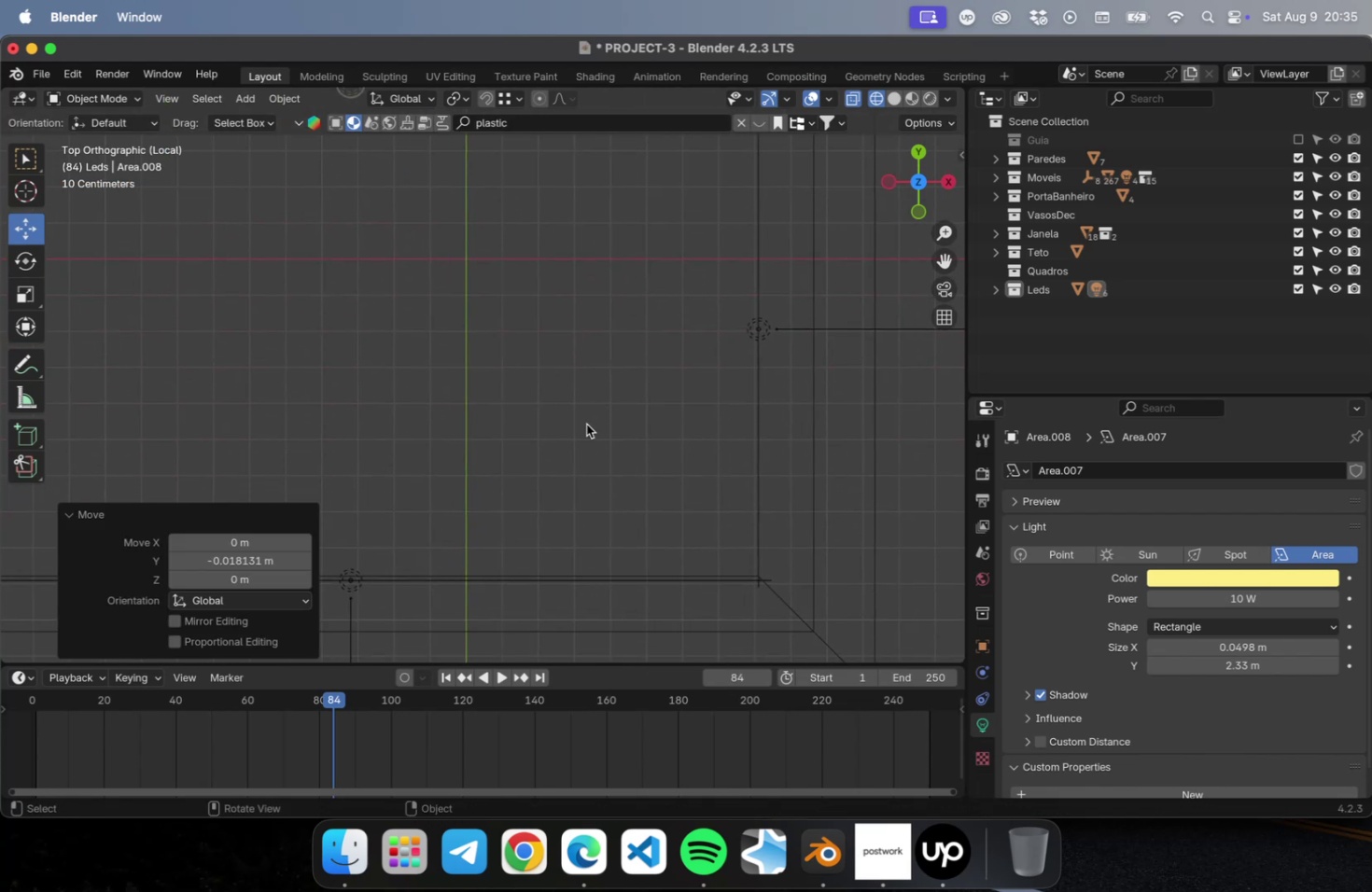 
hold_key(key=ShiftLeft, duration=0.49)
 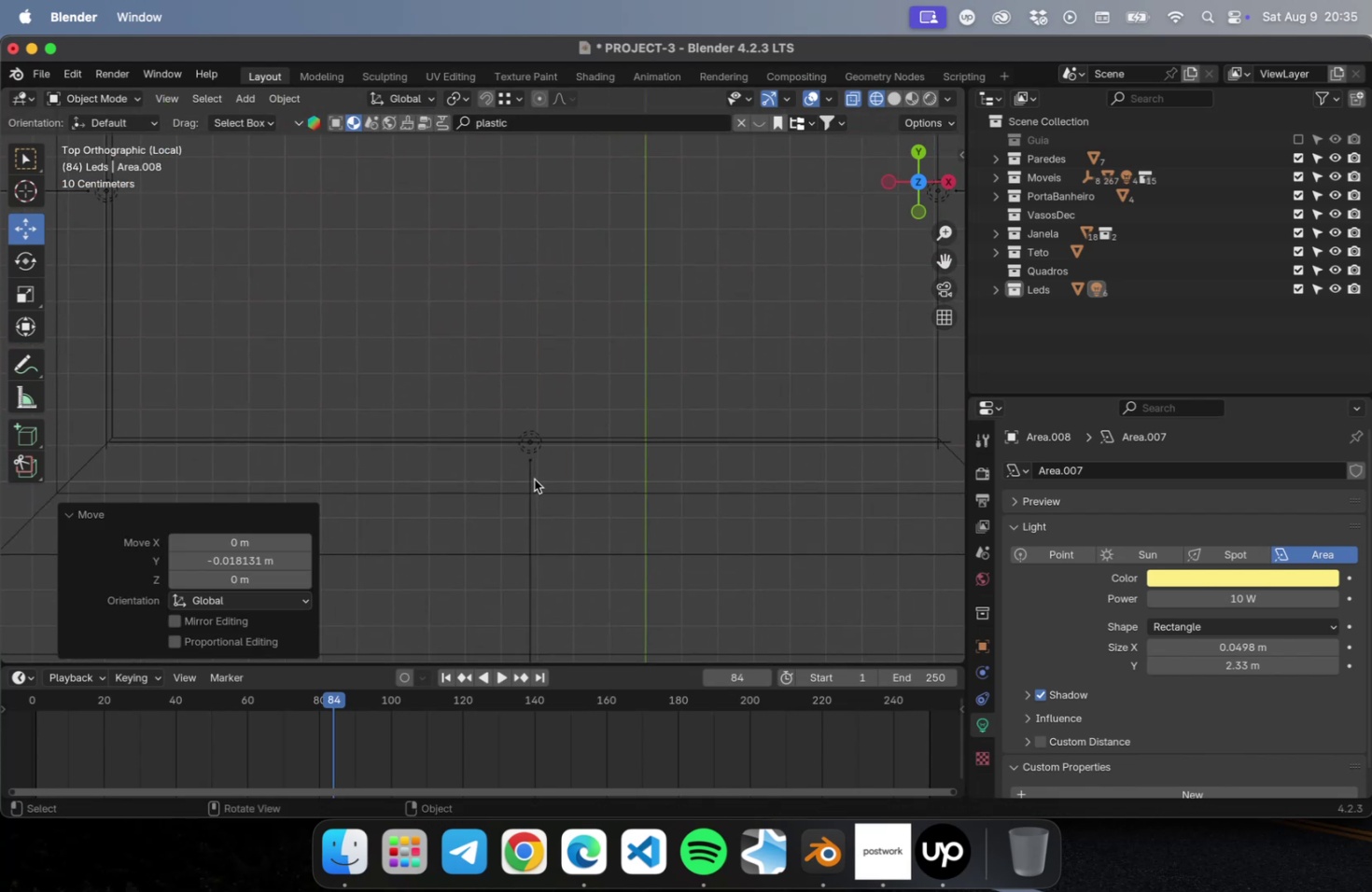 
left_click([532, 479])
 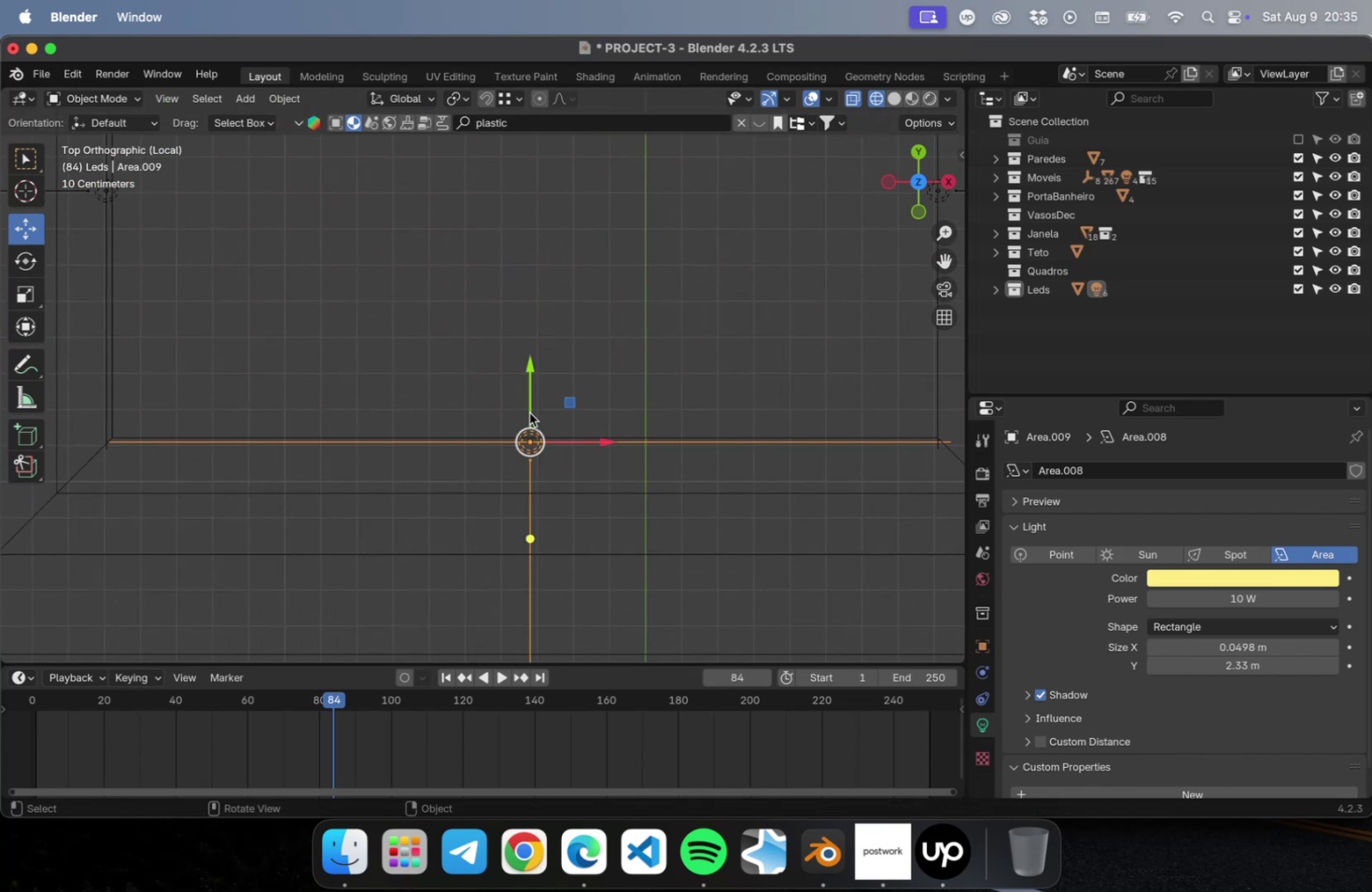 
left_click_drag(start_coordinate=[526, 383], to_coordinate=[528, 377])
 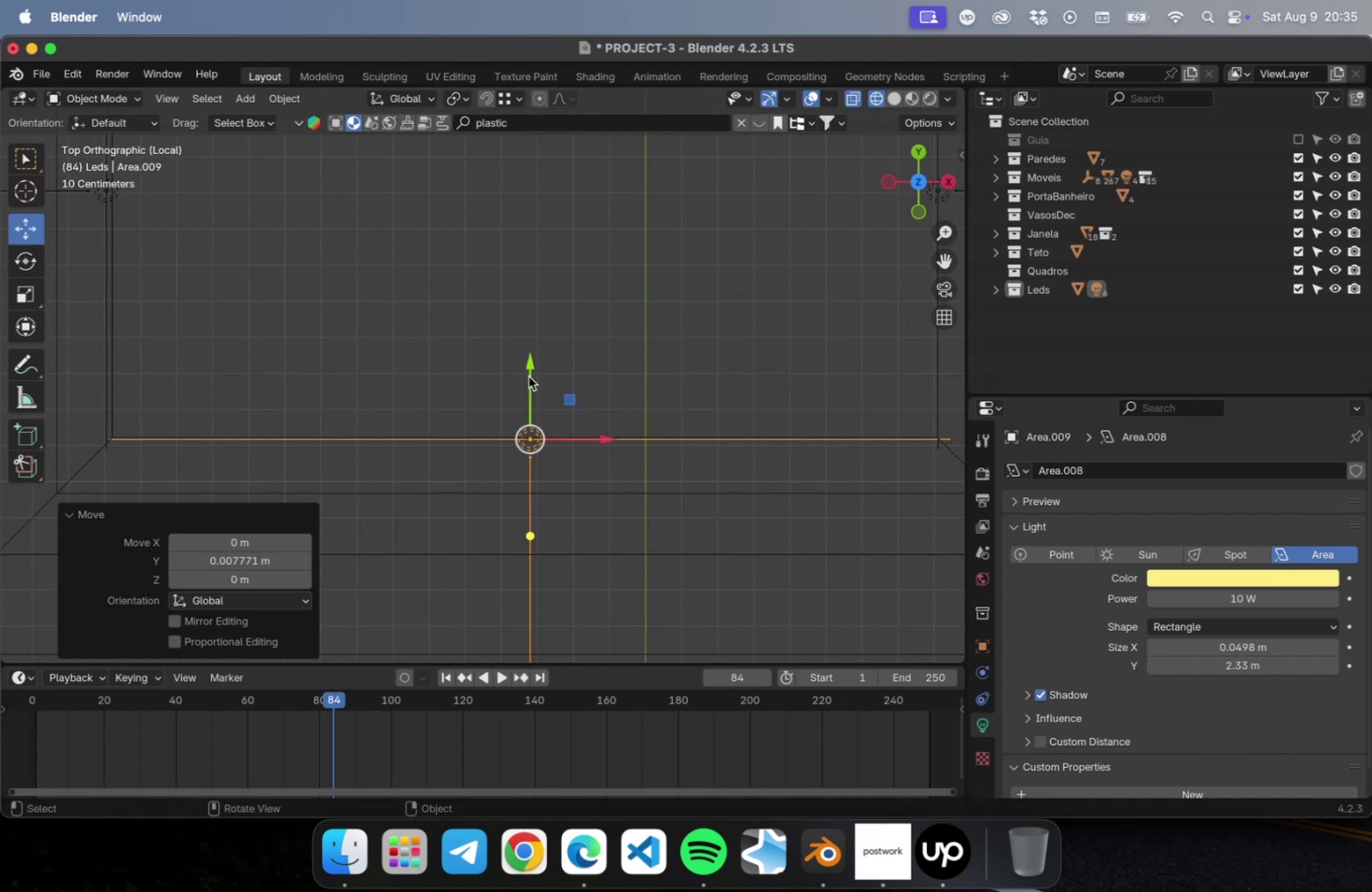 
left_click_drag(start_coordinate=[527, 372], to_coordinate=[525, 378])
 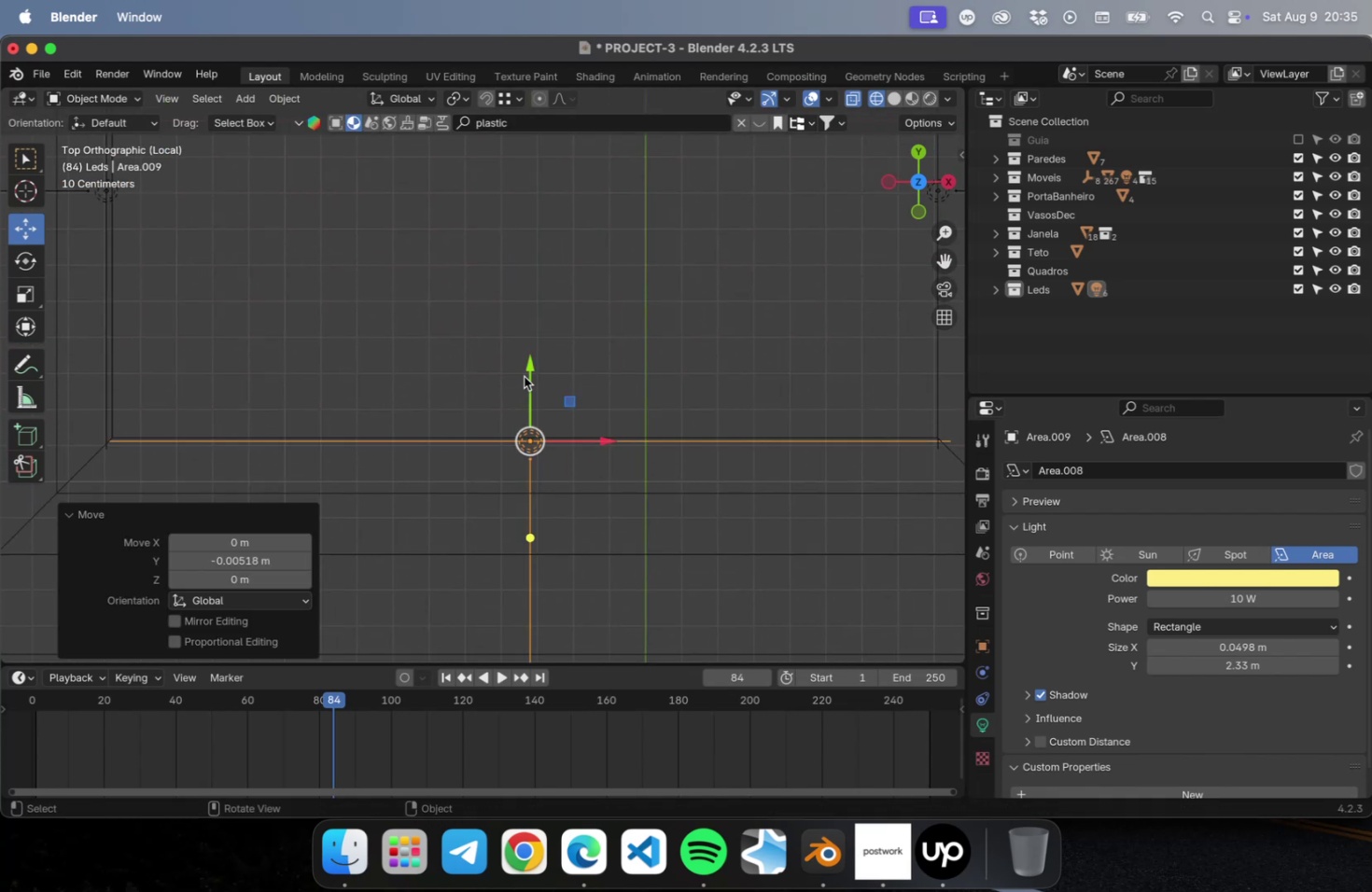 
hold_key(key=ShiftLeft, duration=0.66)
 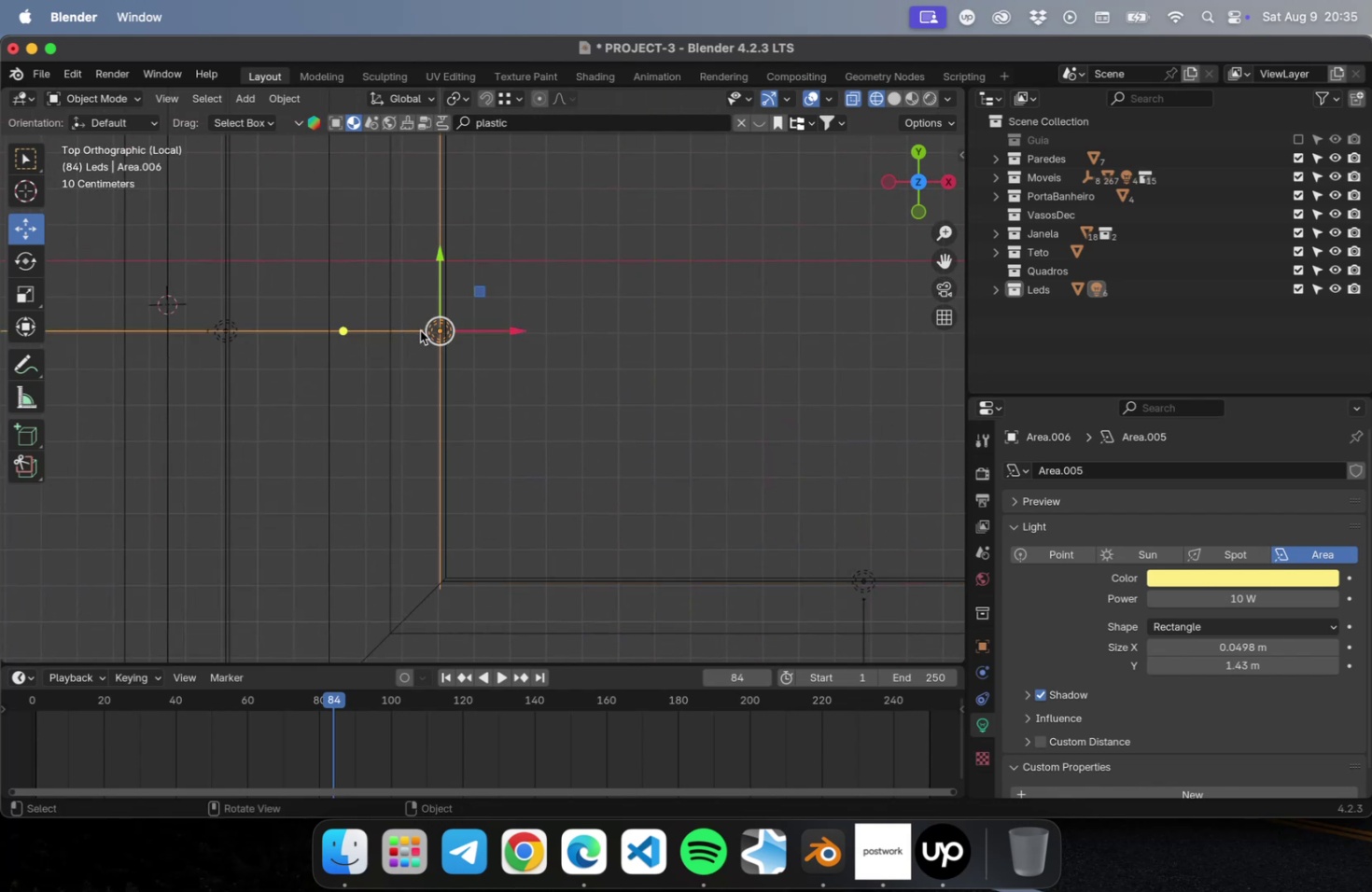 
left_click_drag(start_coordinate=[513, 330], to_coordinate=[519, 329])
 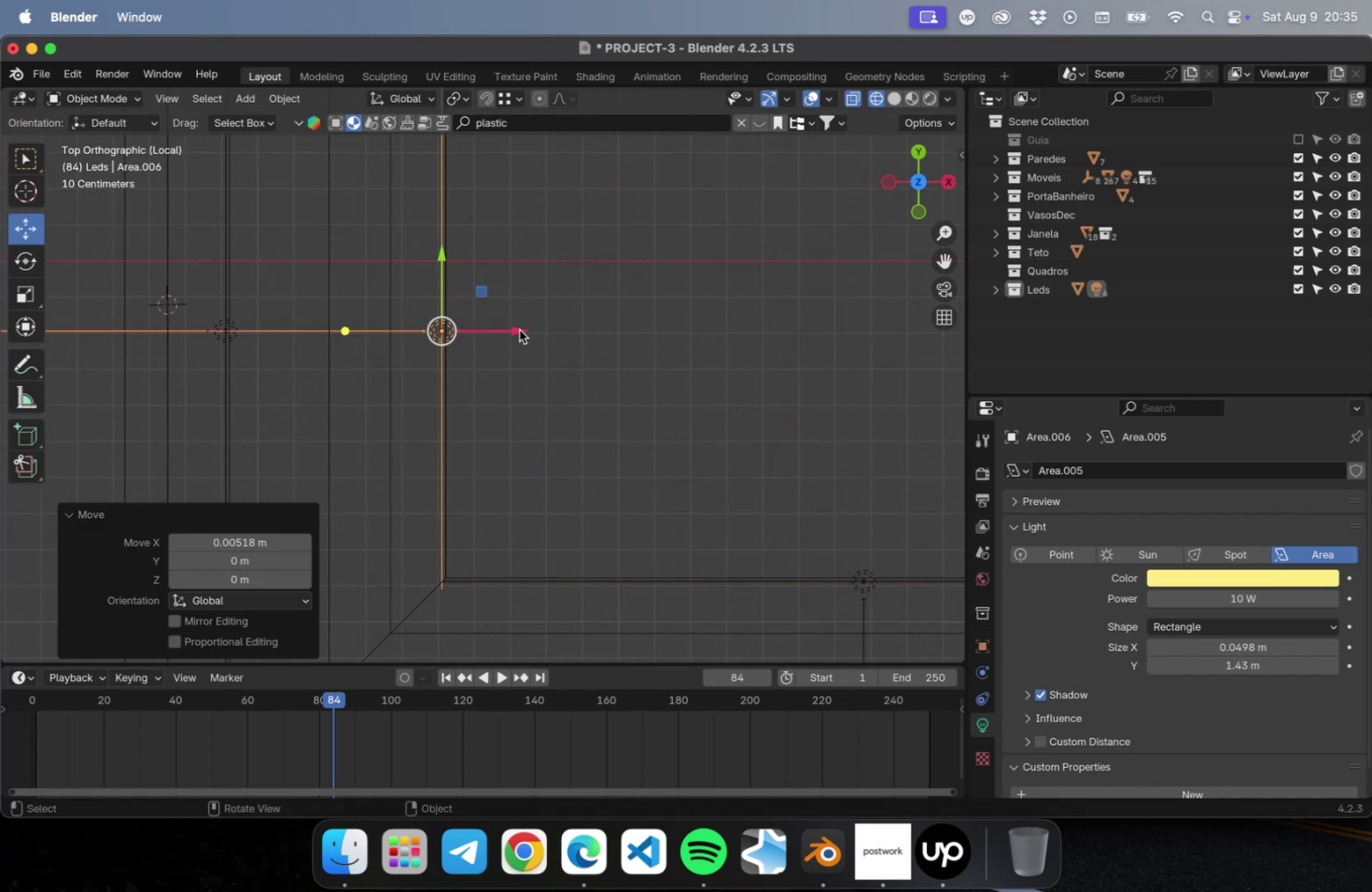 
key(Meta+CommandLeft)
 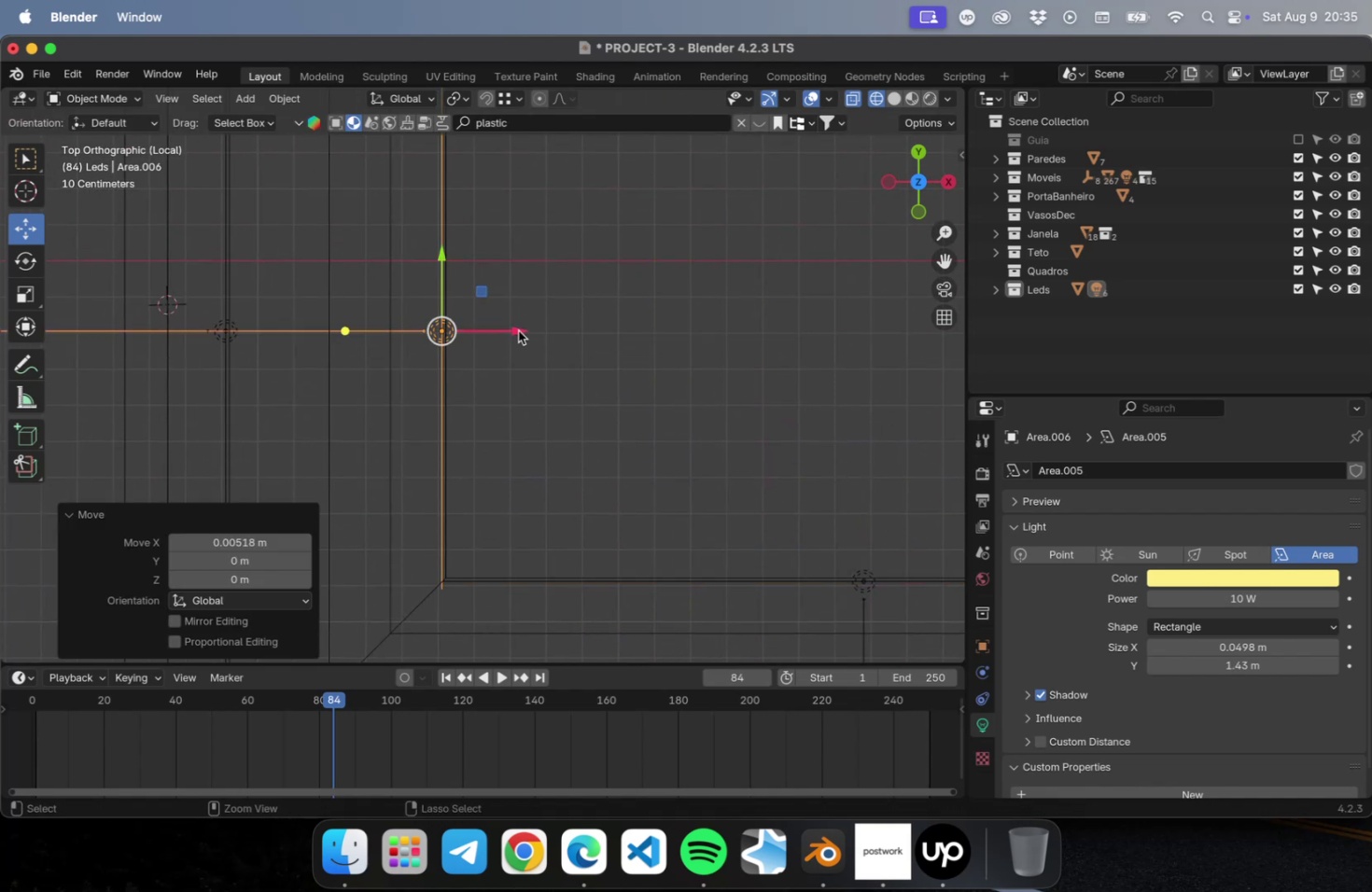 
key(Meta+S)
 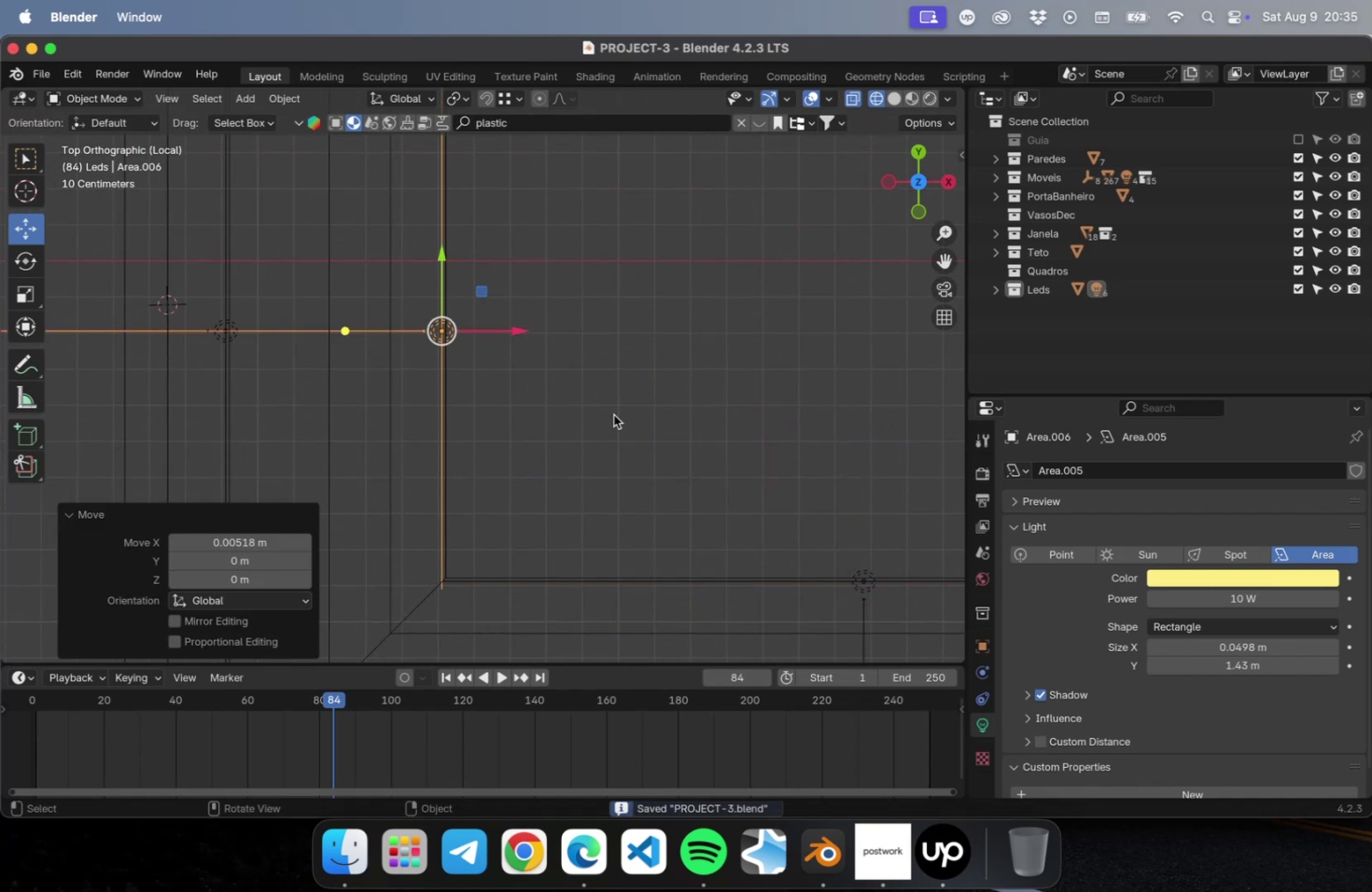 
scroll: coordinate [614, 414], scroll_direction: down, amount: 1.0
 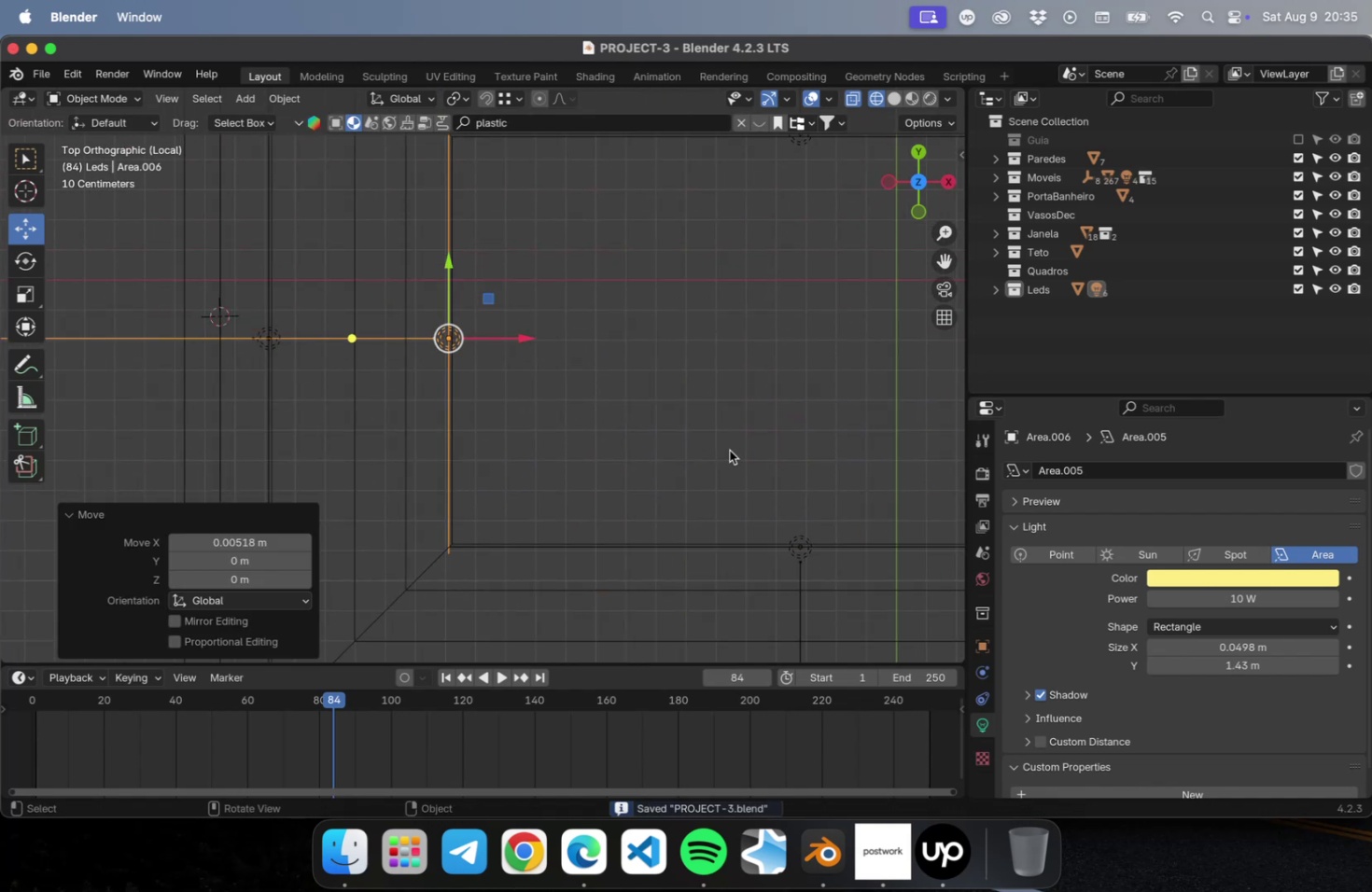 
key(NumLock)
 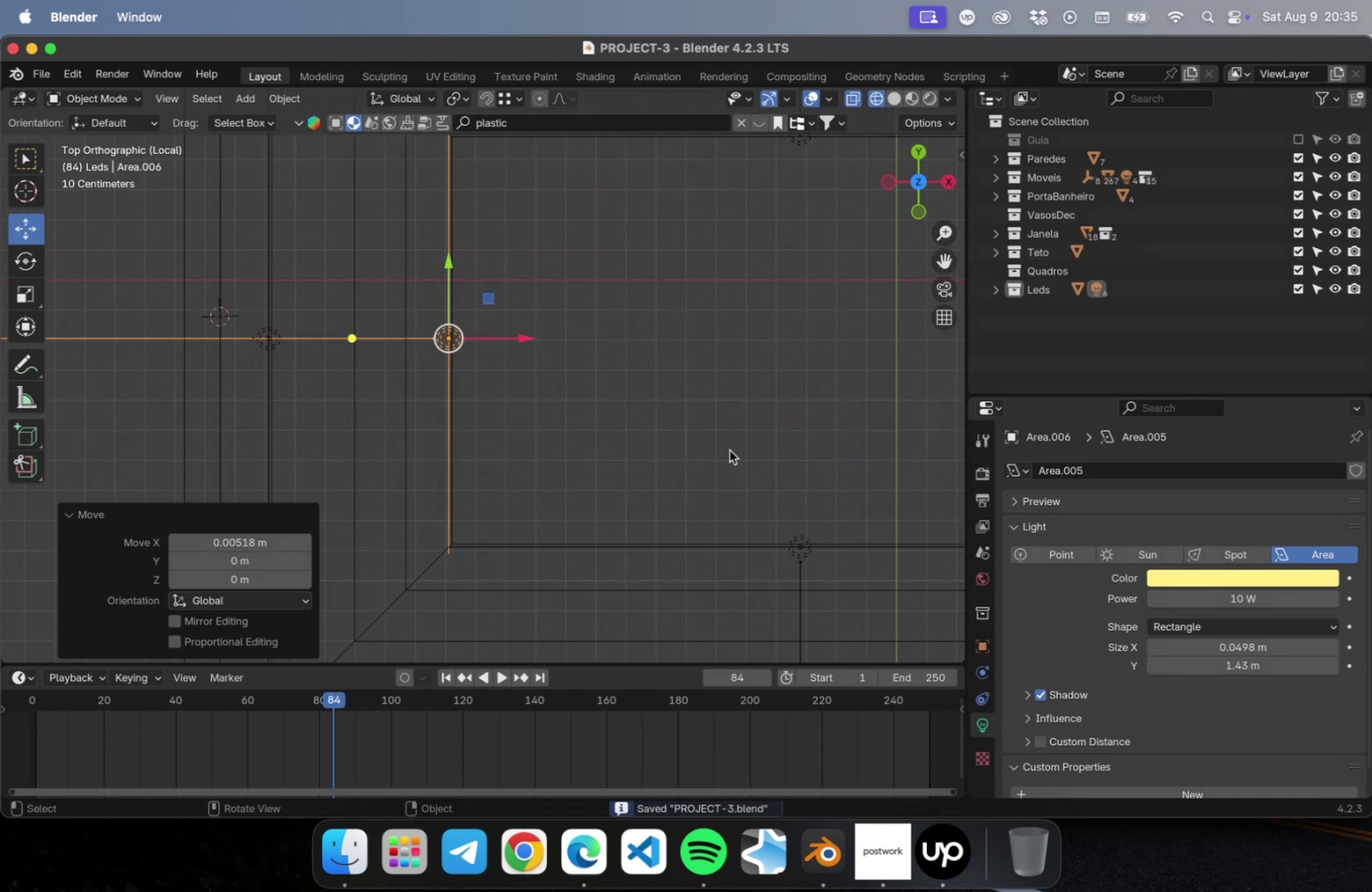 
key(NumpadDivide)
 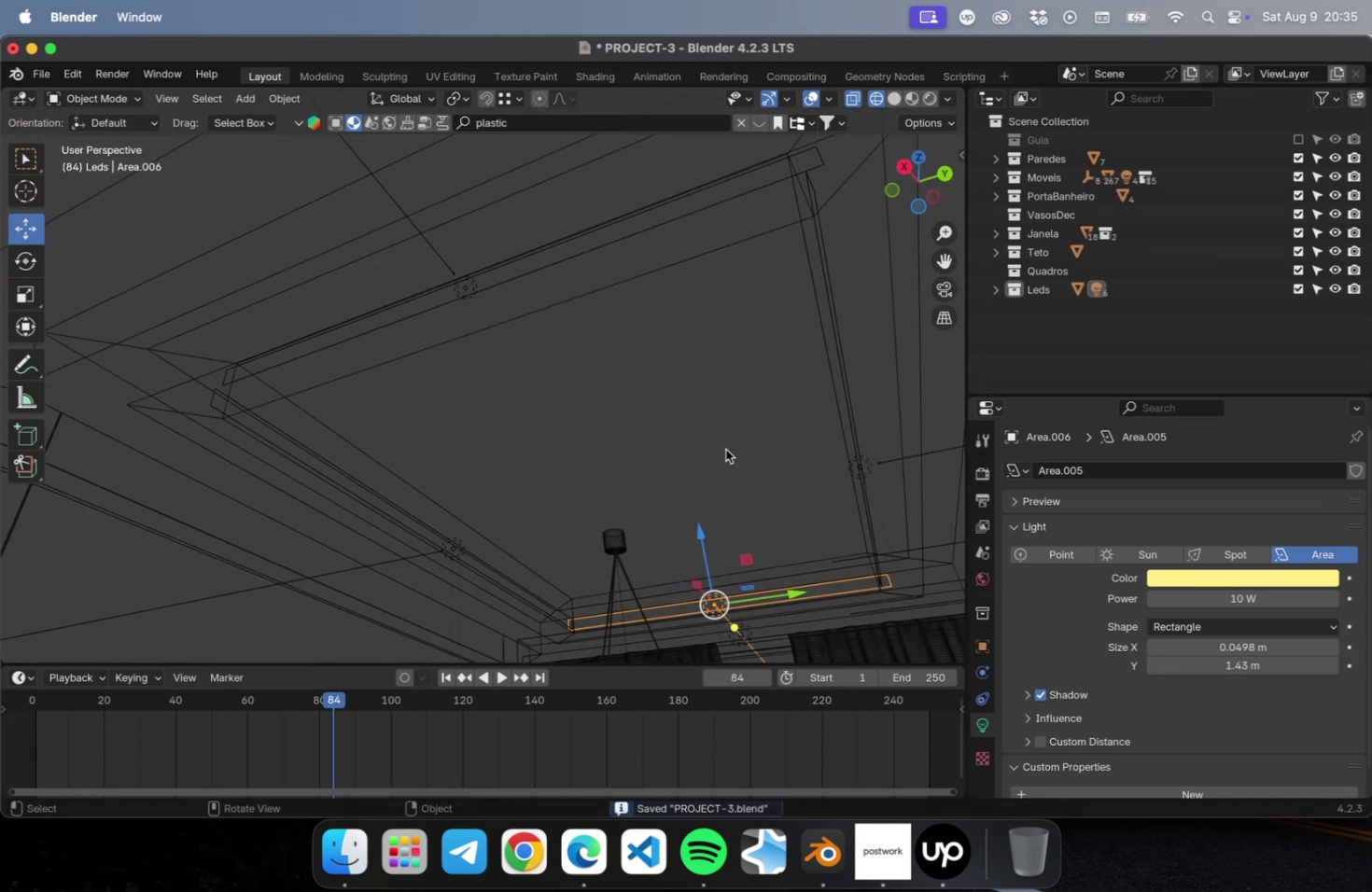 
hold_key(key=ShiftLeft, duration=0.8)
 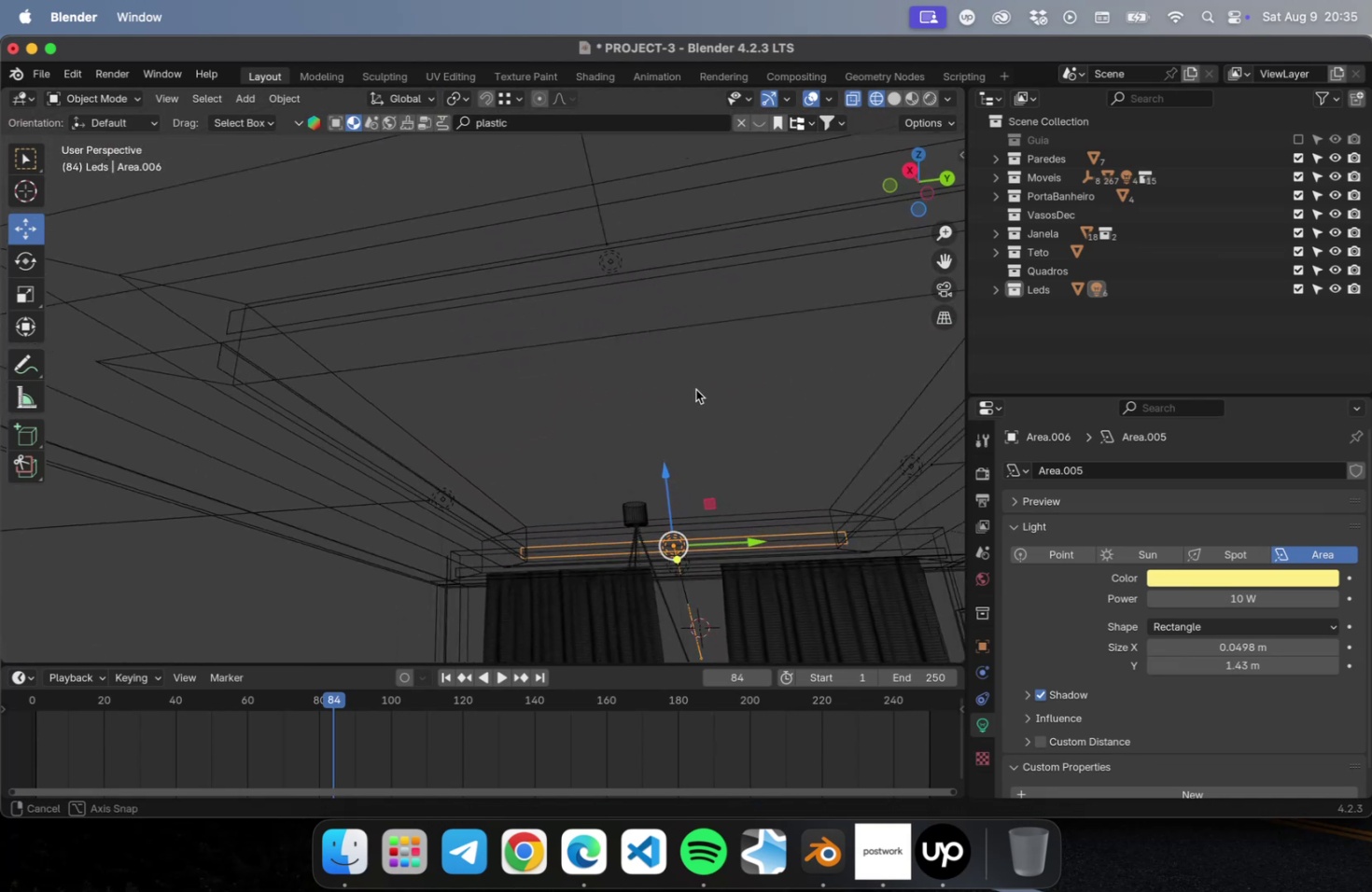 
key(Meta+CommandLeft)
 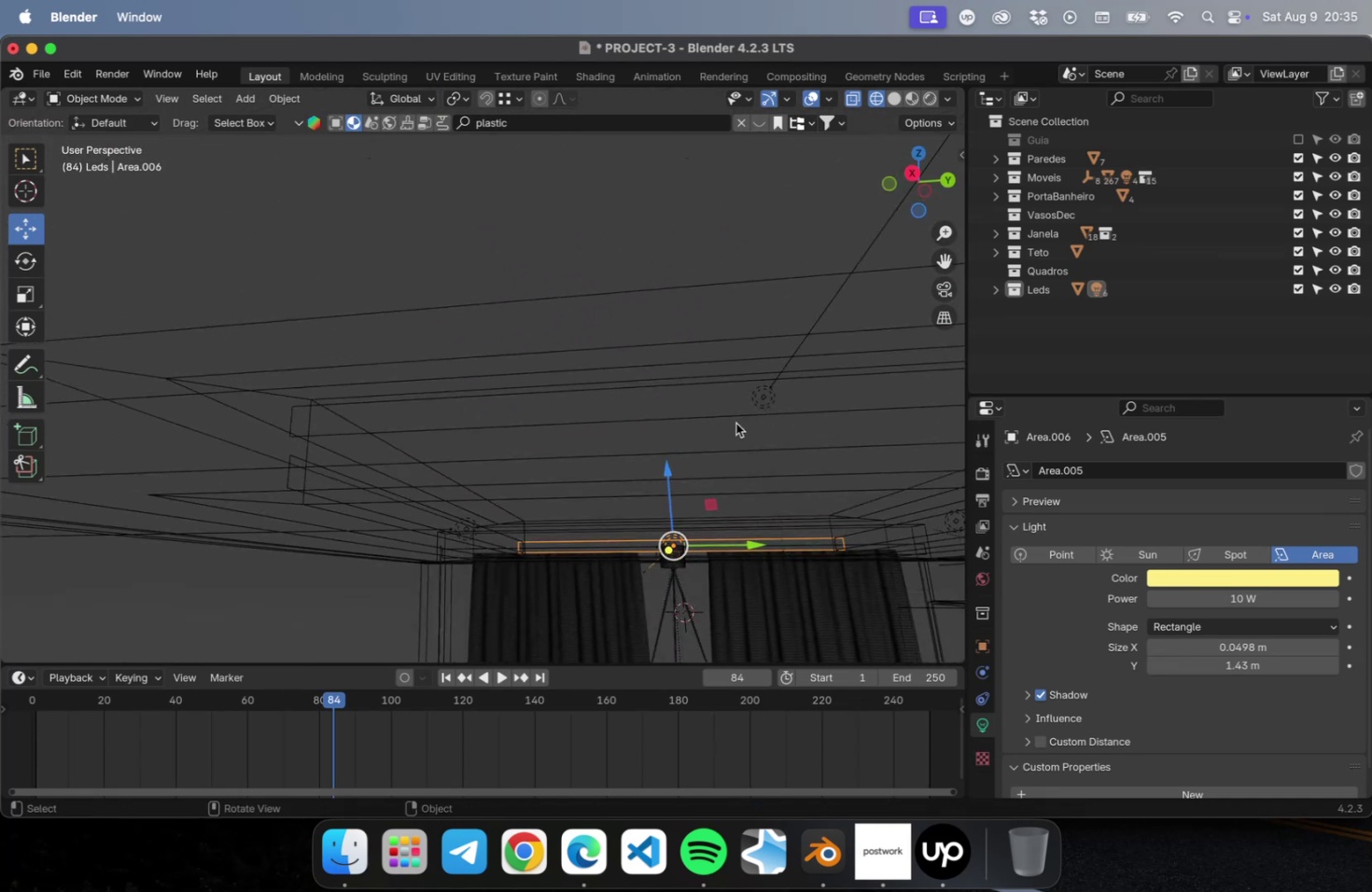 
key(Meta+S)
 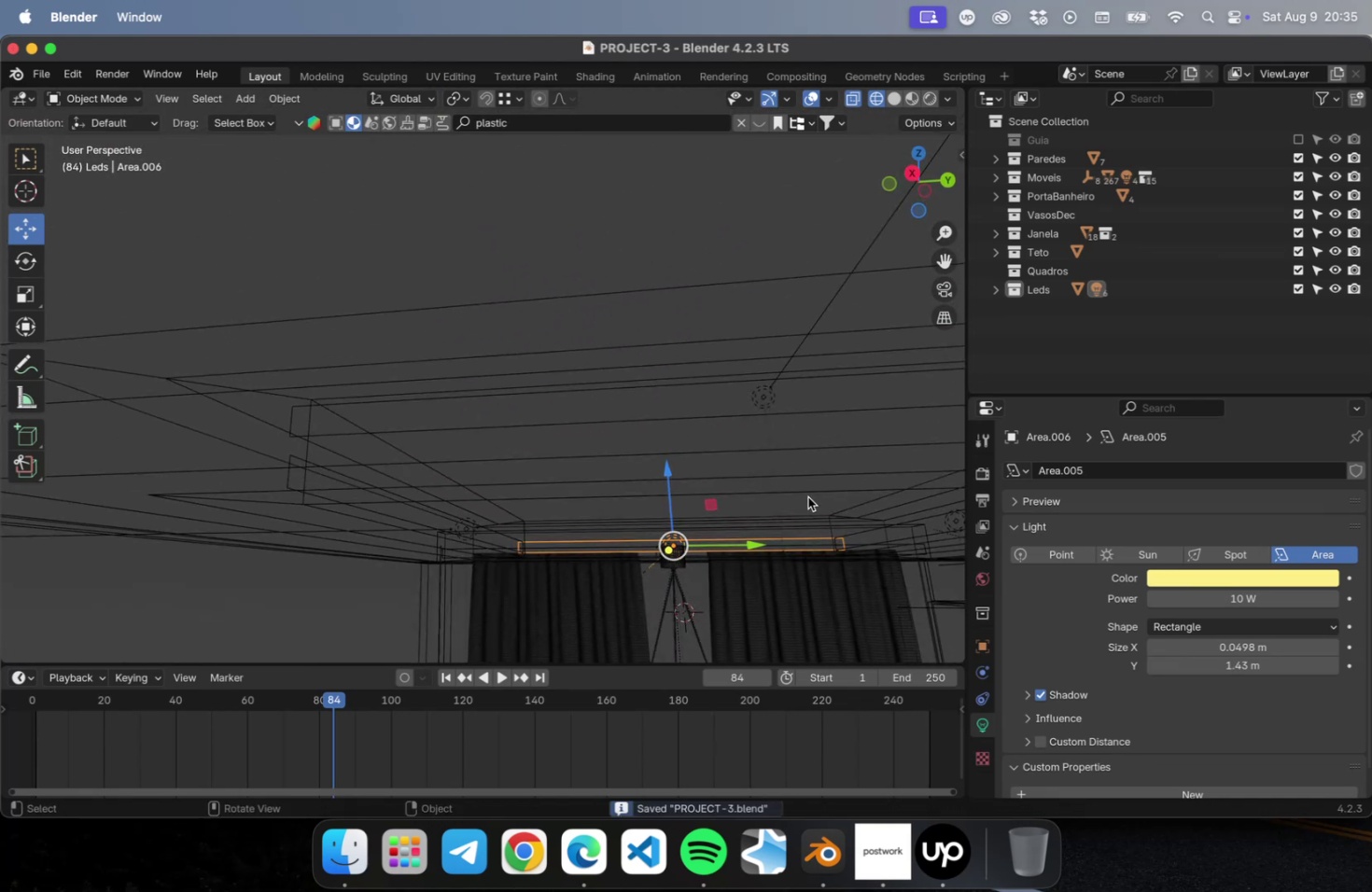 
hold_key(key=ShiftLeft, duration=0.83)
 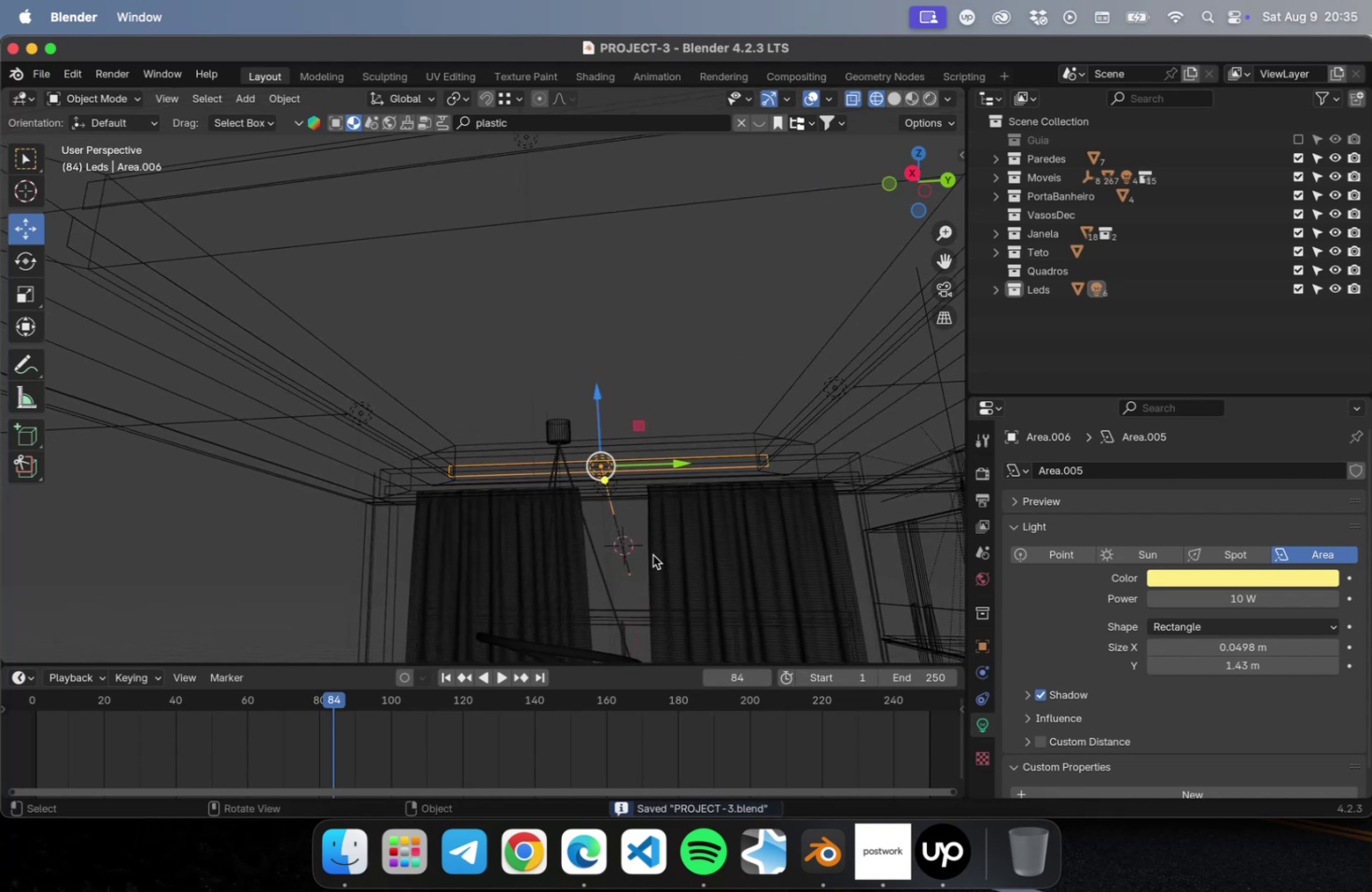 
left_click([642, 561])
 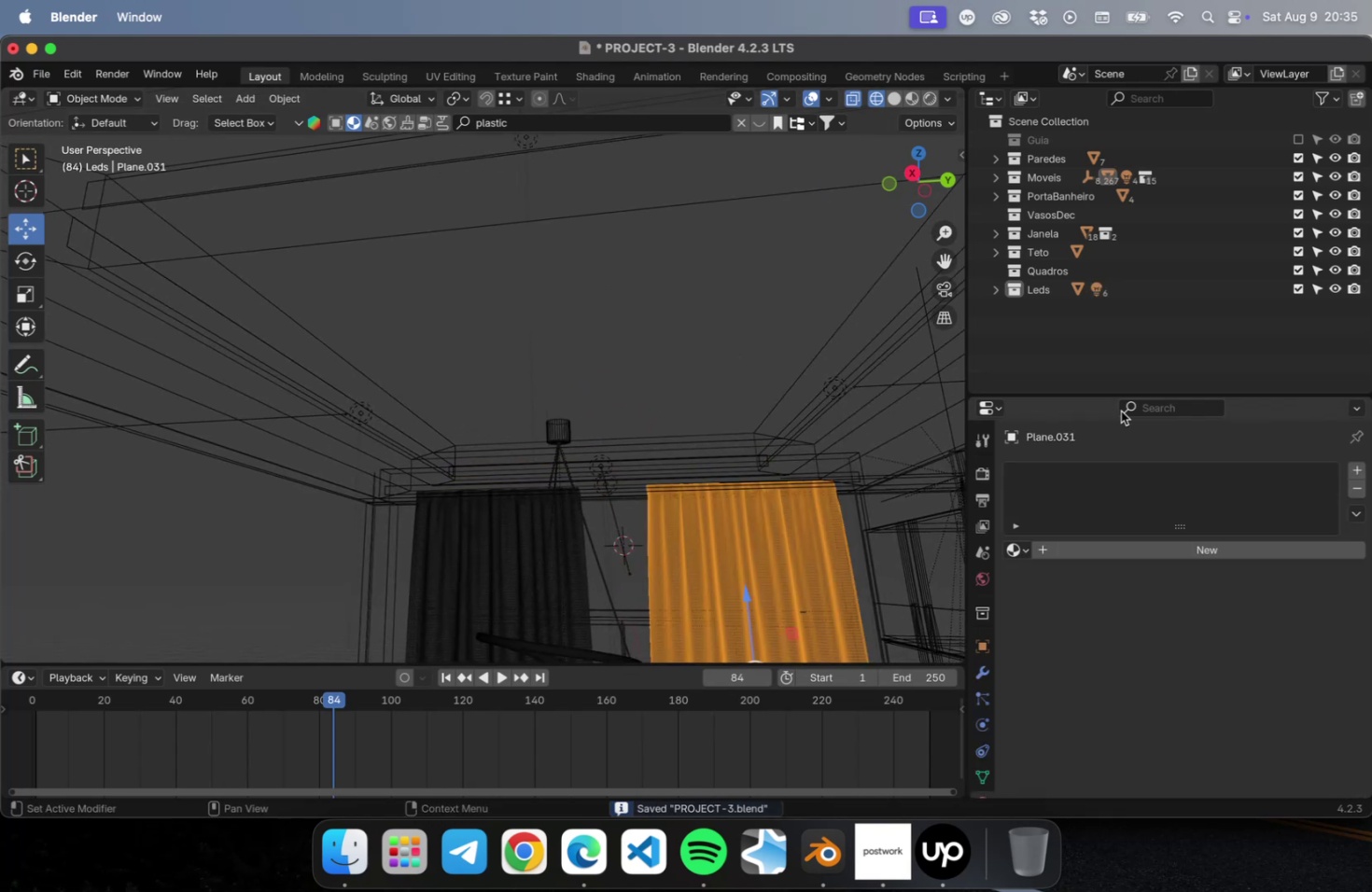 
left_click([1098, 341])
 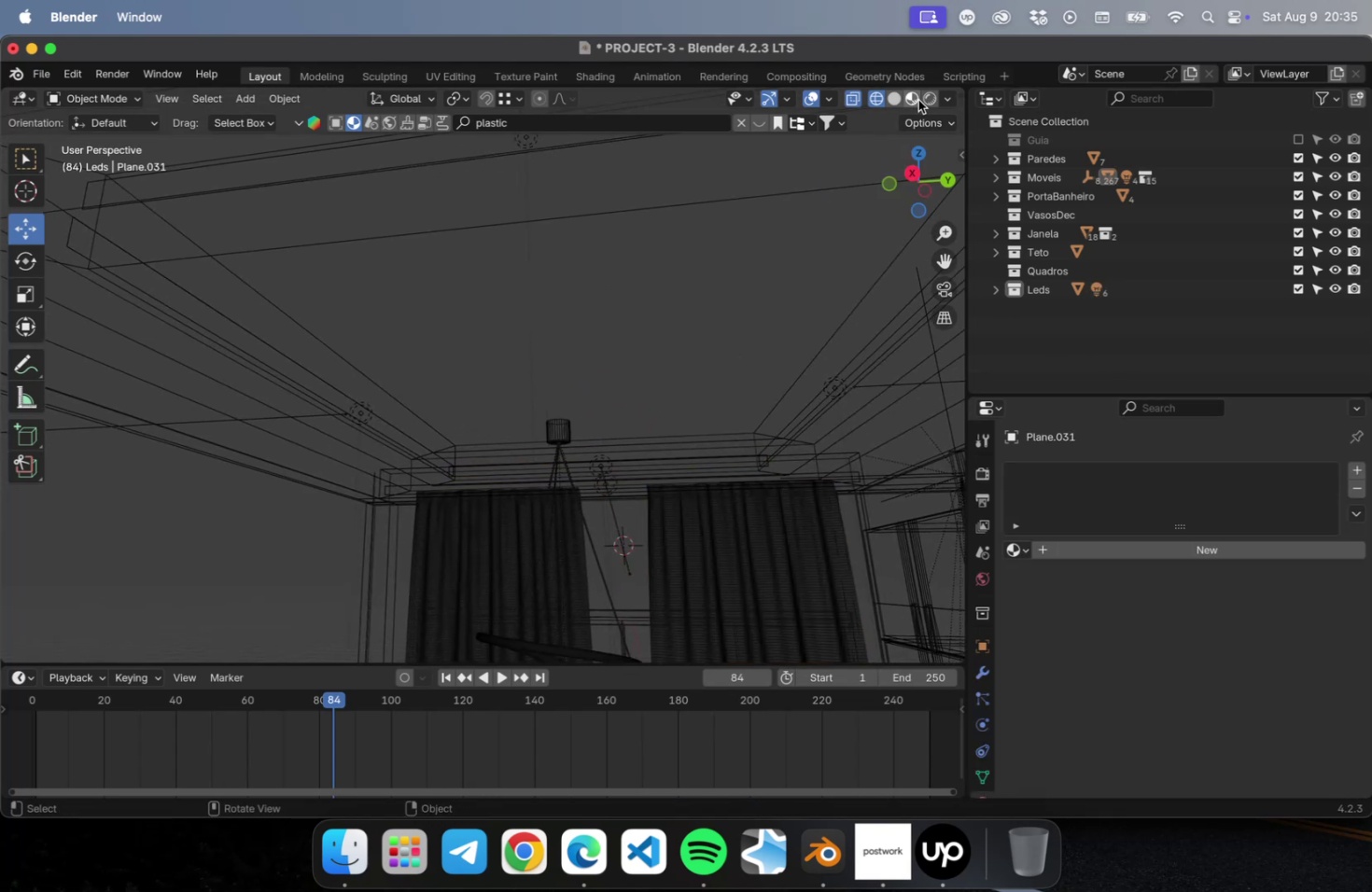 
left_click([927, 99])
 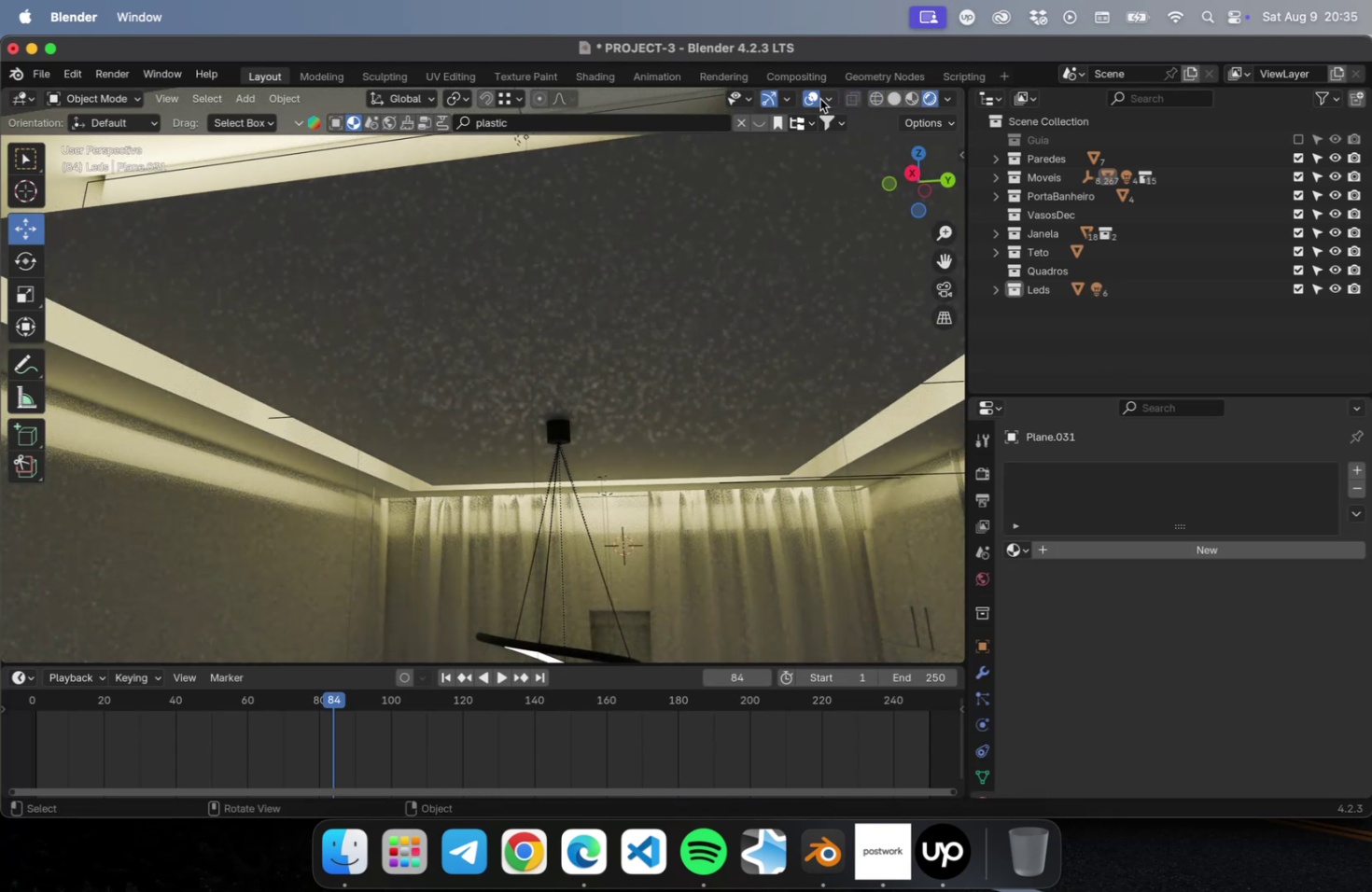 
left_click([814, 99])
 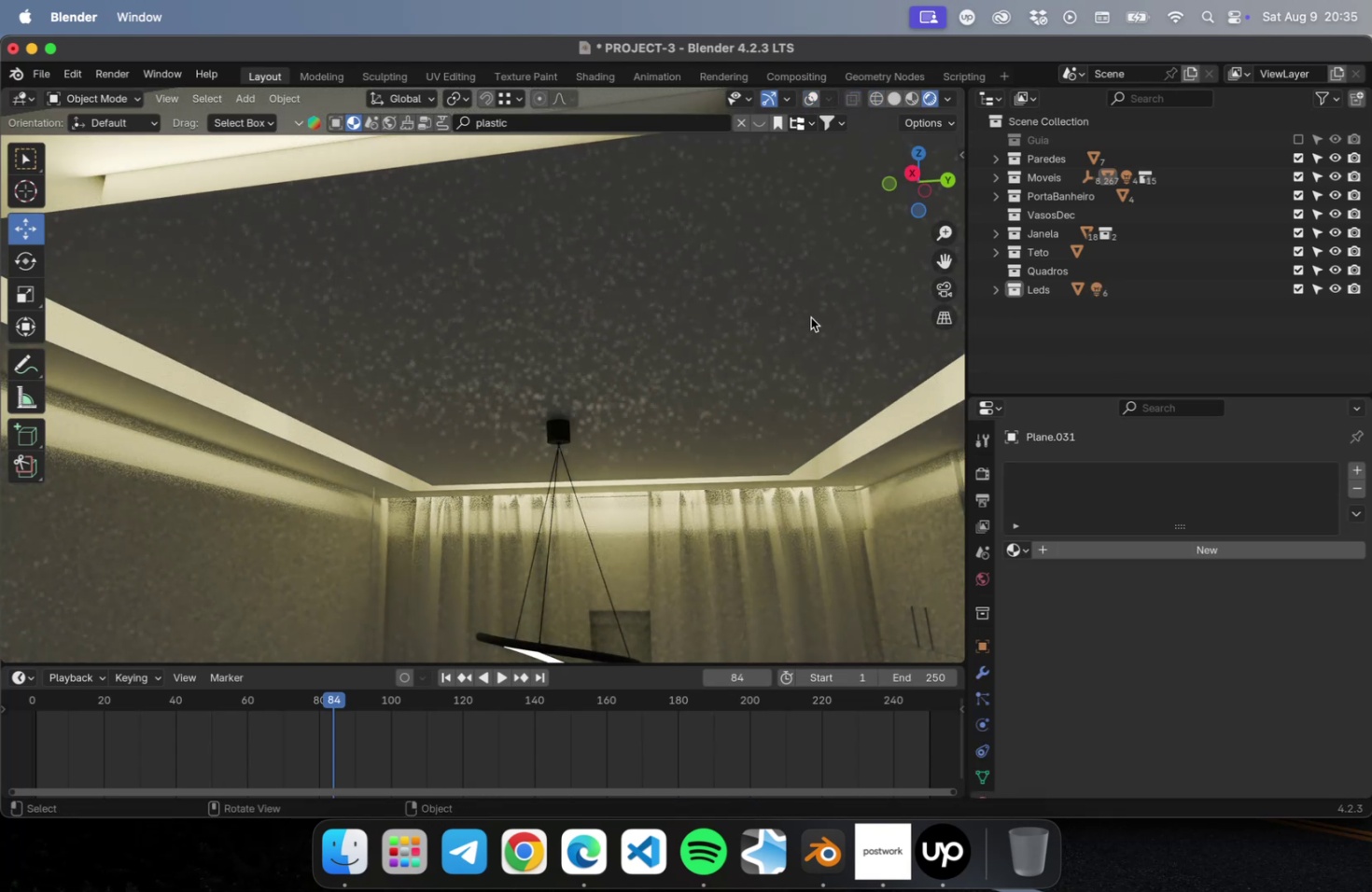 
hold_key(key=ShiftLeft, duration=0.57)
 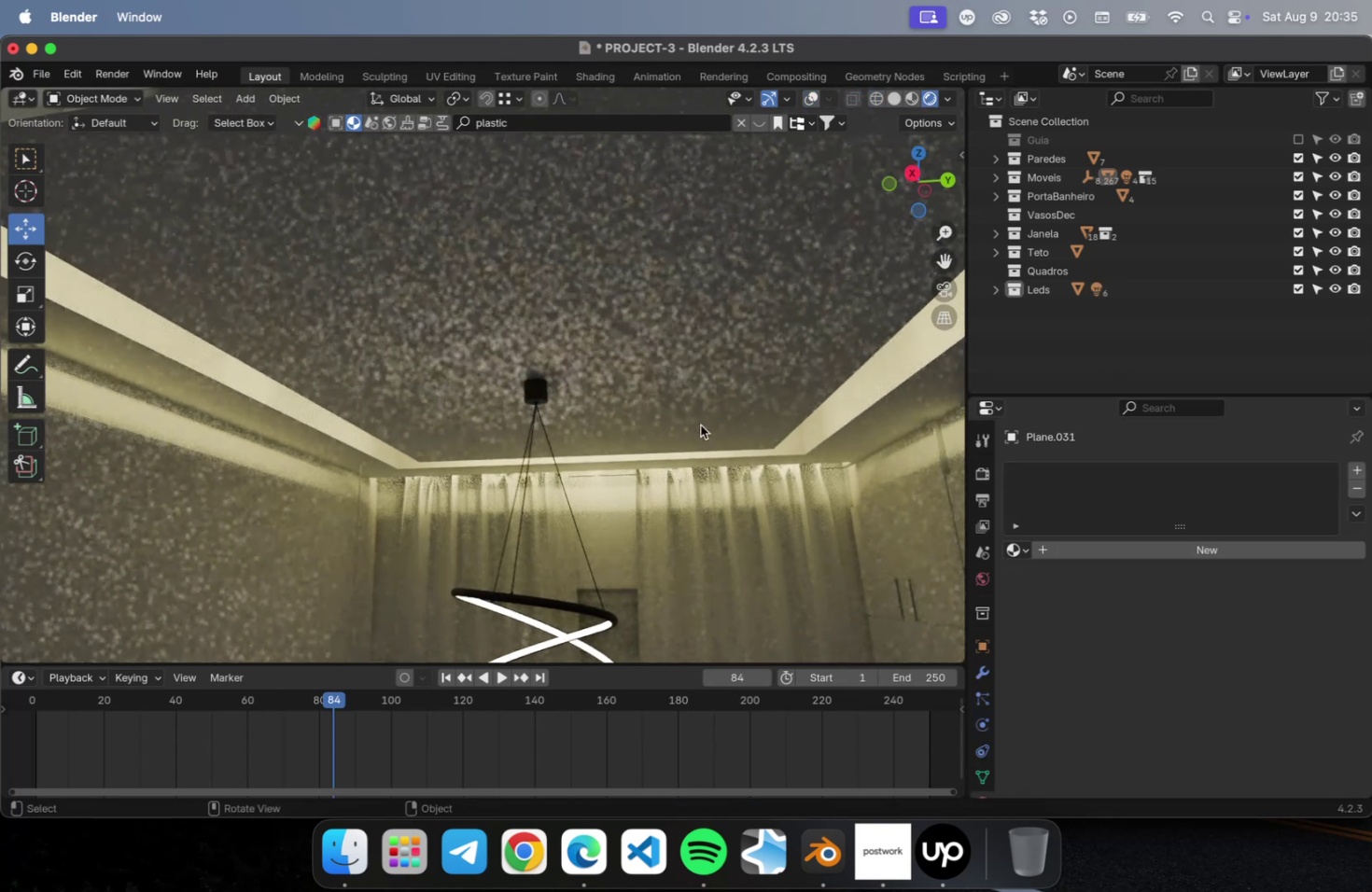 
key(Shift+Backquote)
 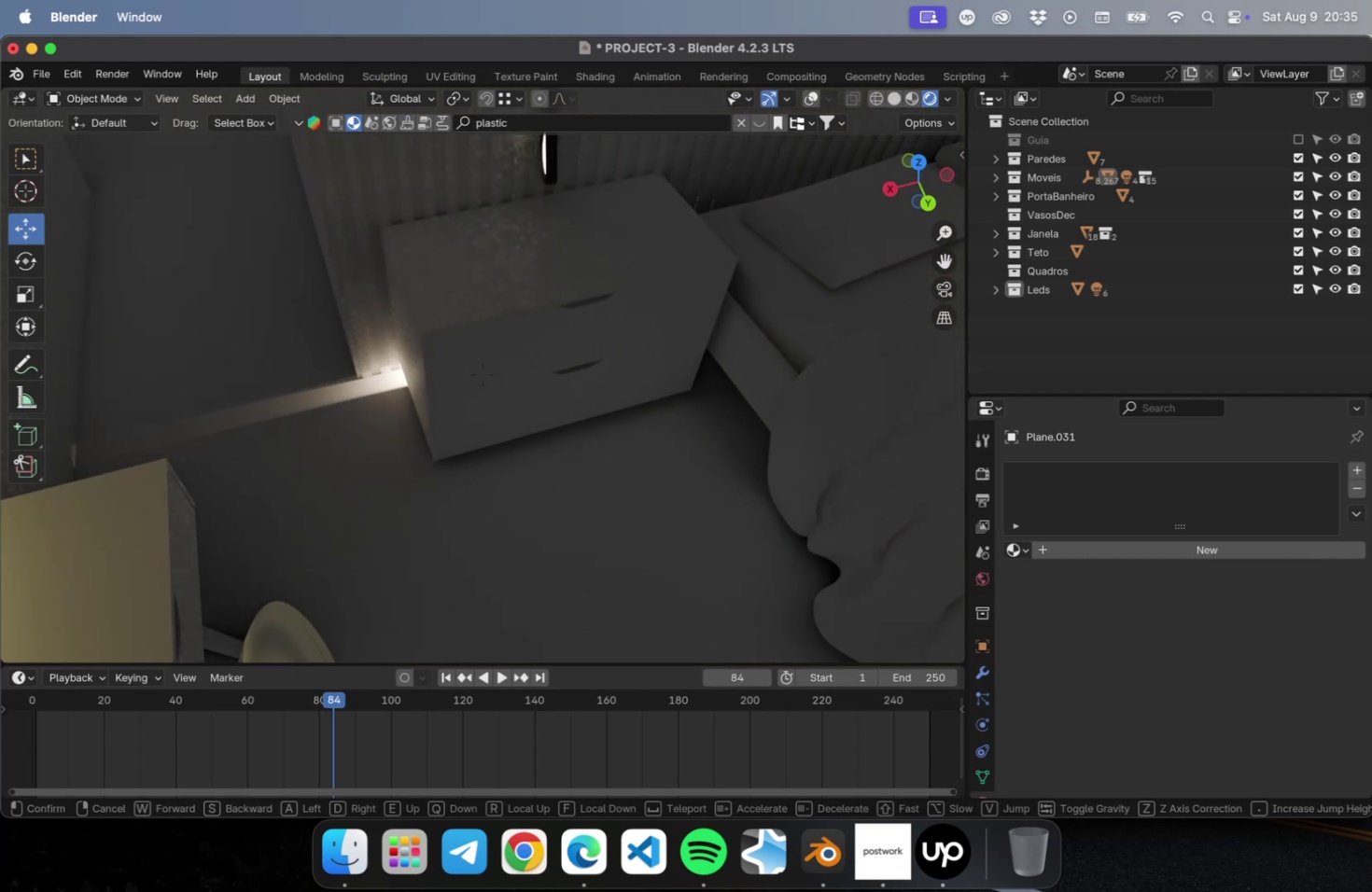 
wait(15.03)
 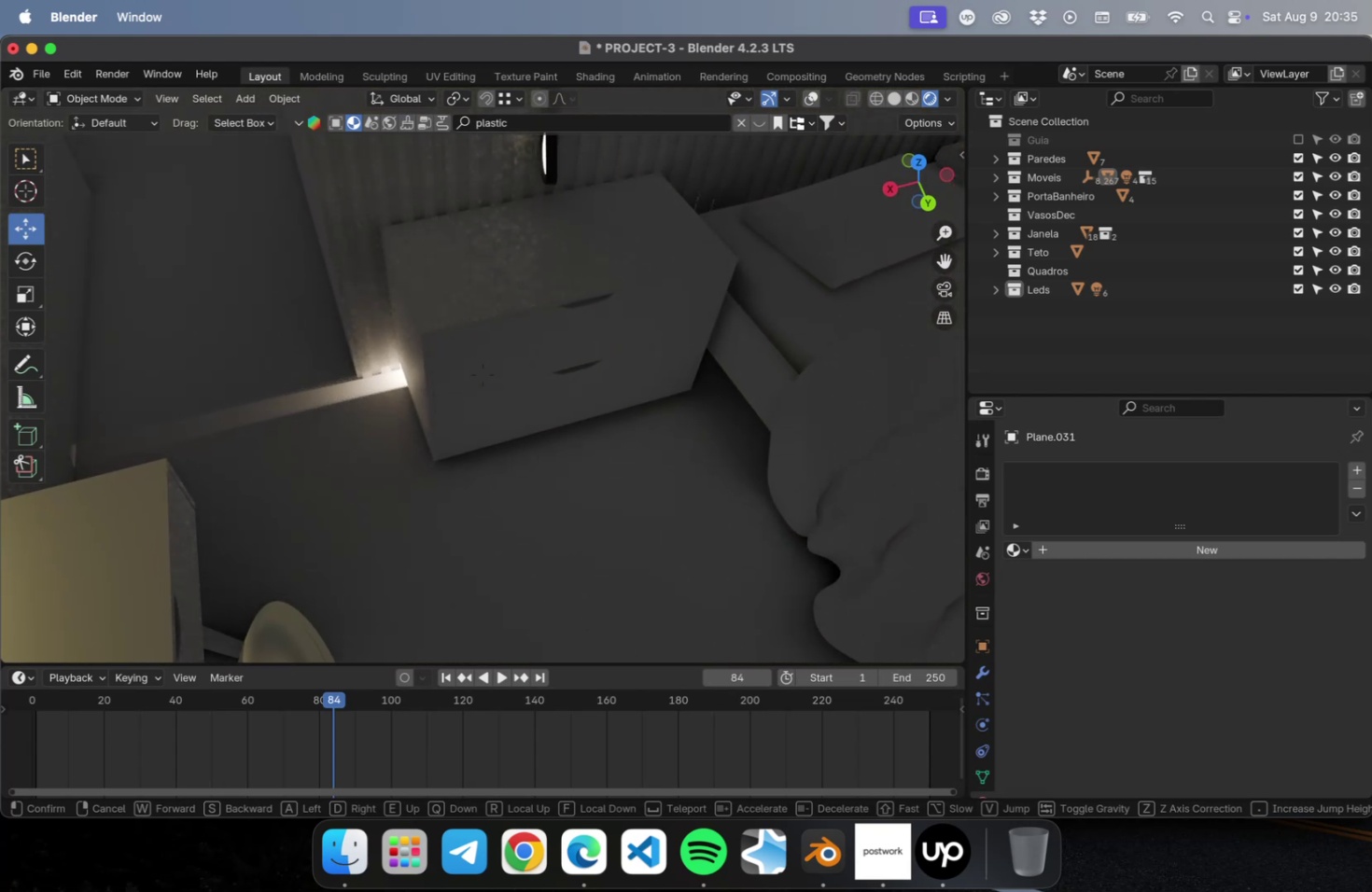 
key(Escape)
 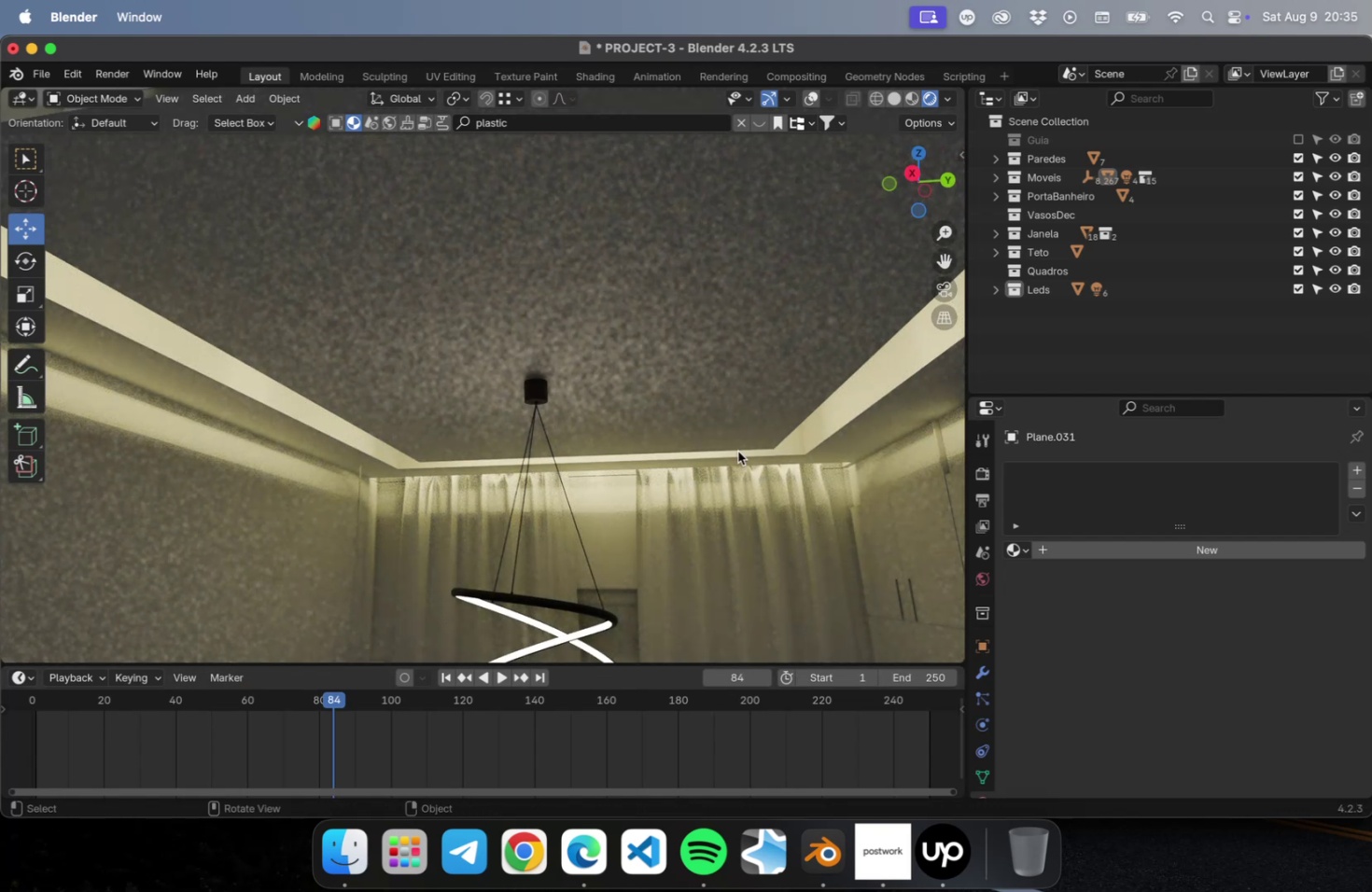 
hold_key(key=ShiftLeft, duration=0.68)
 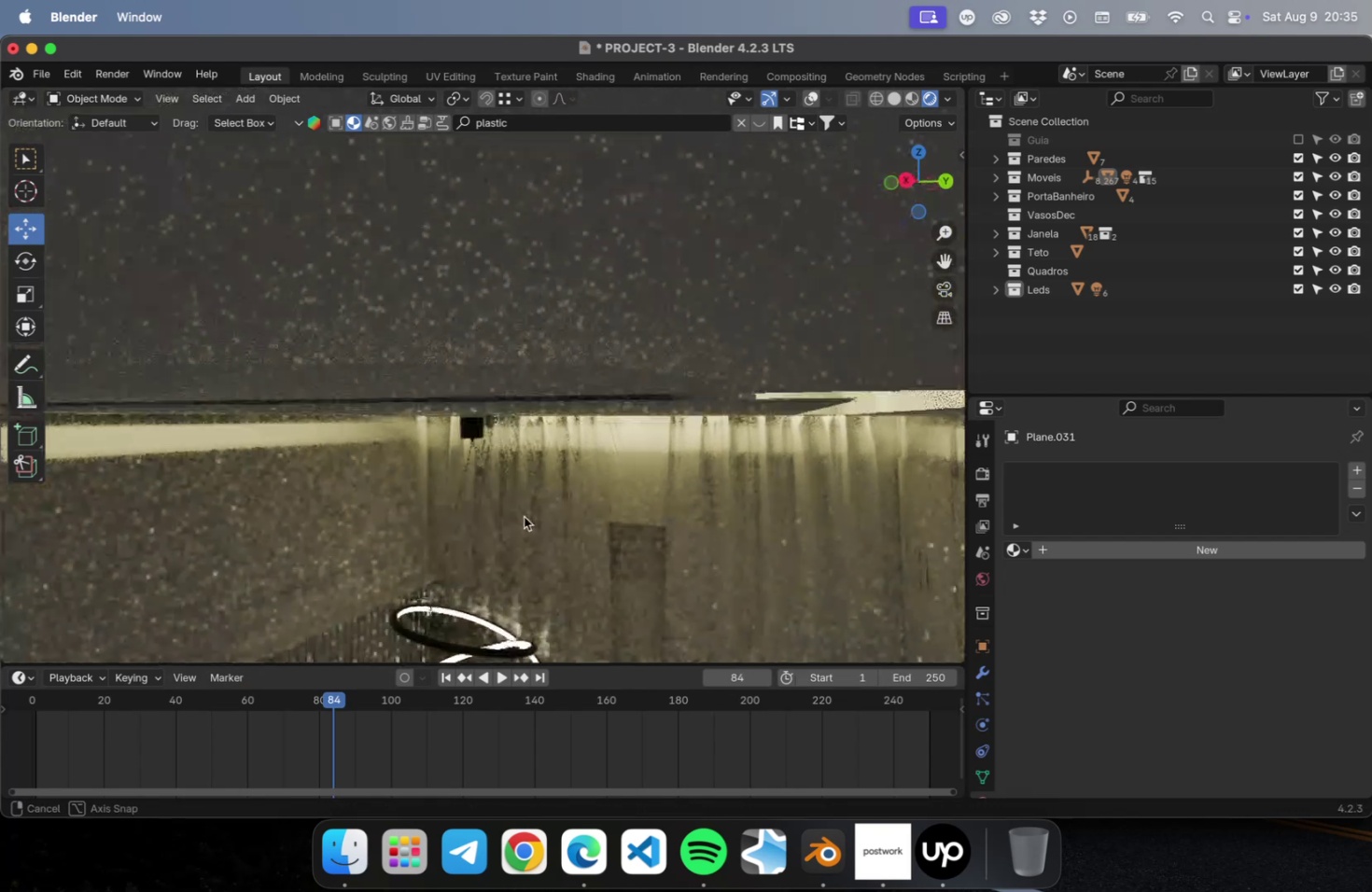 
key(Shift+ShiftLeft)
 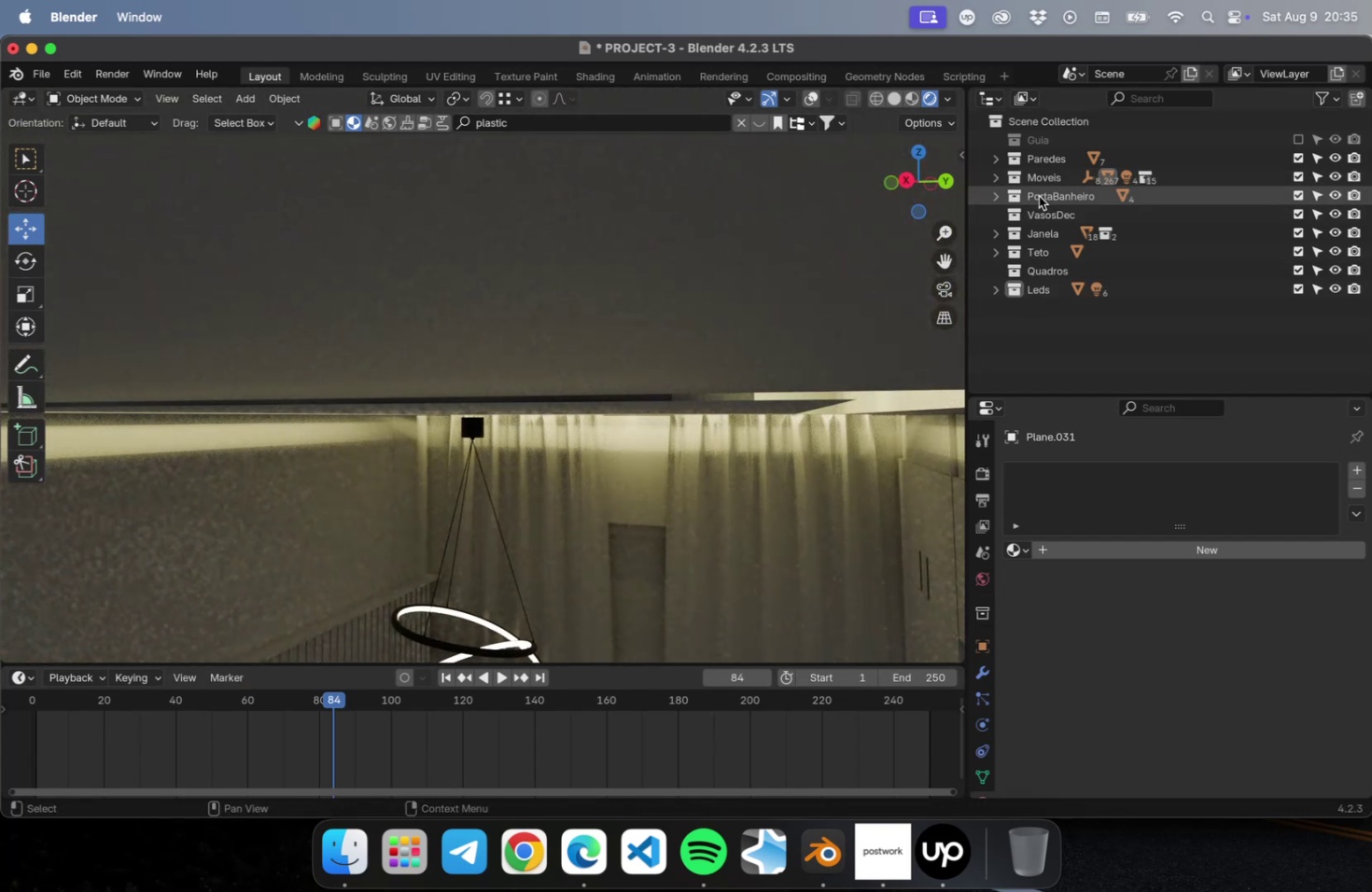 
left_click([991, 180])
 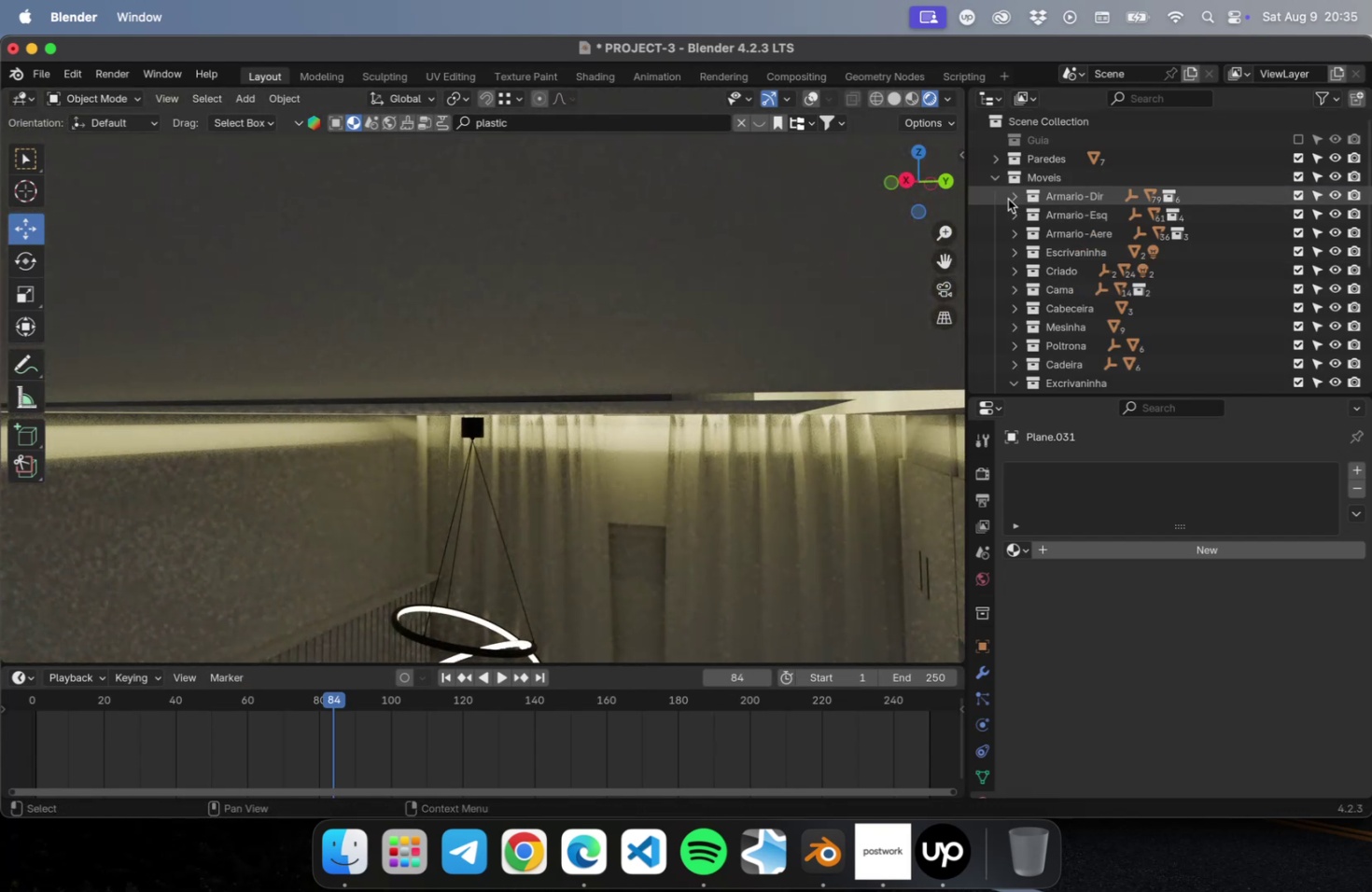 
left_click([1005, 198])
 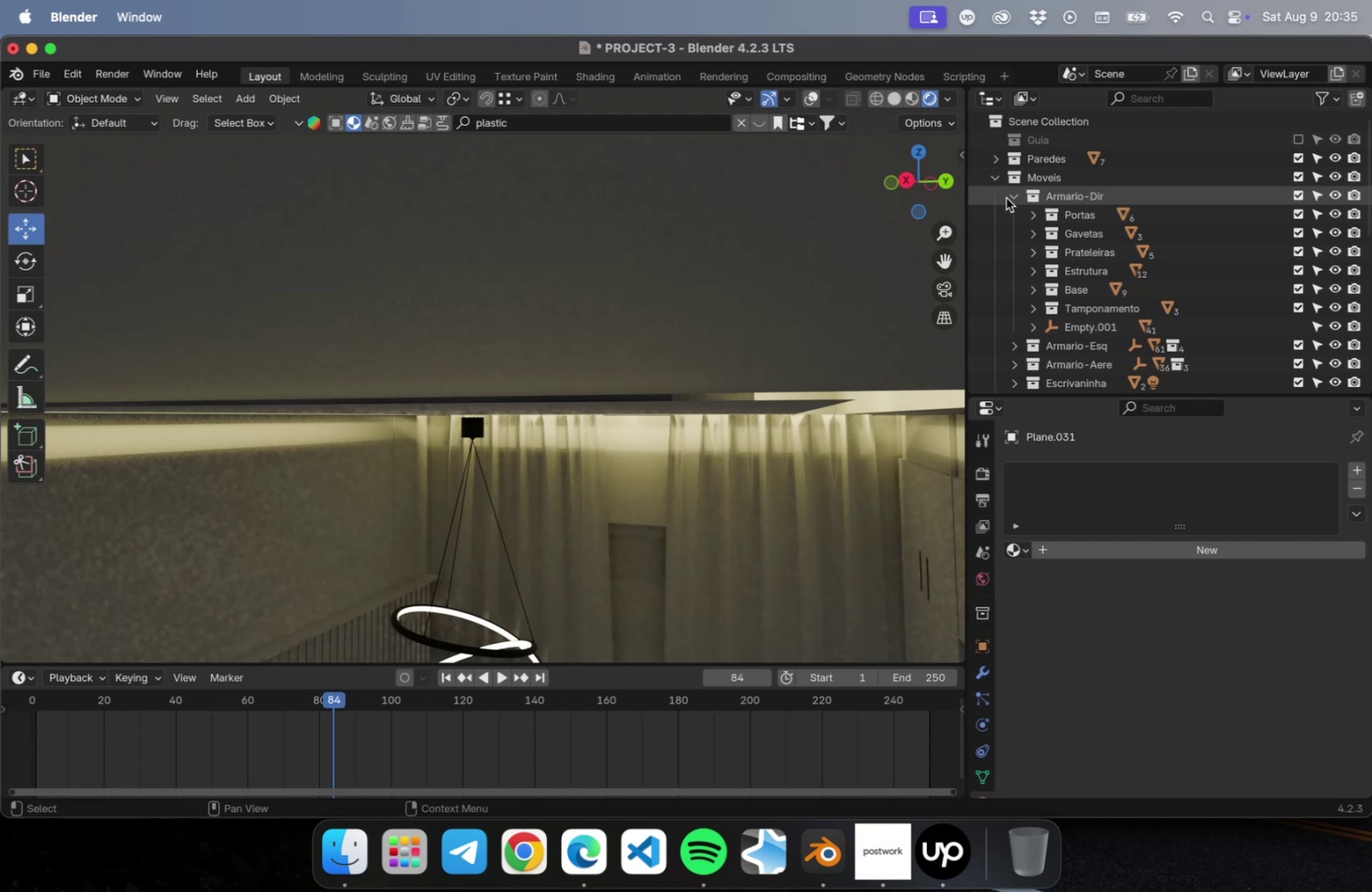 
left_click([1005, 198])
 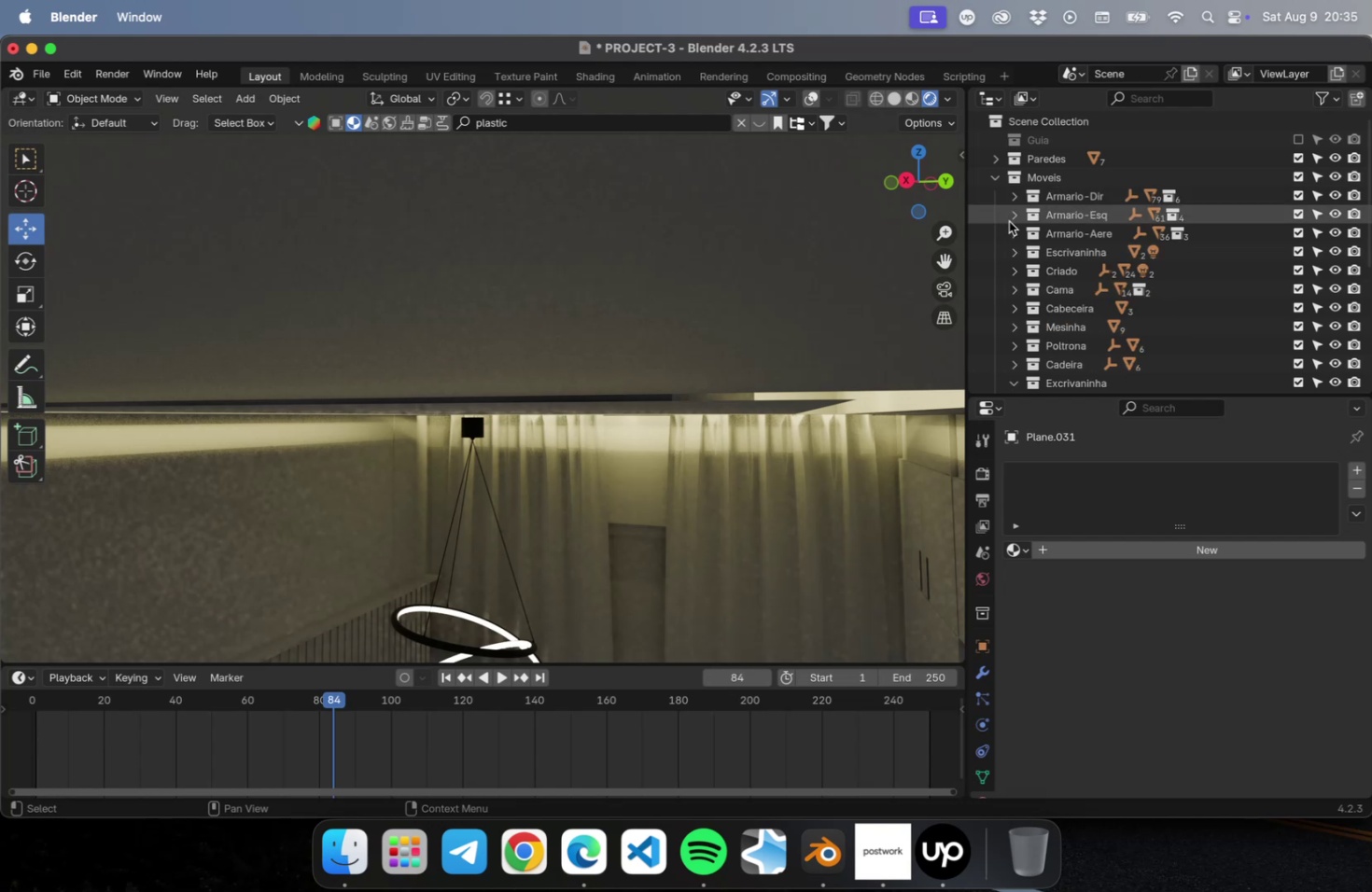 
left_click([1010, 219])
 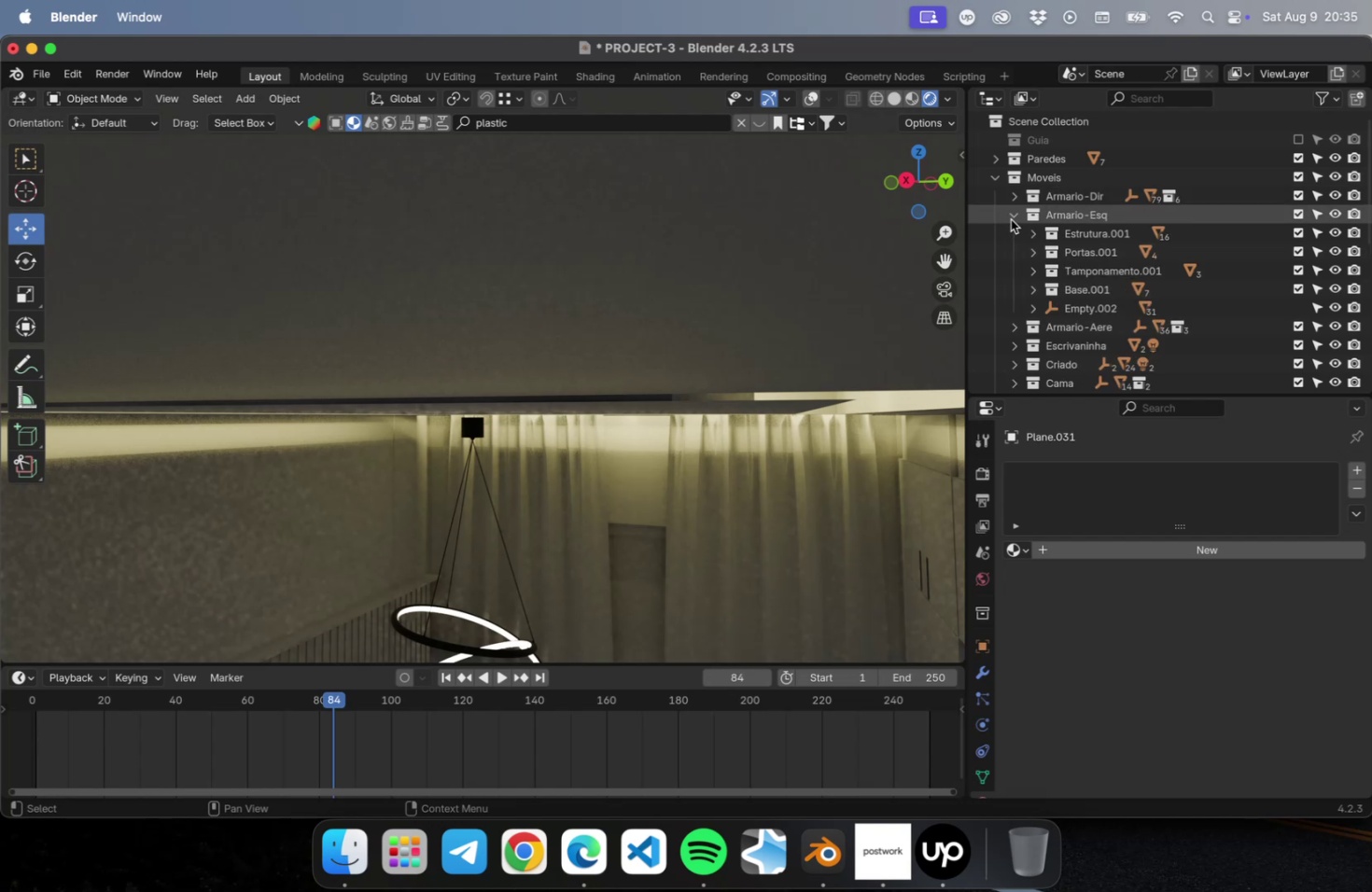 
left_click([1010, 219])
 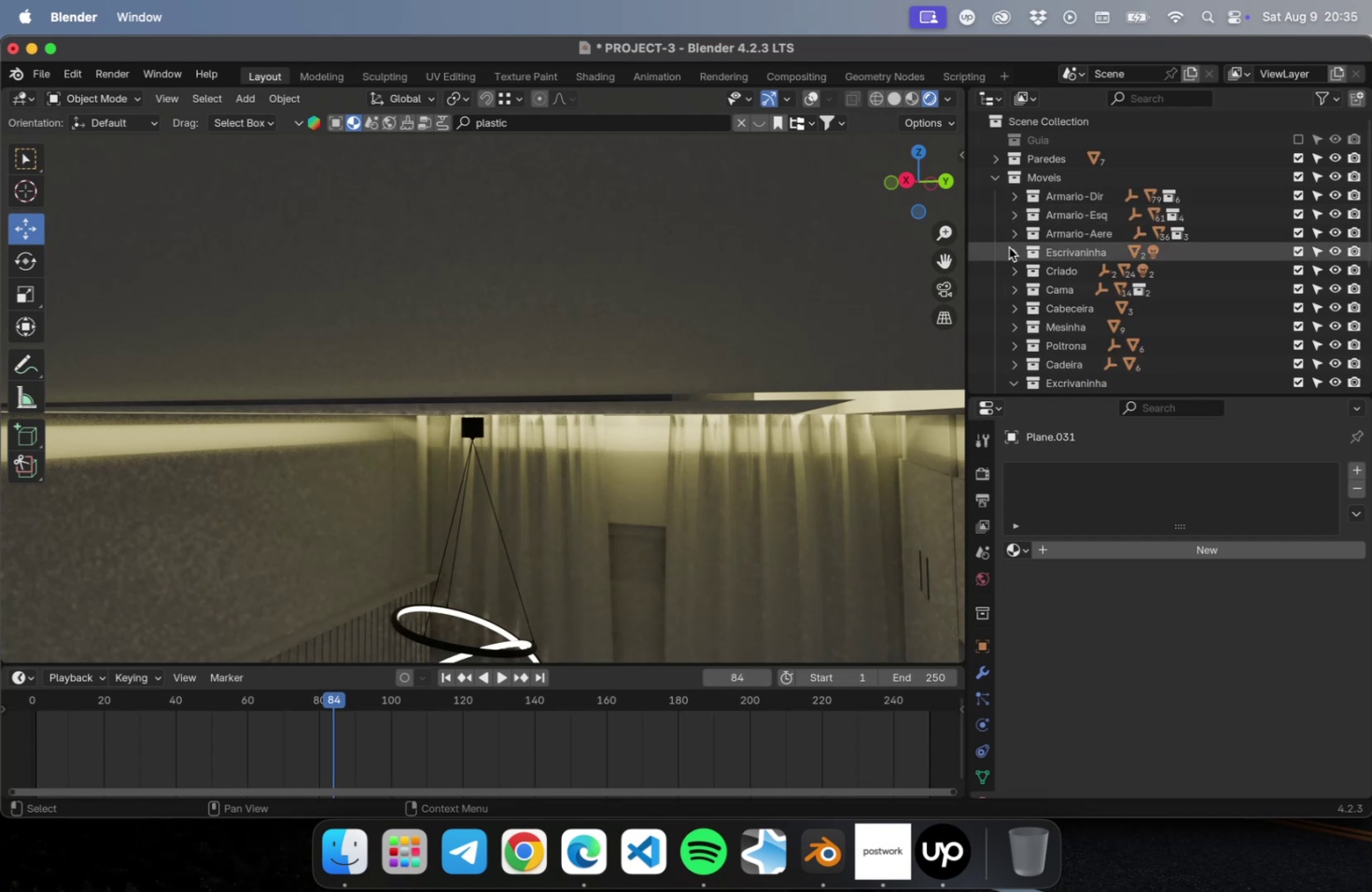 
left_click([1008, 250])
 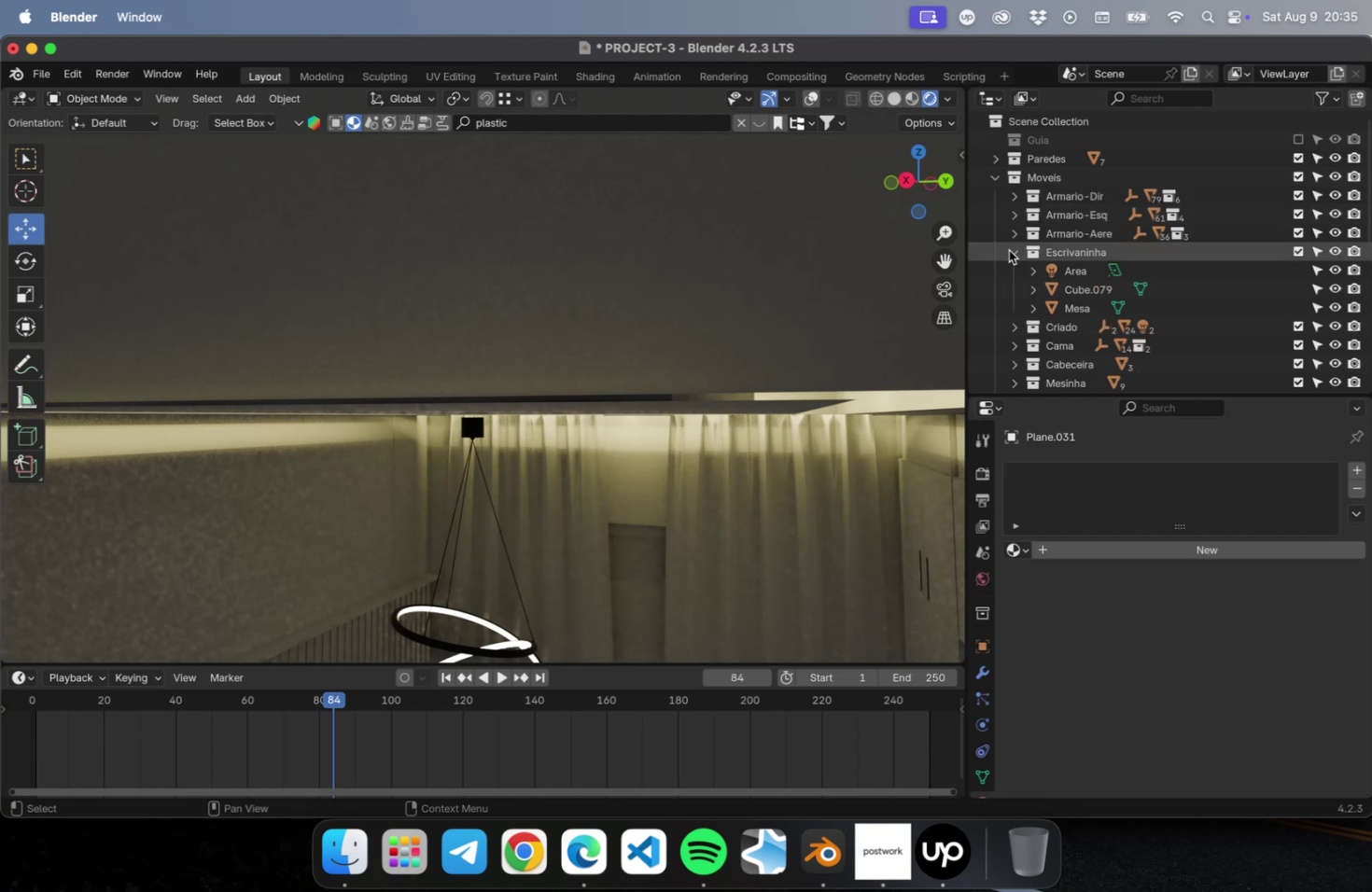 
left_click([1008, 250])
 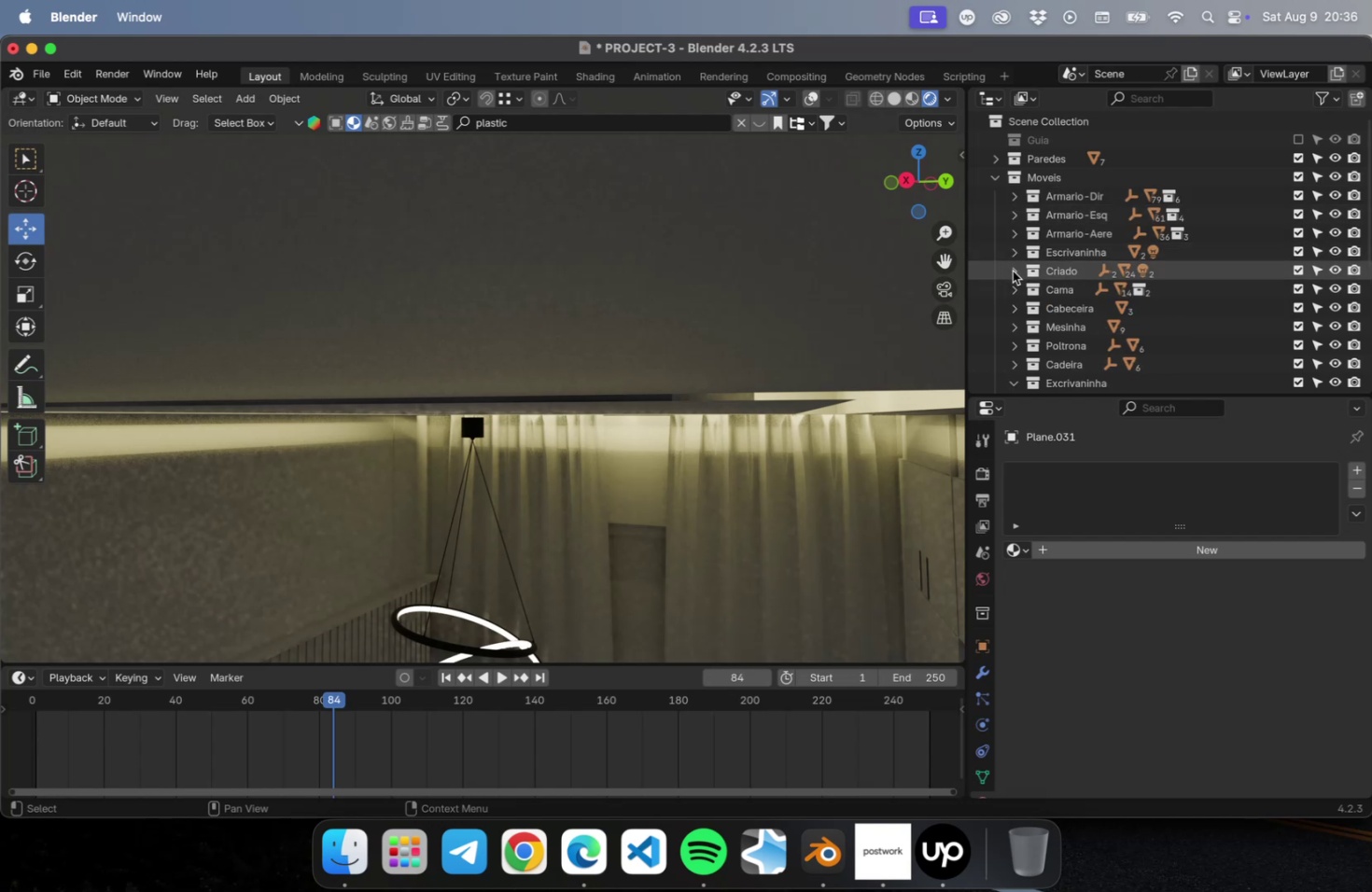 
left_click([1012, 272])
 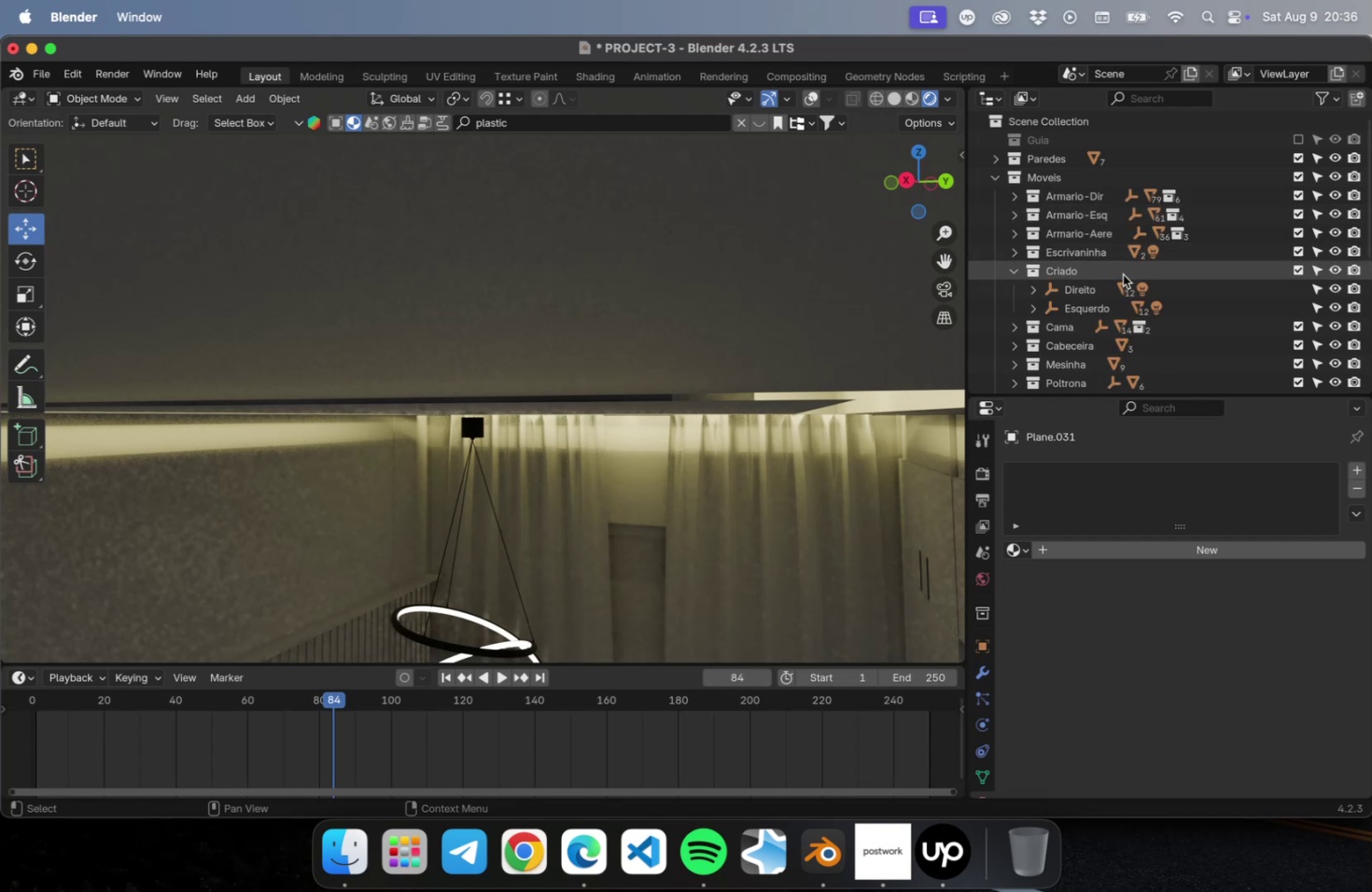 
left_click([1104, 269])
 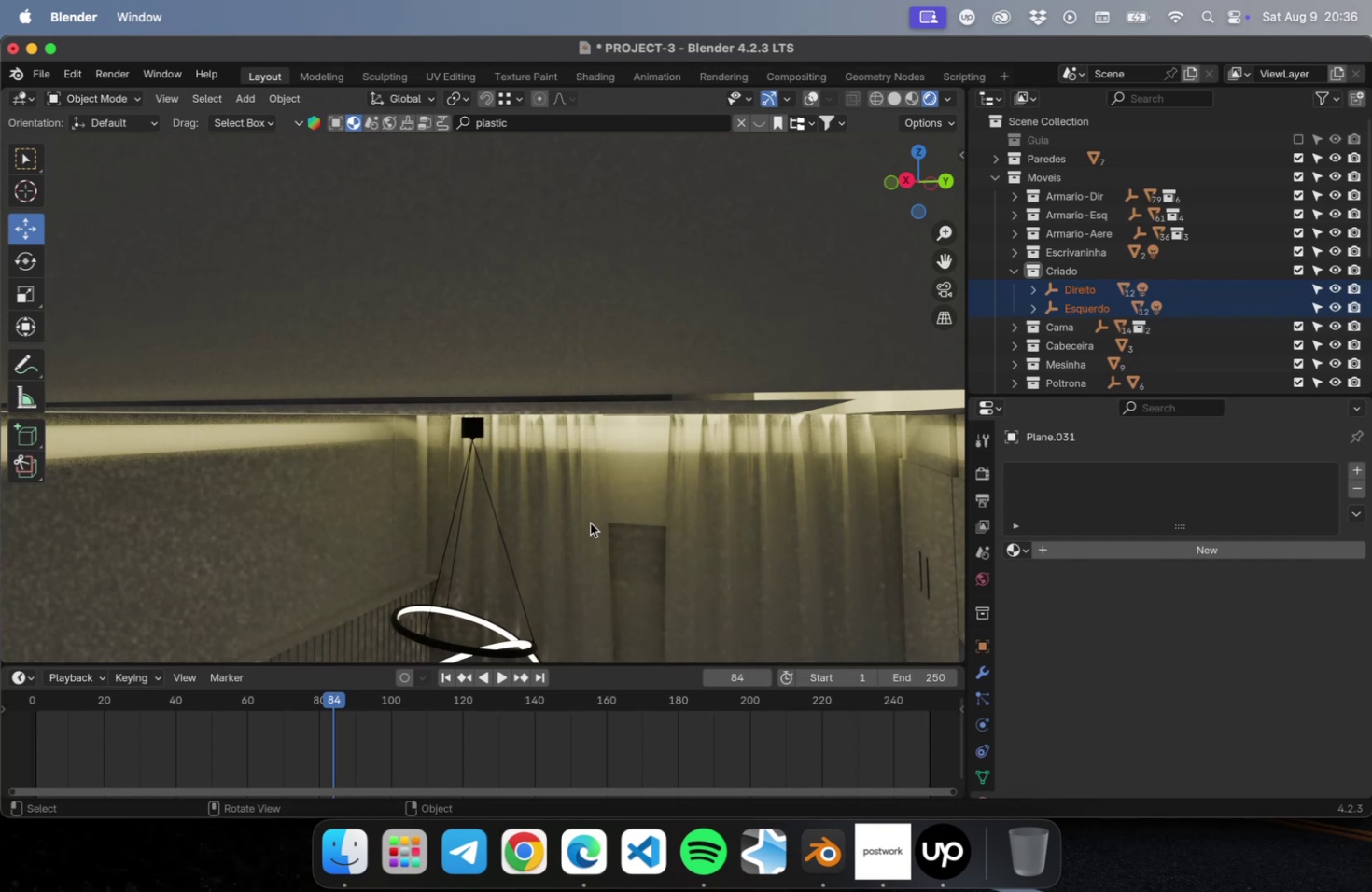 
key(NumLock)
 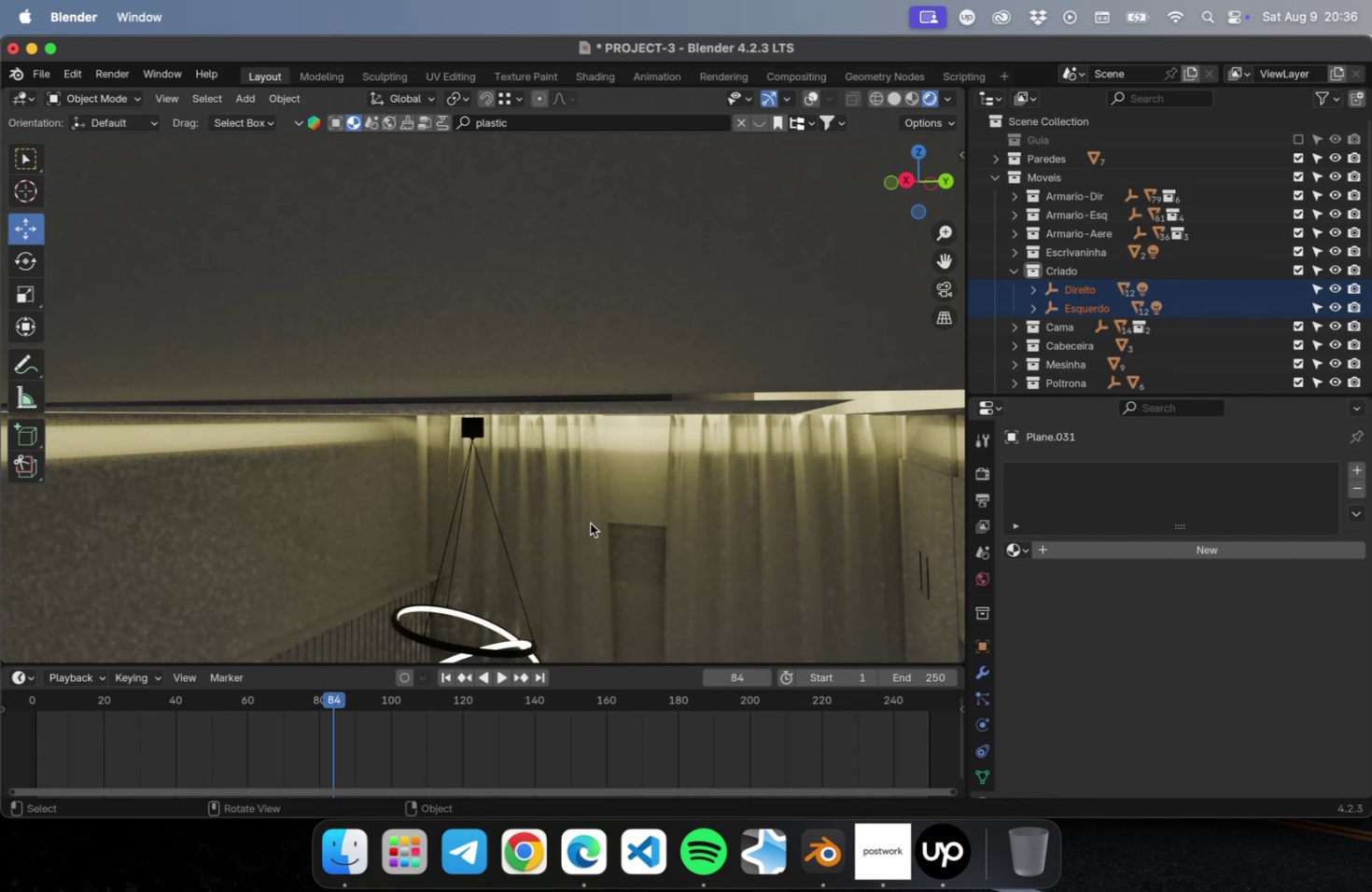 
key(NumpadDivide)
 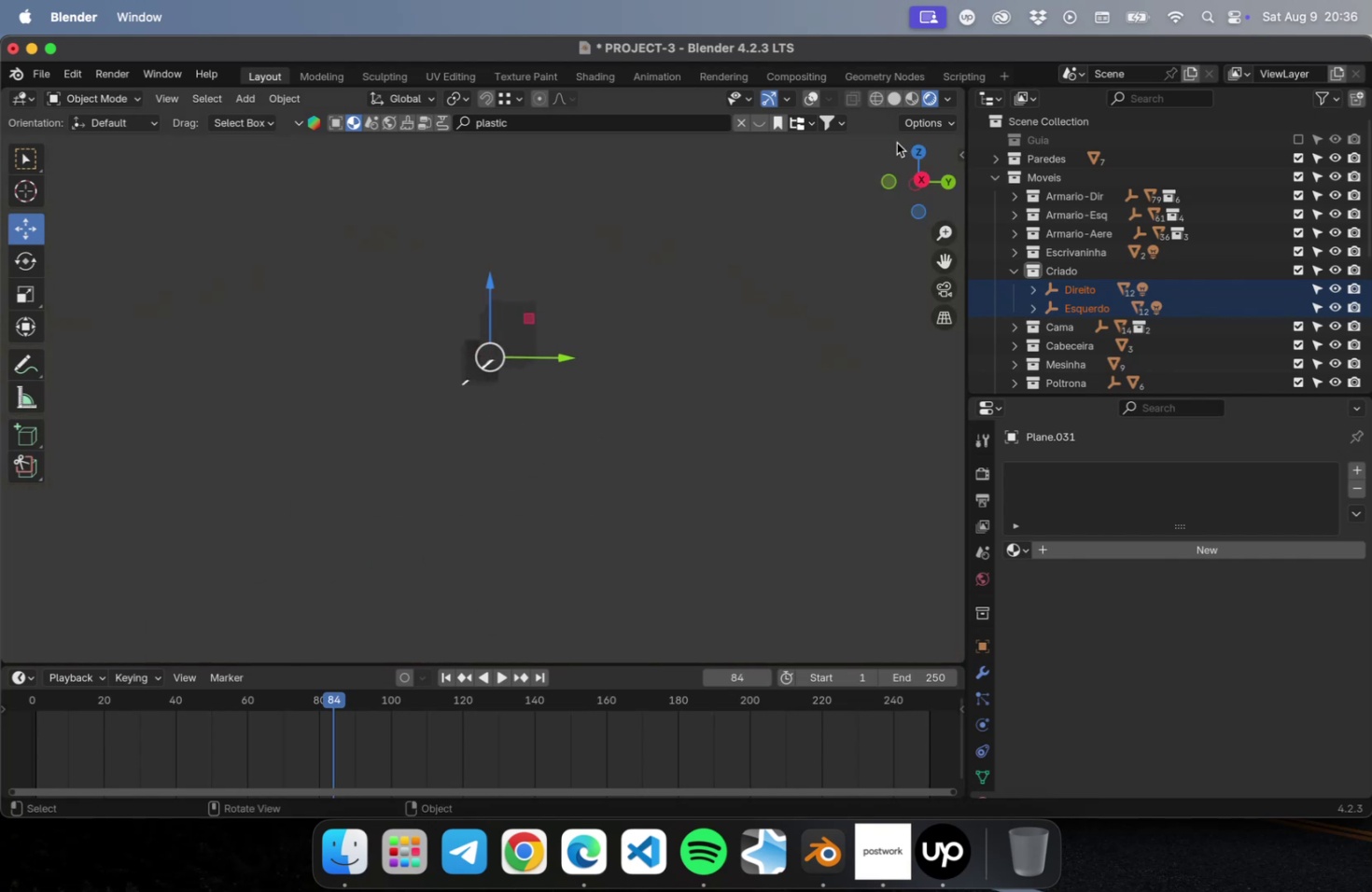 
left_click([808, 98])
 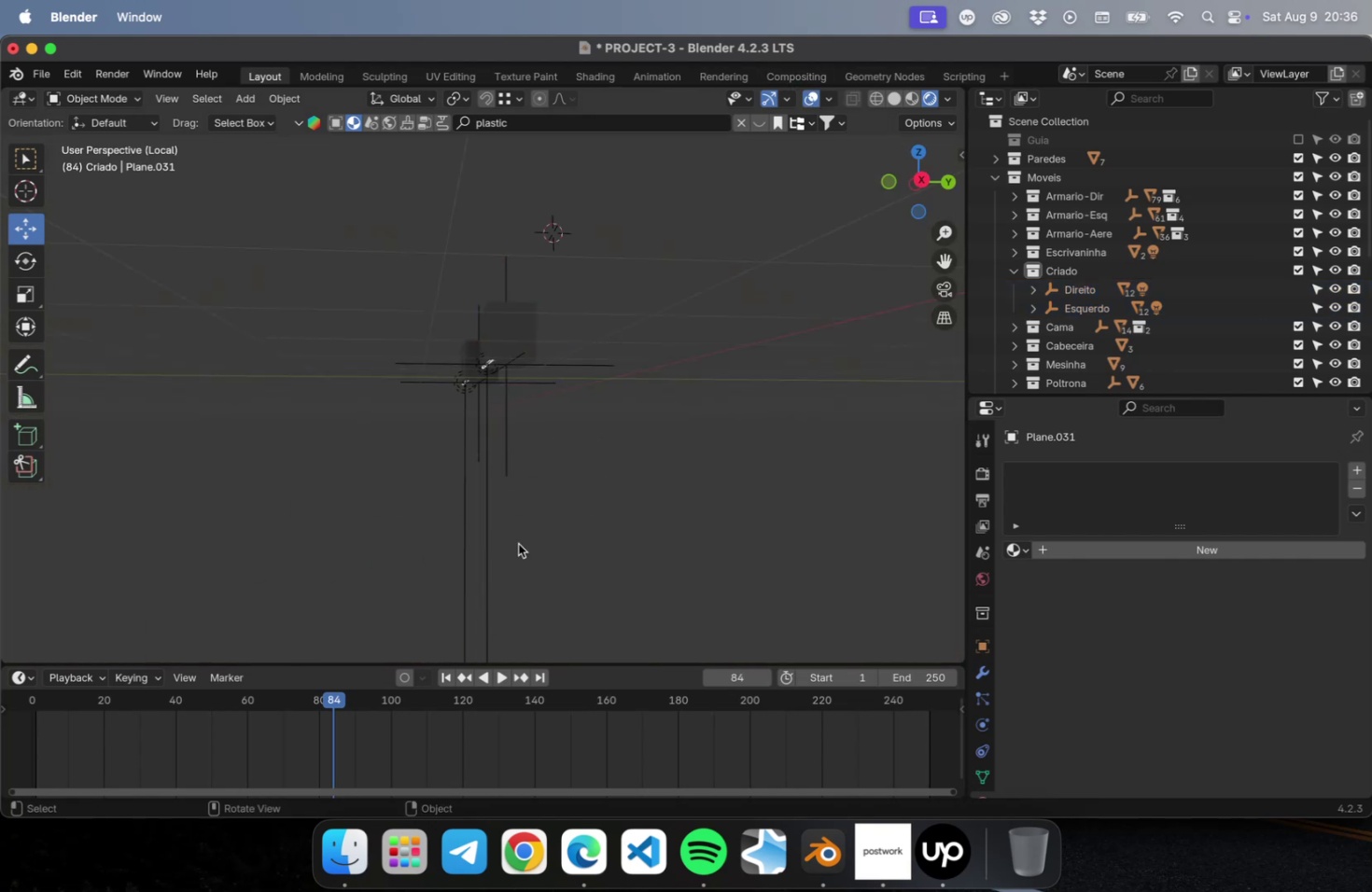 
scroll: coordinate [470, 411], scroll_direction: up, amount: 4.0
 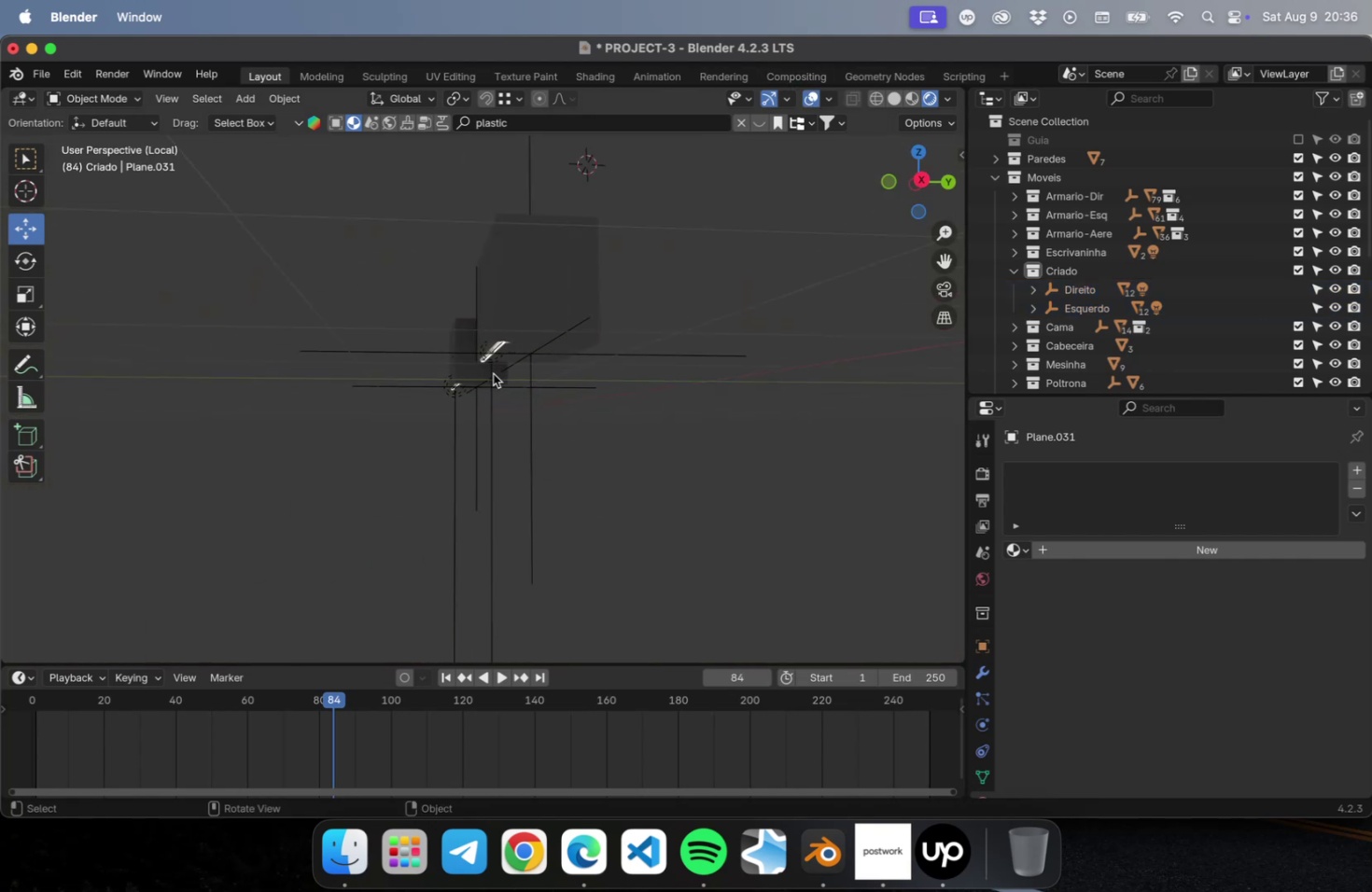 
left_click([492, 379])
 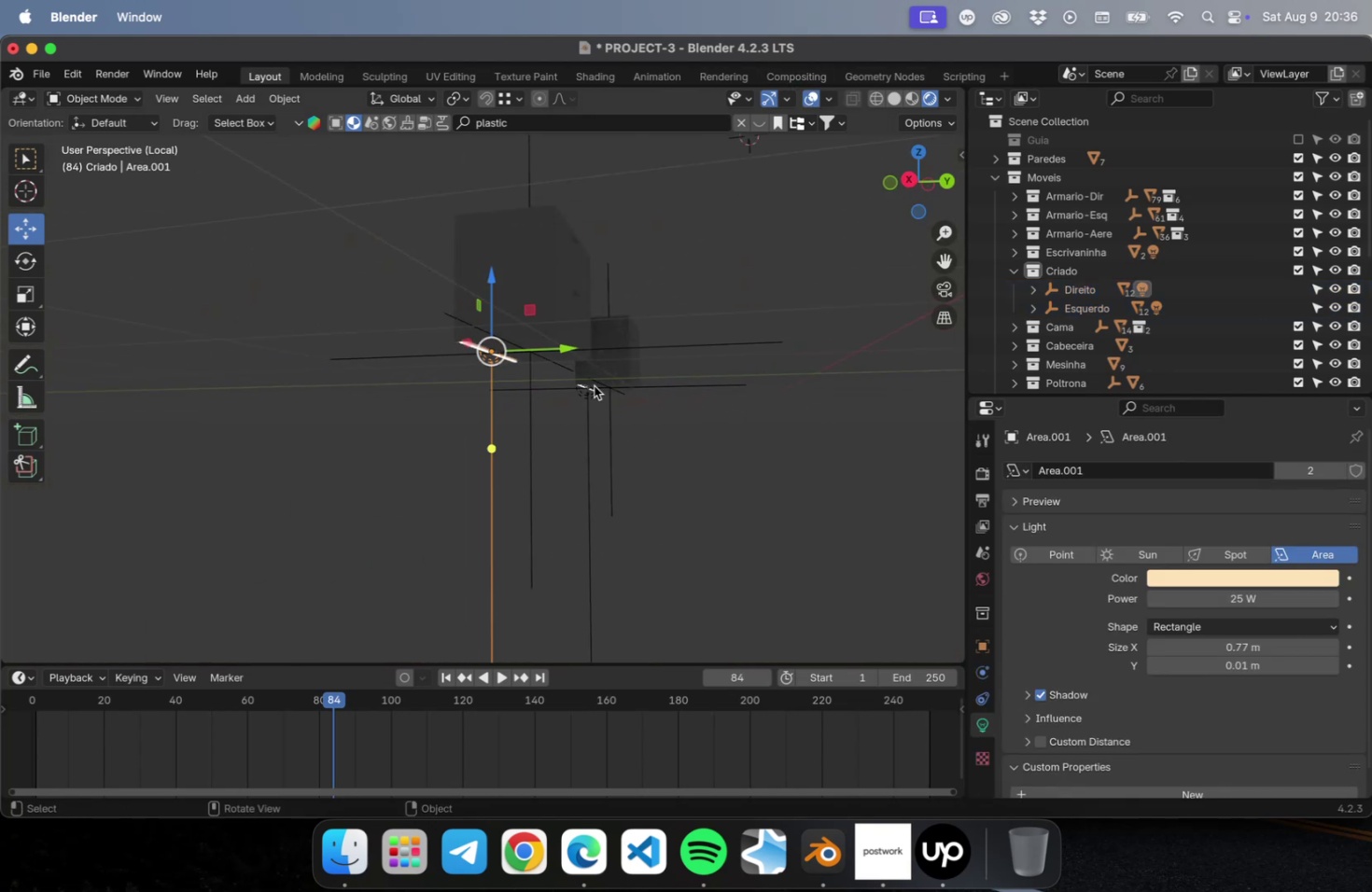 
key(NumLock)
 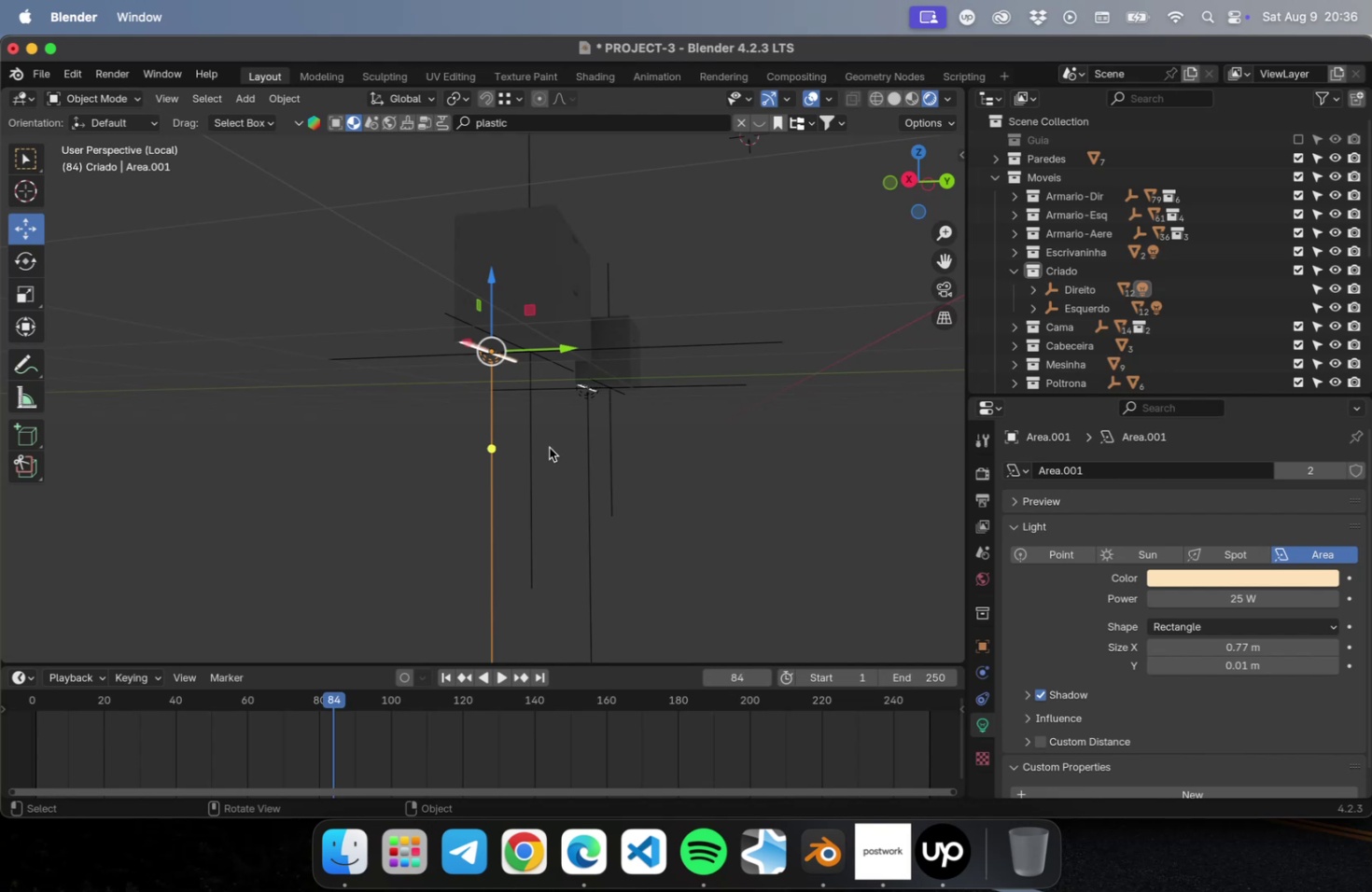 
key(Numpad3)
 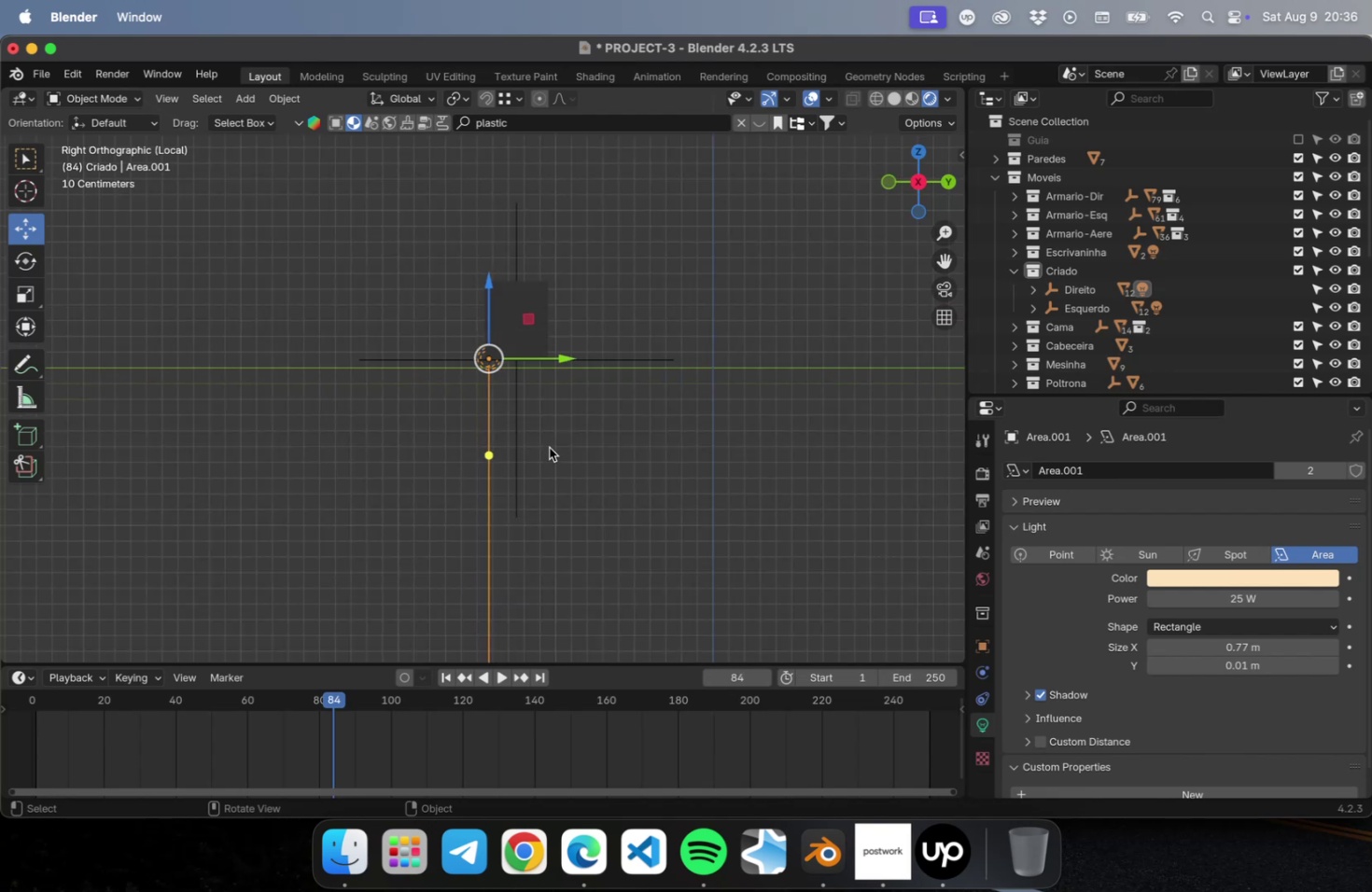 
scroll: coordinate [526, 384], scroll_direction: up, amount: 40.0
 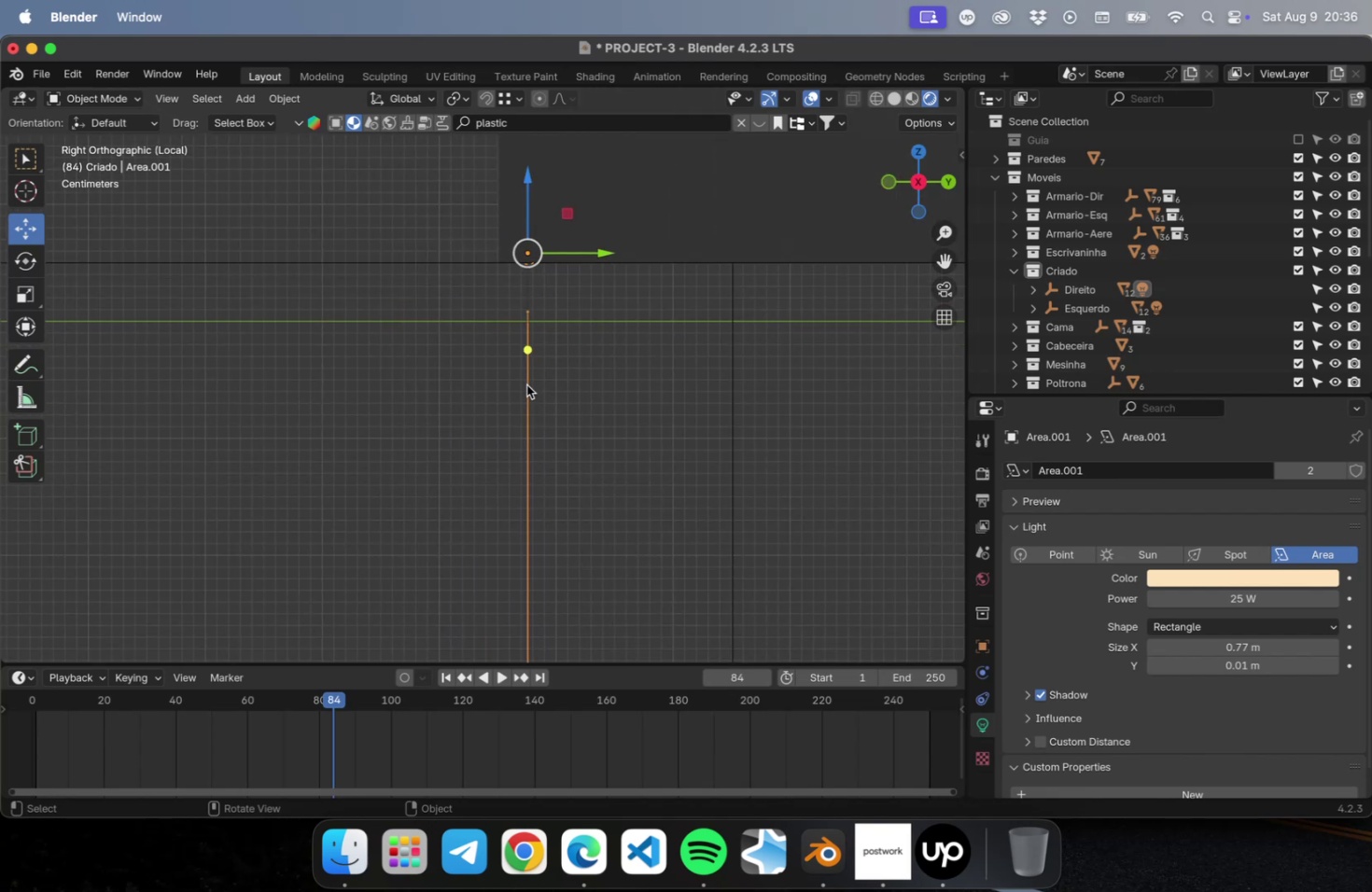 
key(N)
 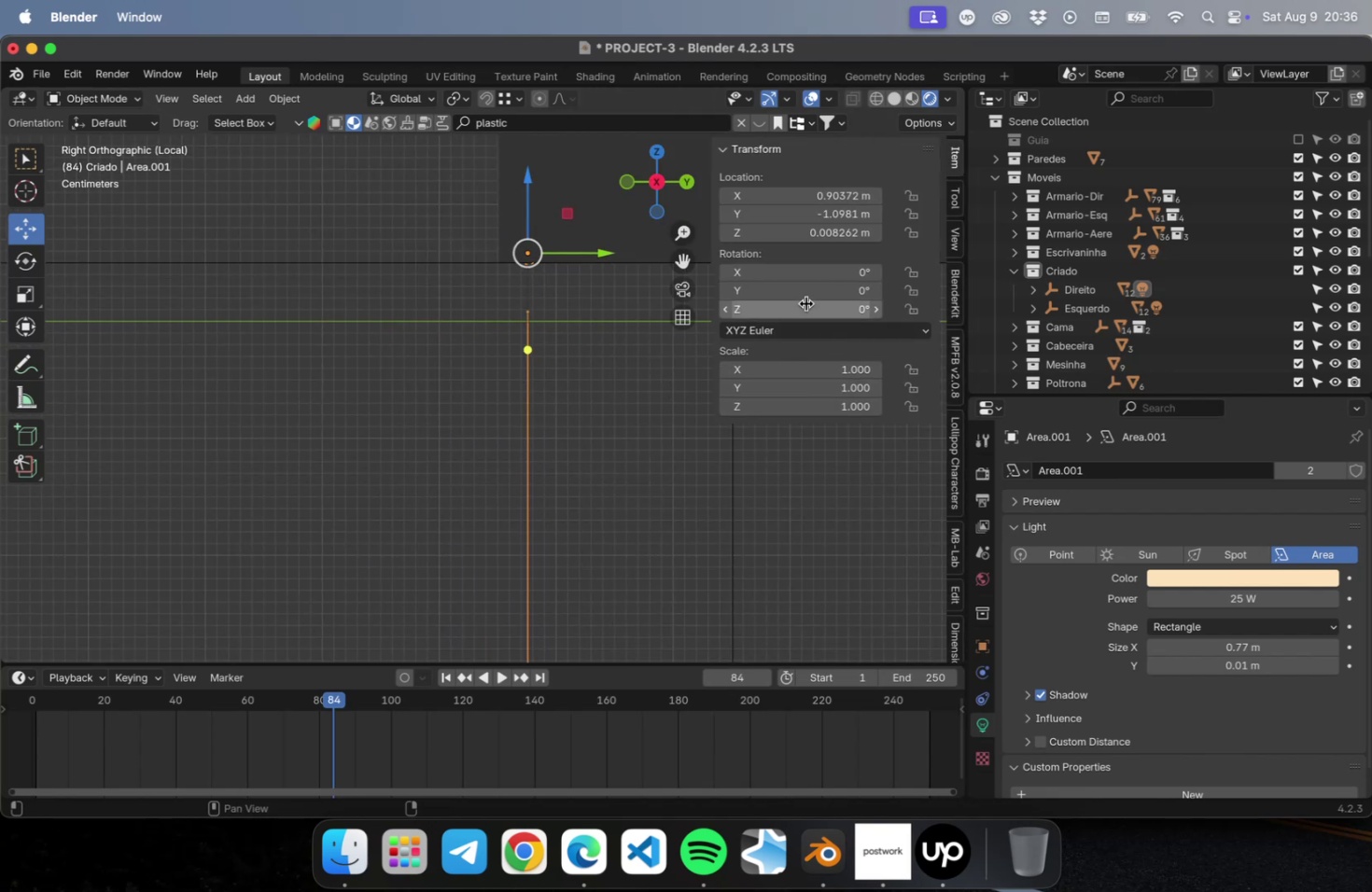 
left_click_drag(start_coordinate=[810, 288], to_coordinate=[791, 286])
 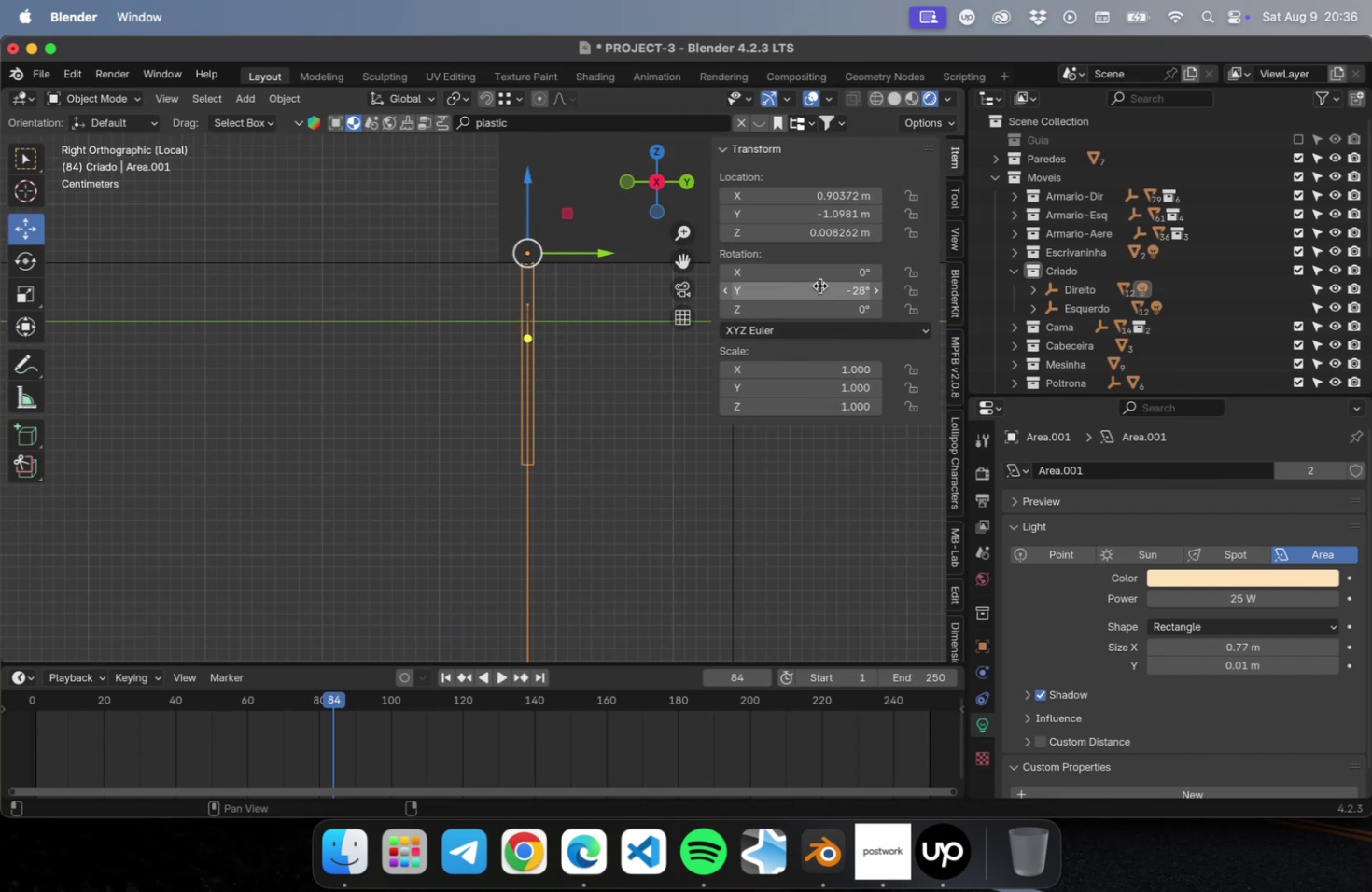 
left_click([819, 286])
 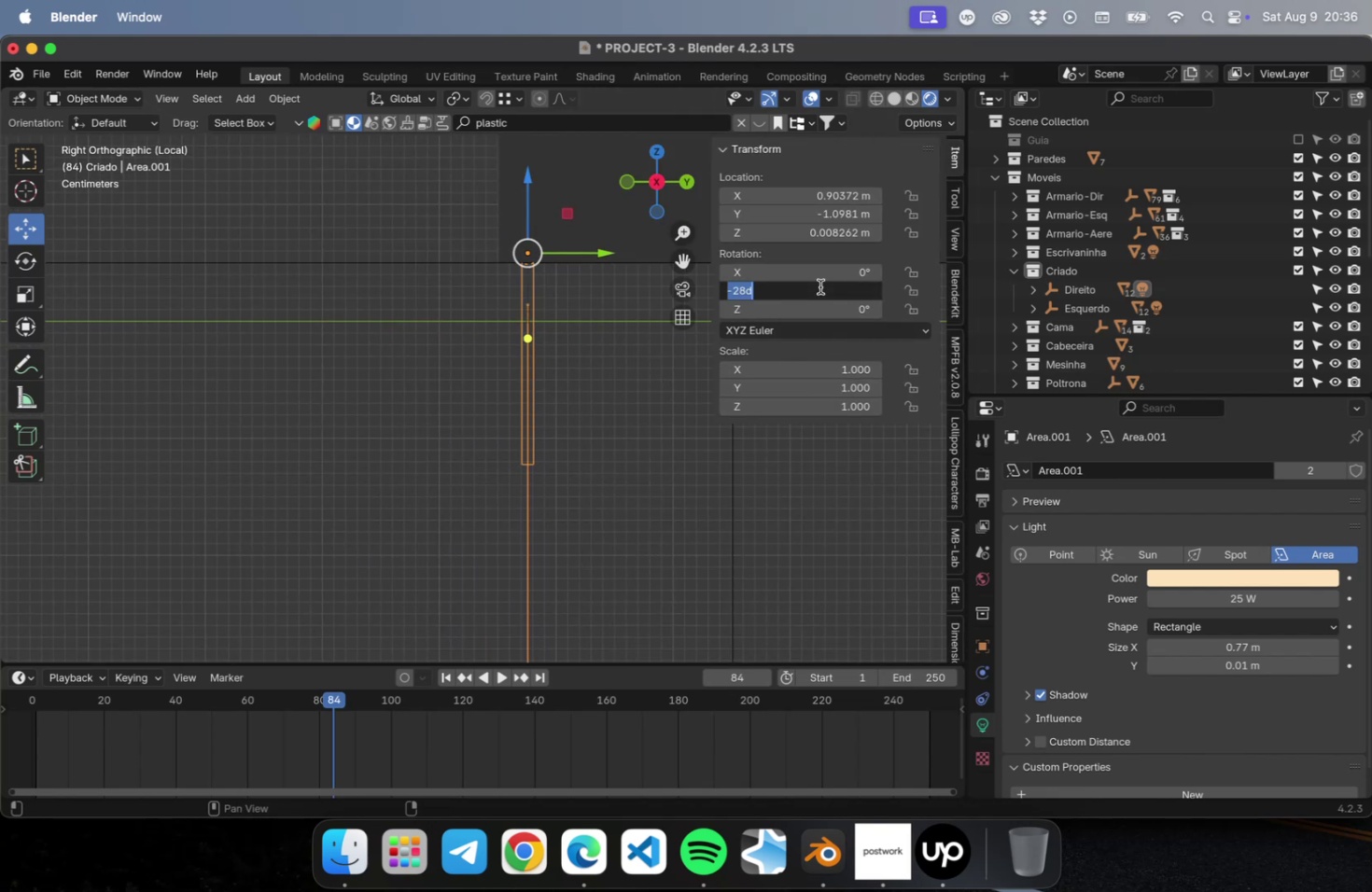 
key(0)
 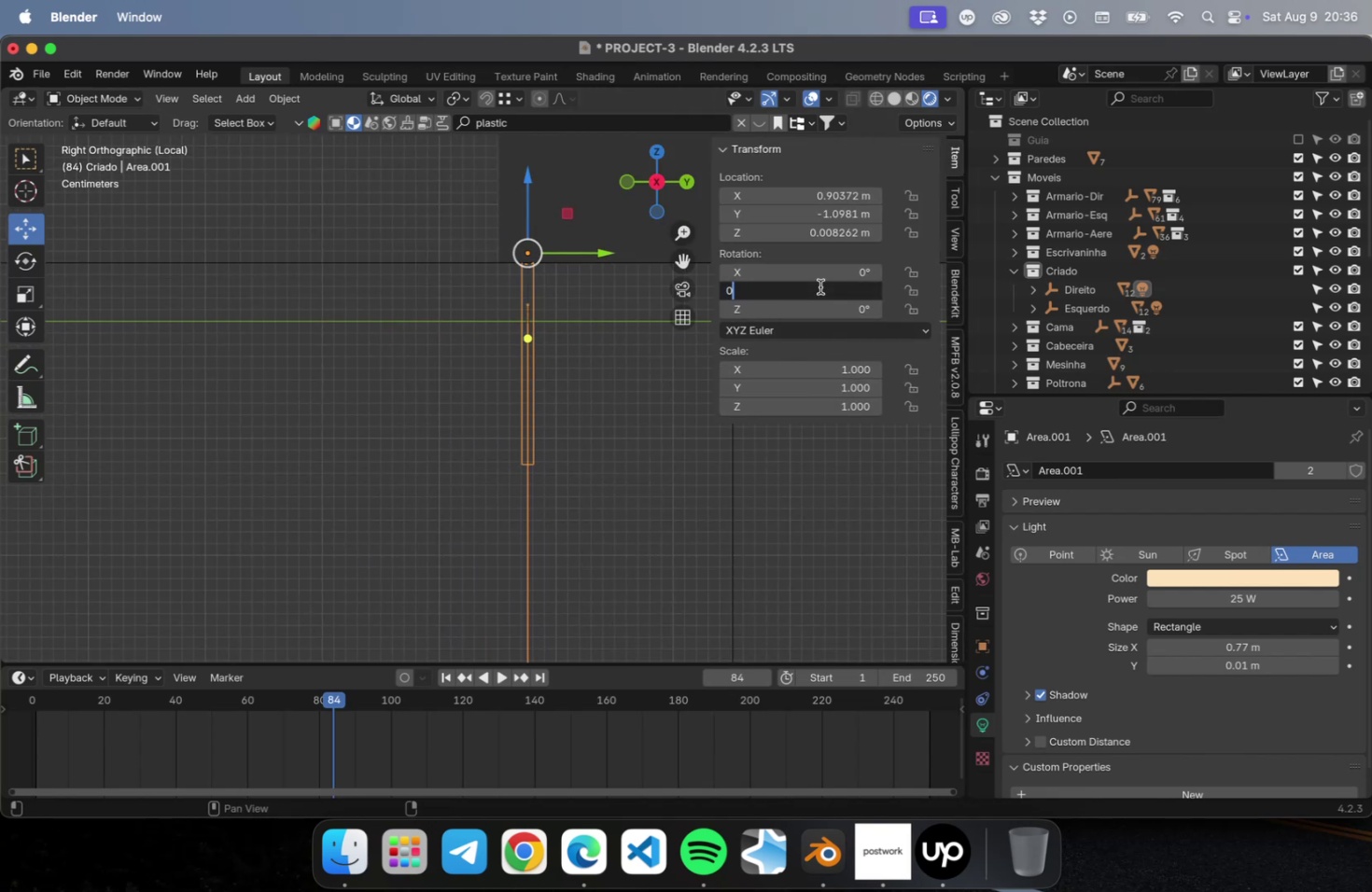 
key(Enter)
 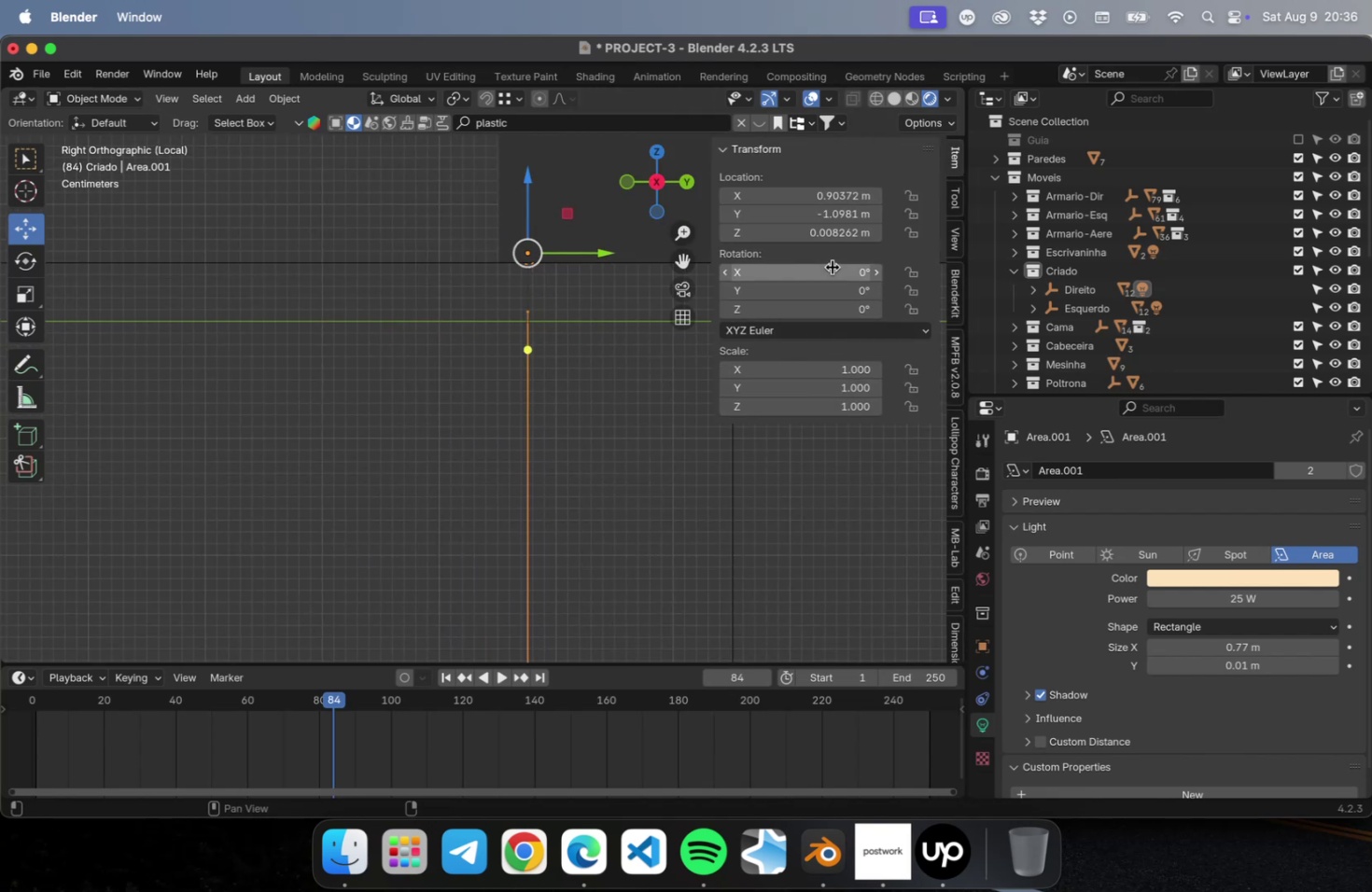 
left_click([832, 267])
 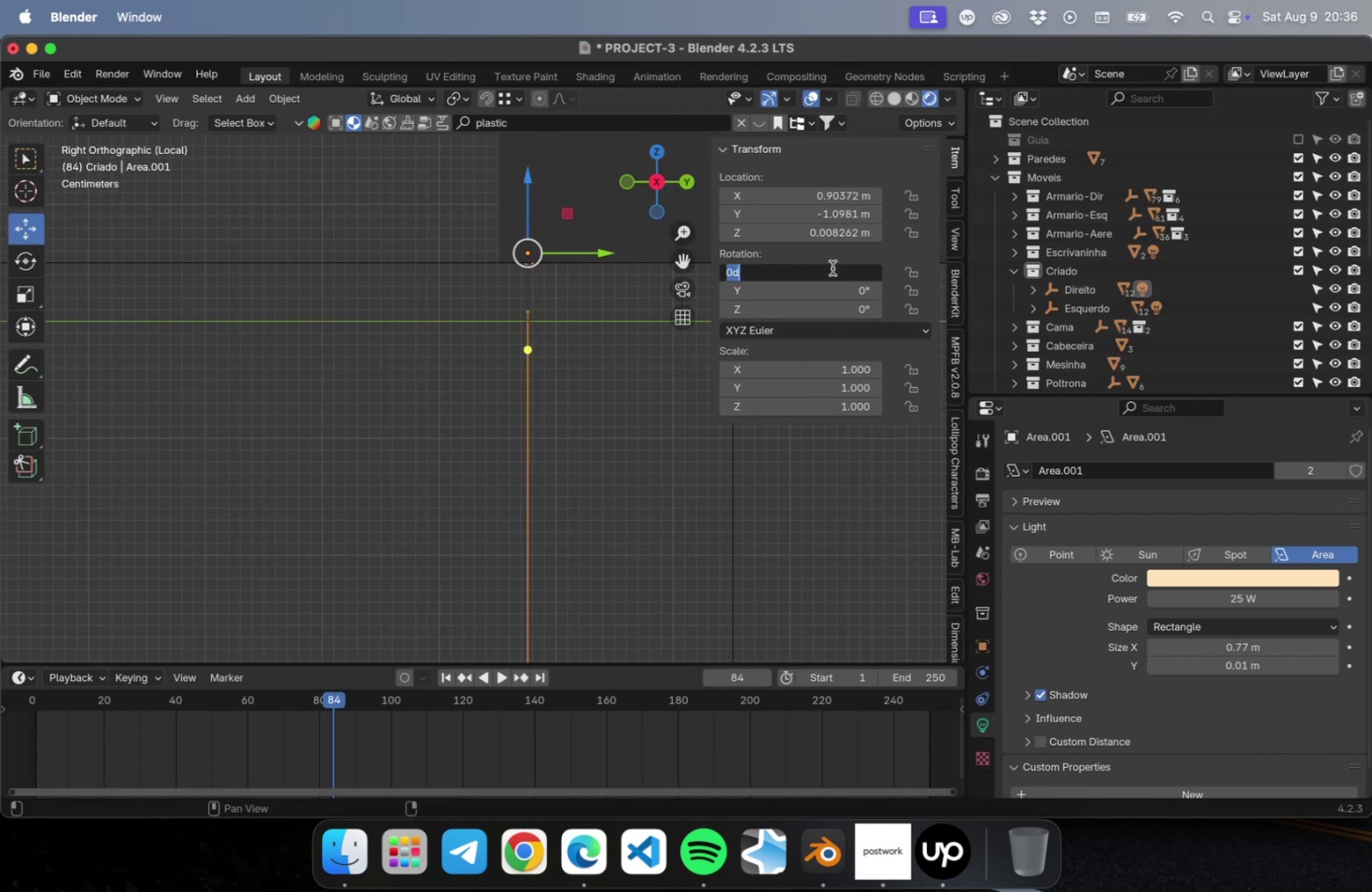 
type(90)
 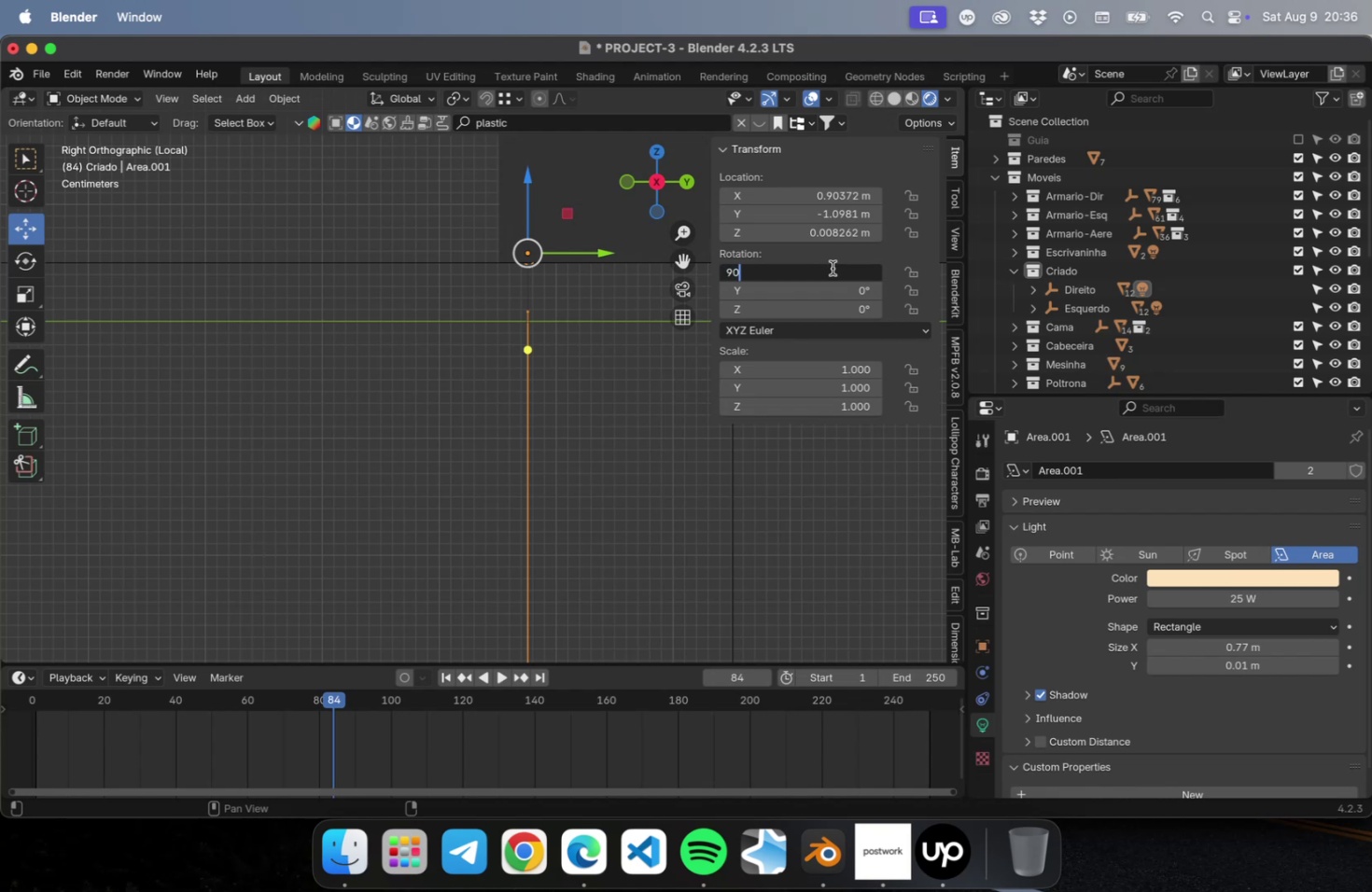 
key(Enter)
 